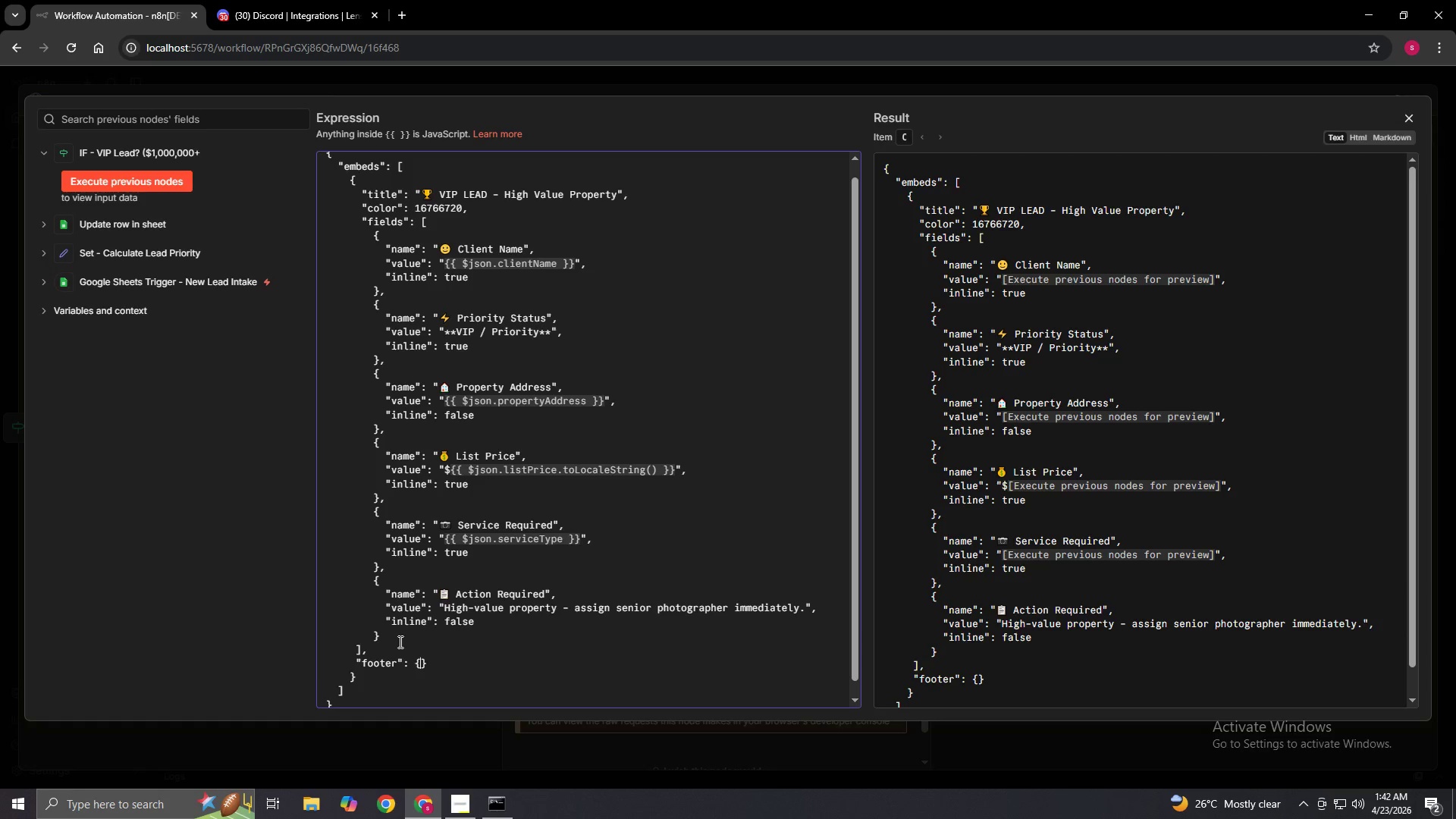 
key(Enter)
 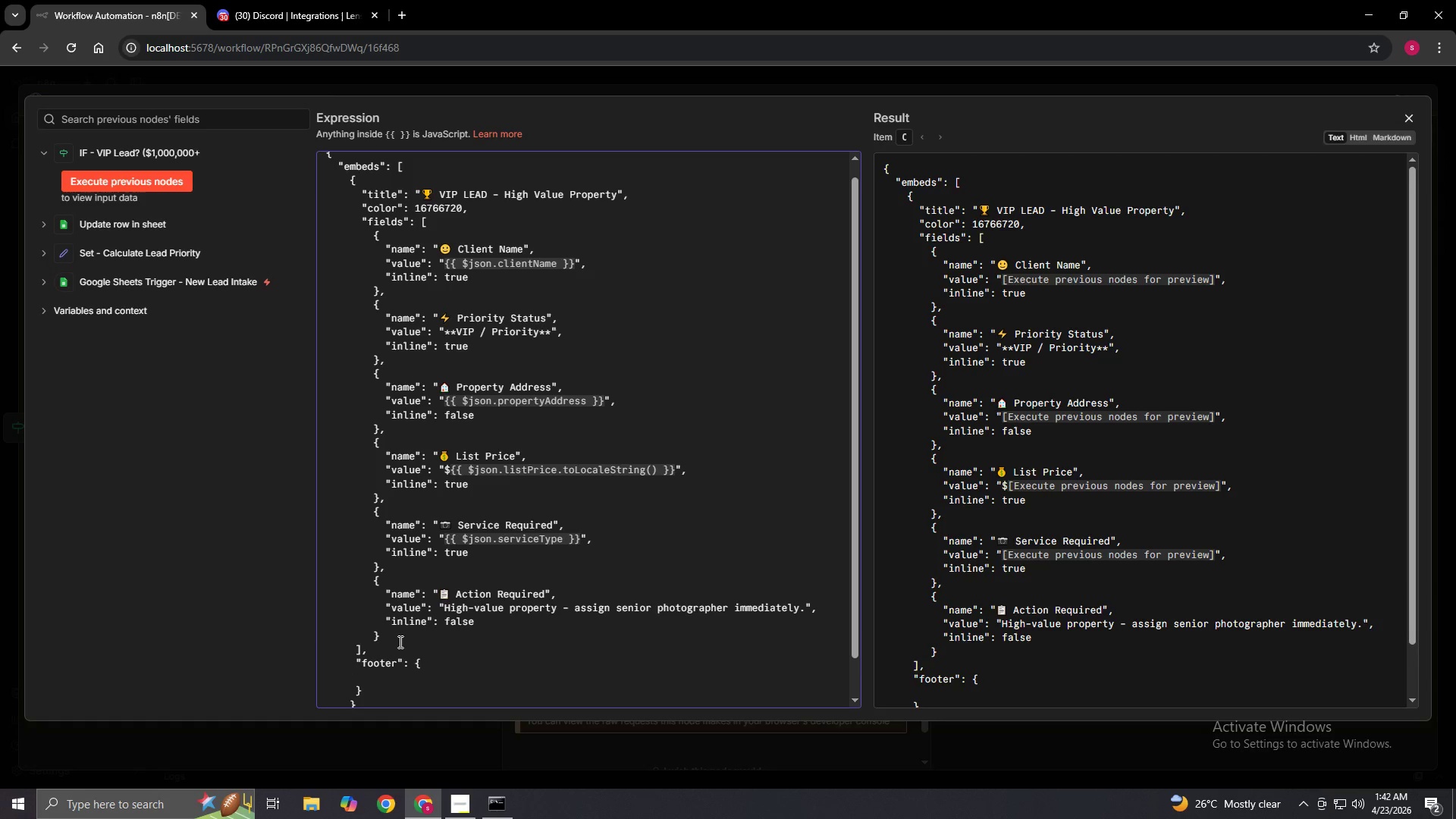 
type(        "text)
 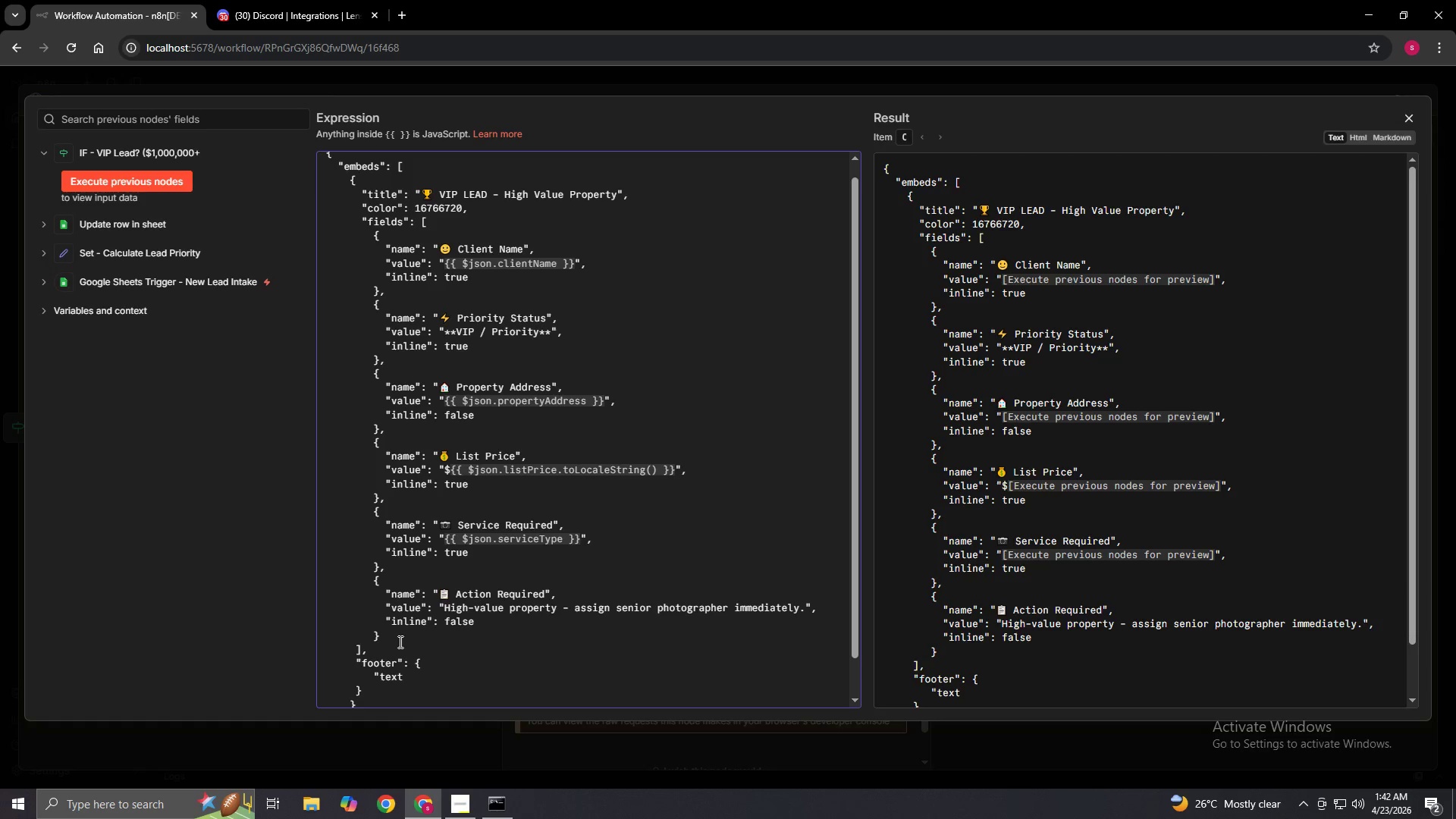 
scroll: coordinate [399, 641], scroll_direction: down, amount: 4.0
 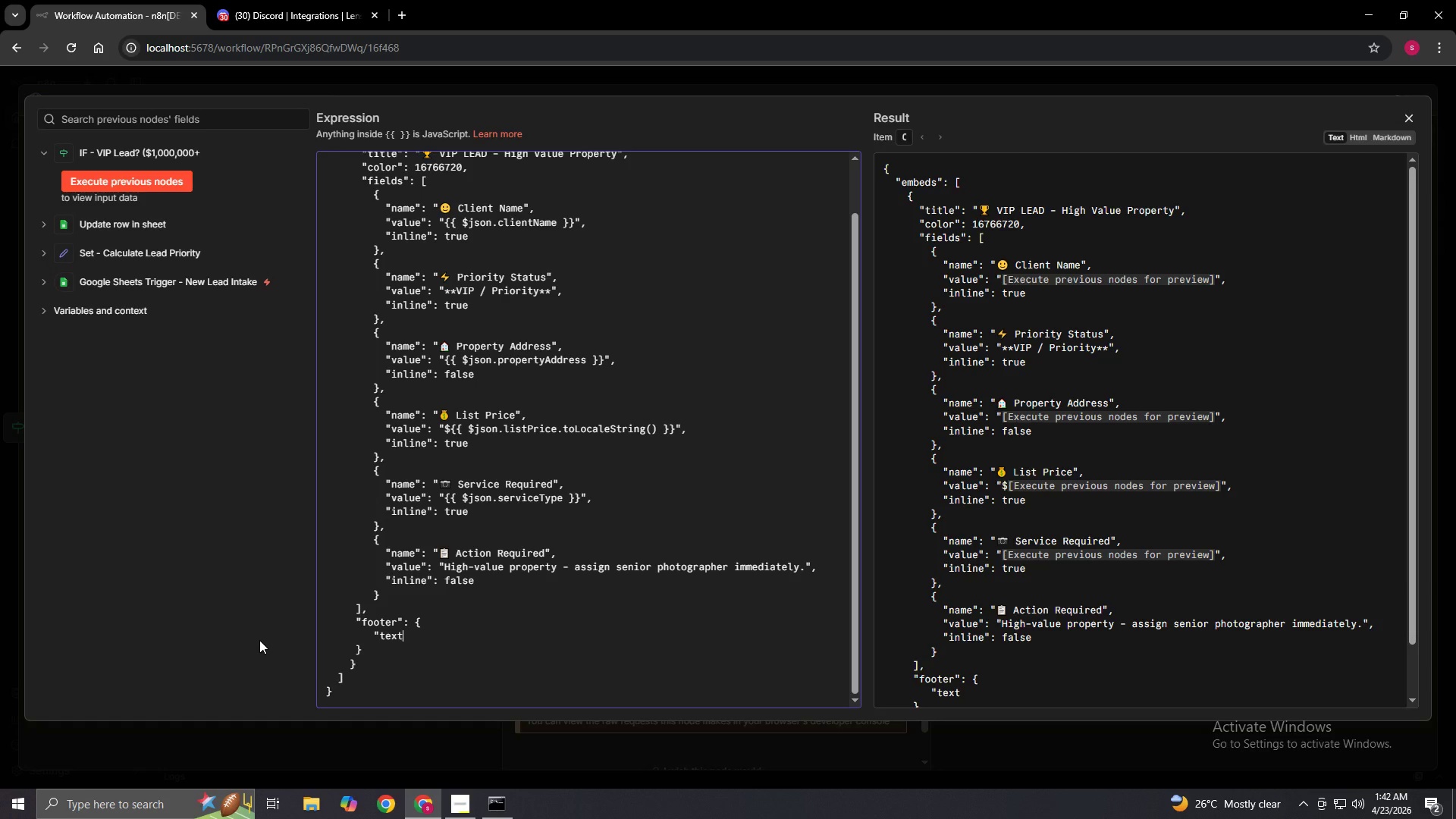 
type(": "k)
key(Backspace)
type(Lens & Loft Real Estate Media 1479)
 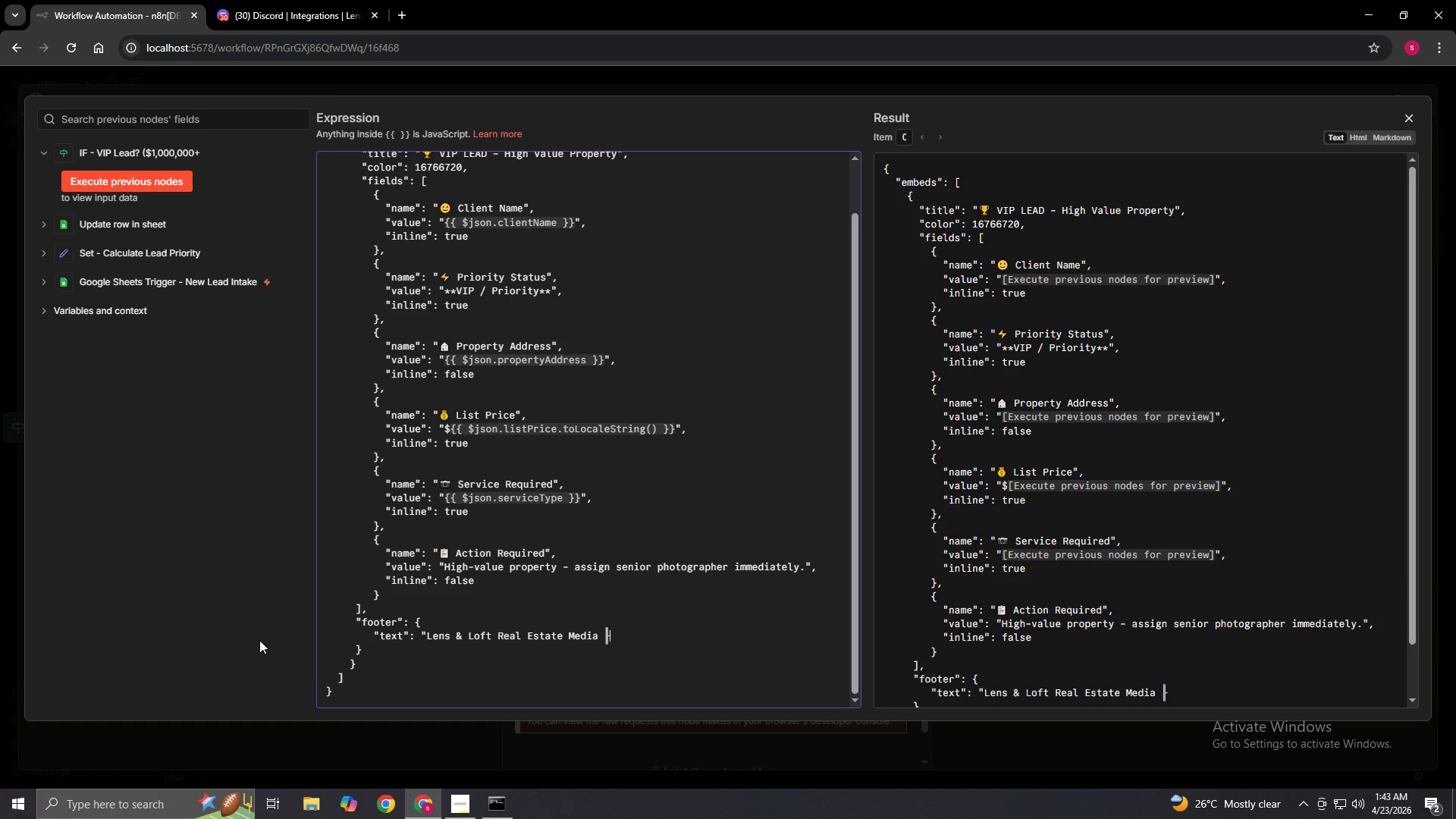 
 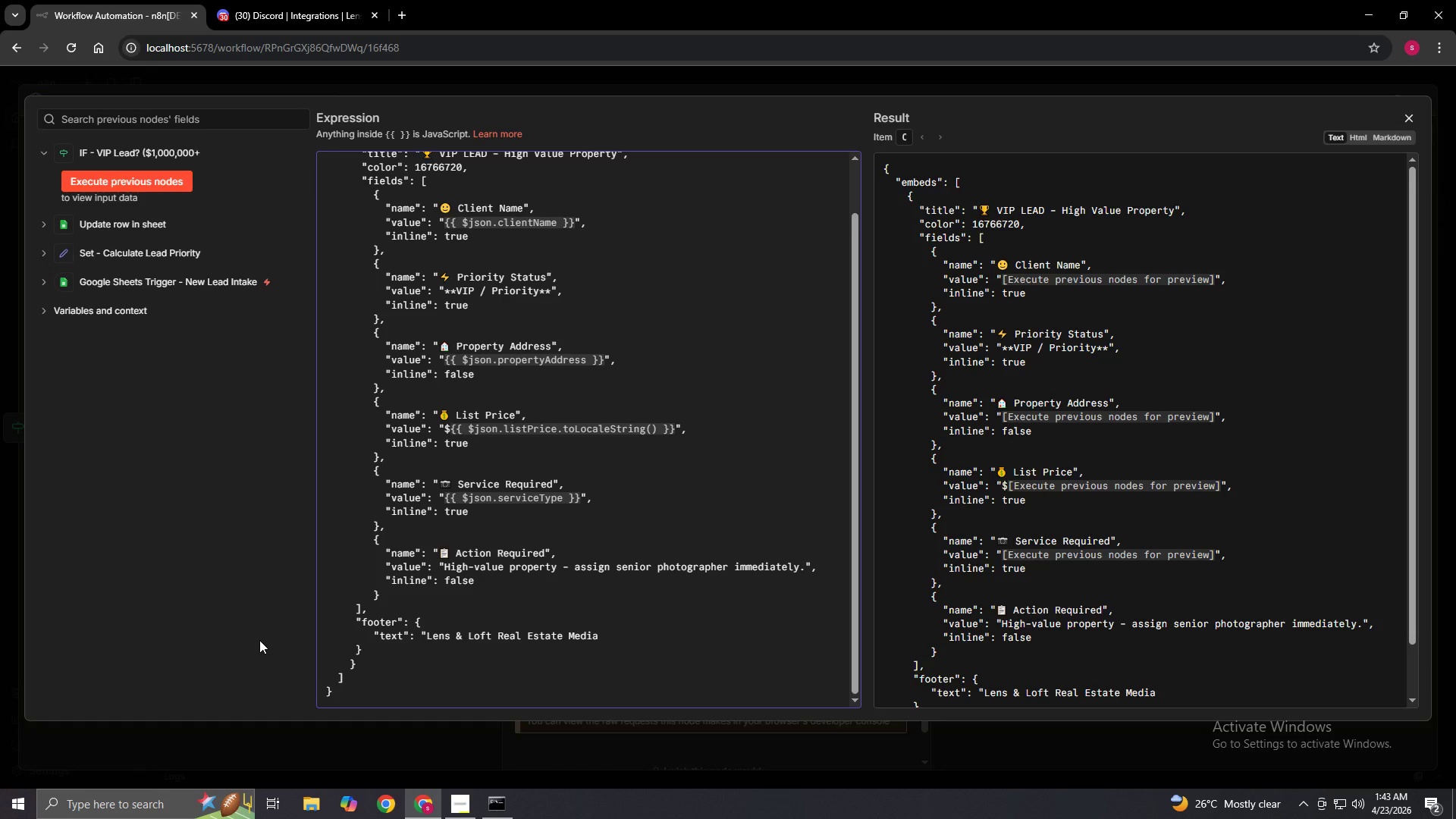 
hold_key(key=AltLeft, duration=4.47)
 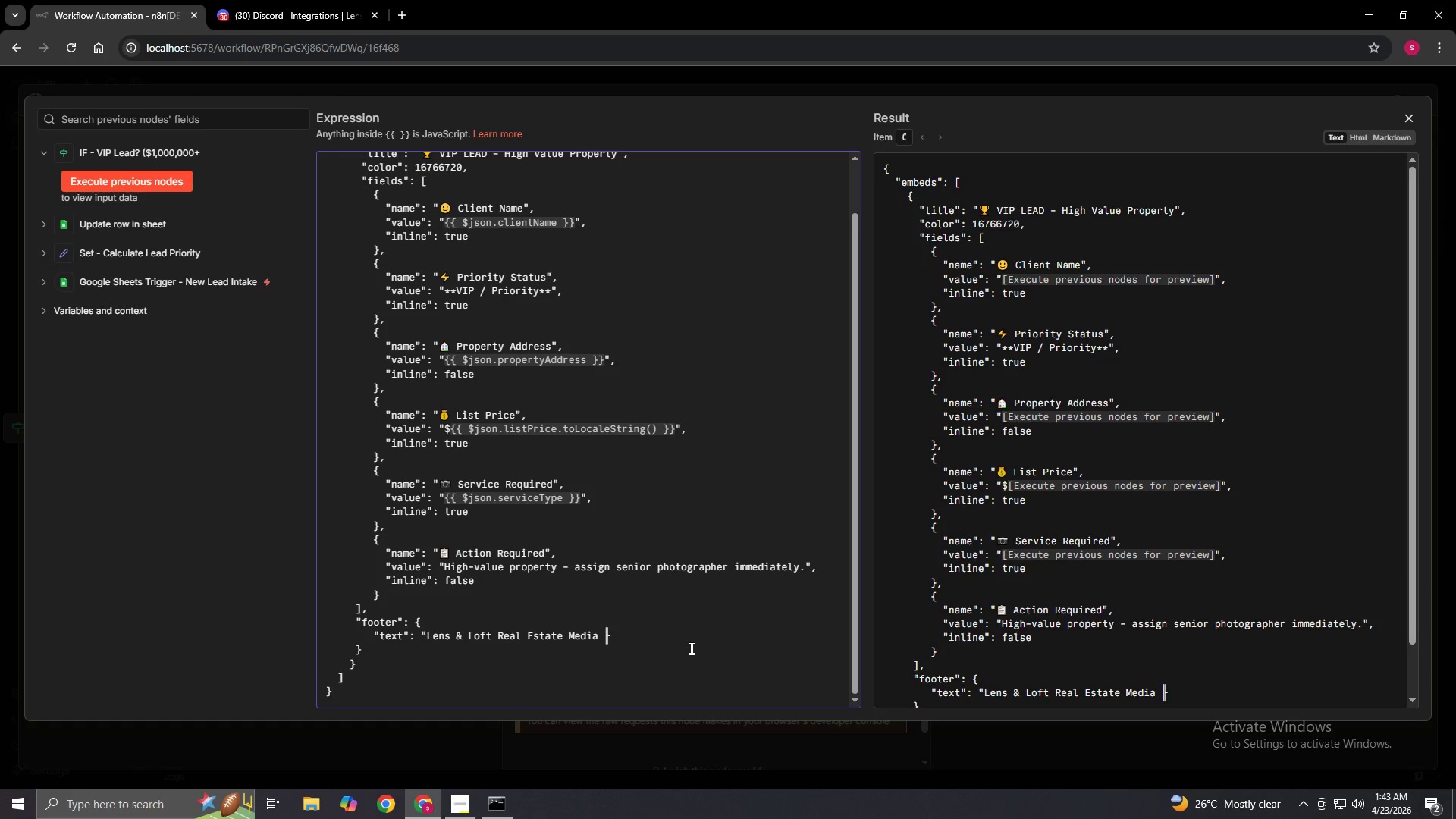 
left_click([622, 640])
 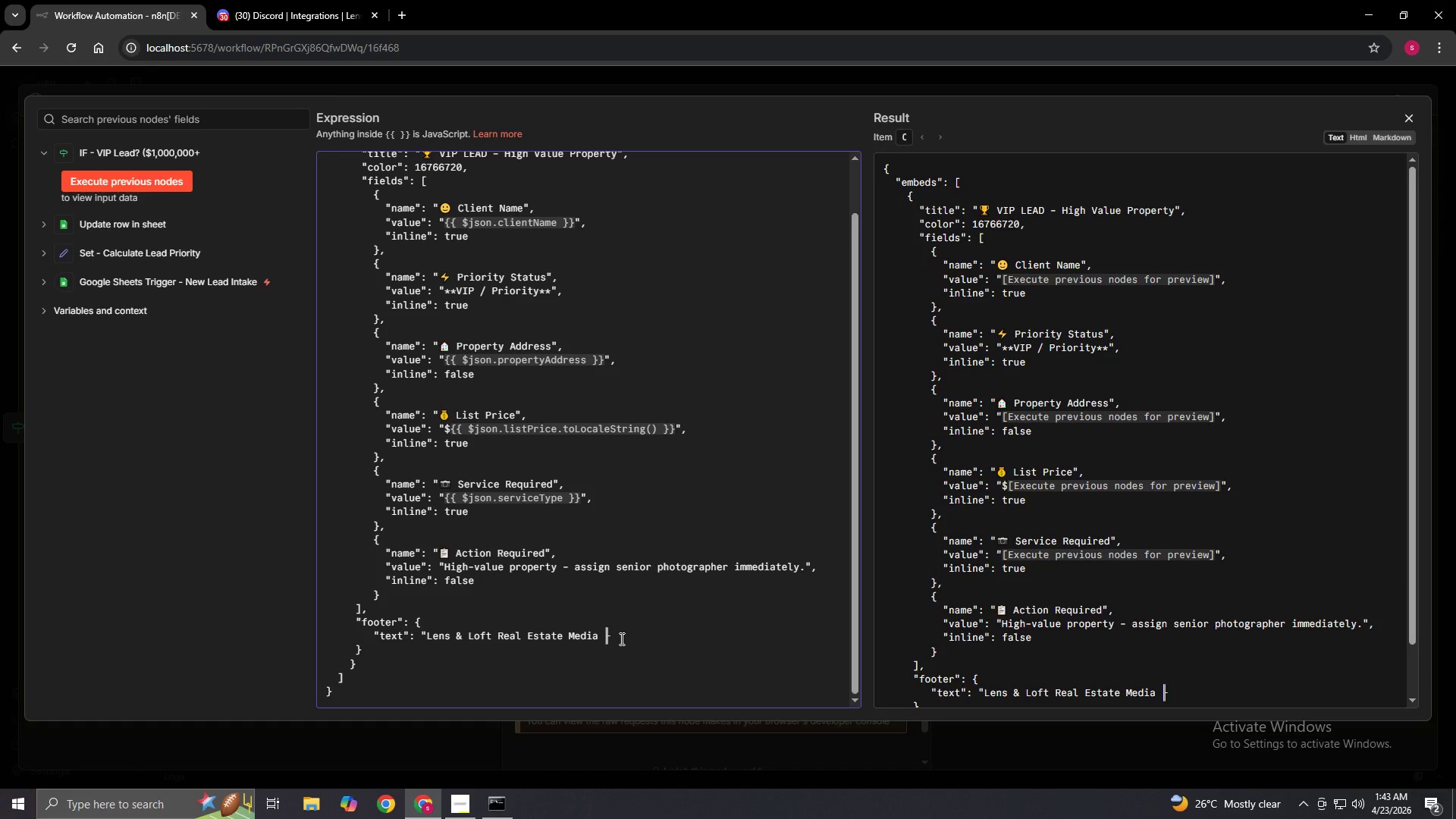 
hold_key(key=ControlLeft, duration=0.91)
scroll: coordinate [620, 639], scroll_direction: up, amount: 1.0
 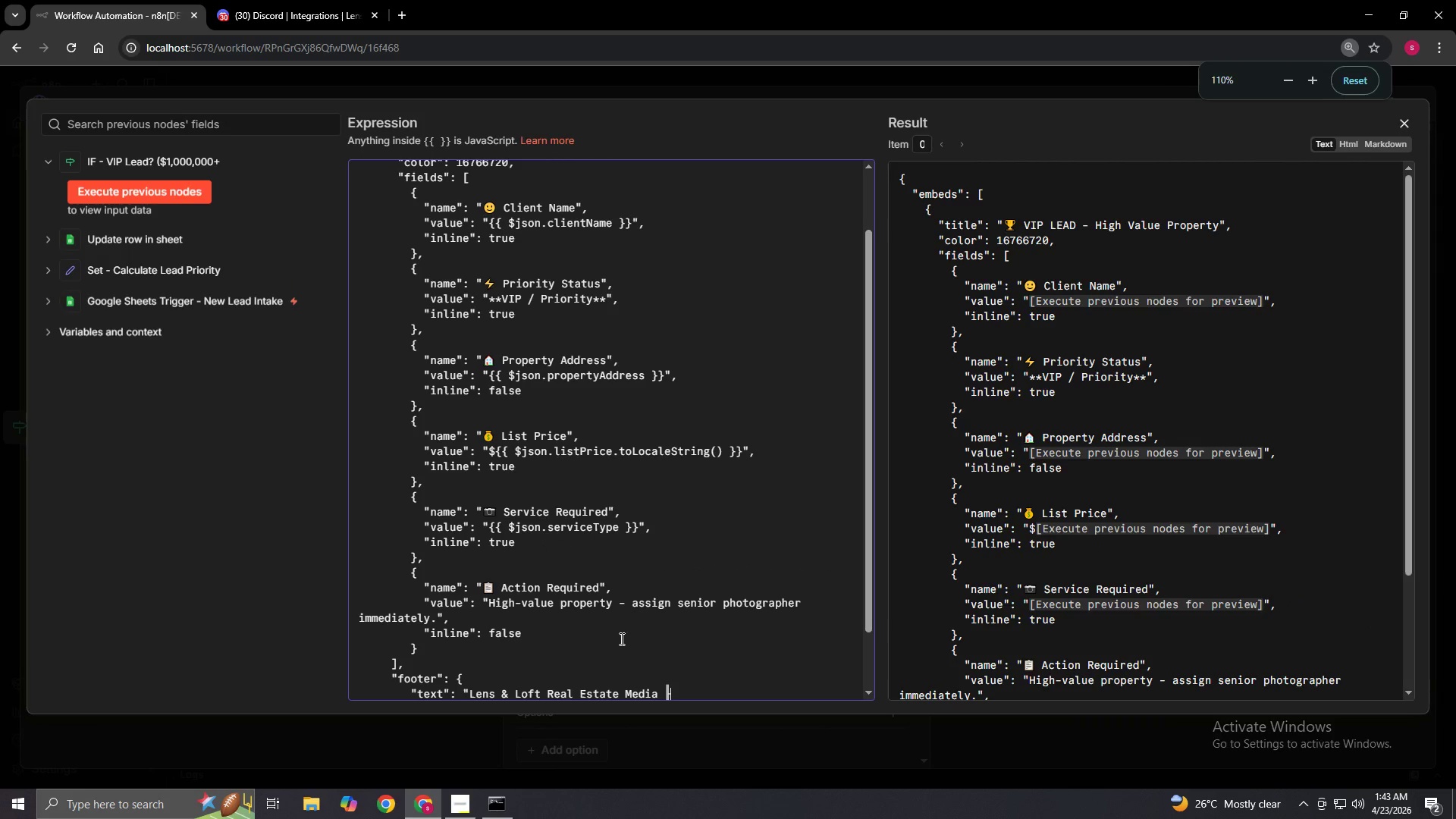 
hold_key(key=ControlLeft, duration=1.75)
scroll: coordinate [621, 639], scroll_direction: down, amount: 4.0
 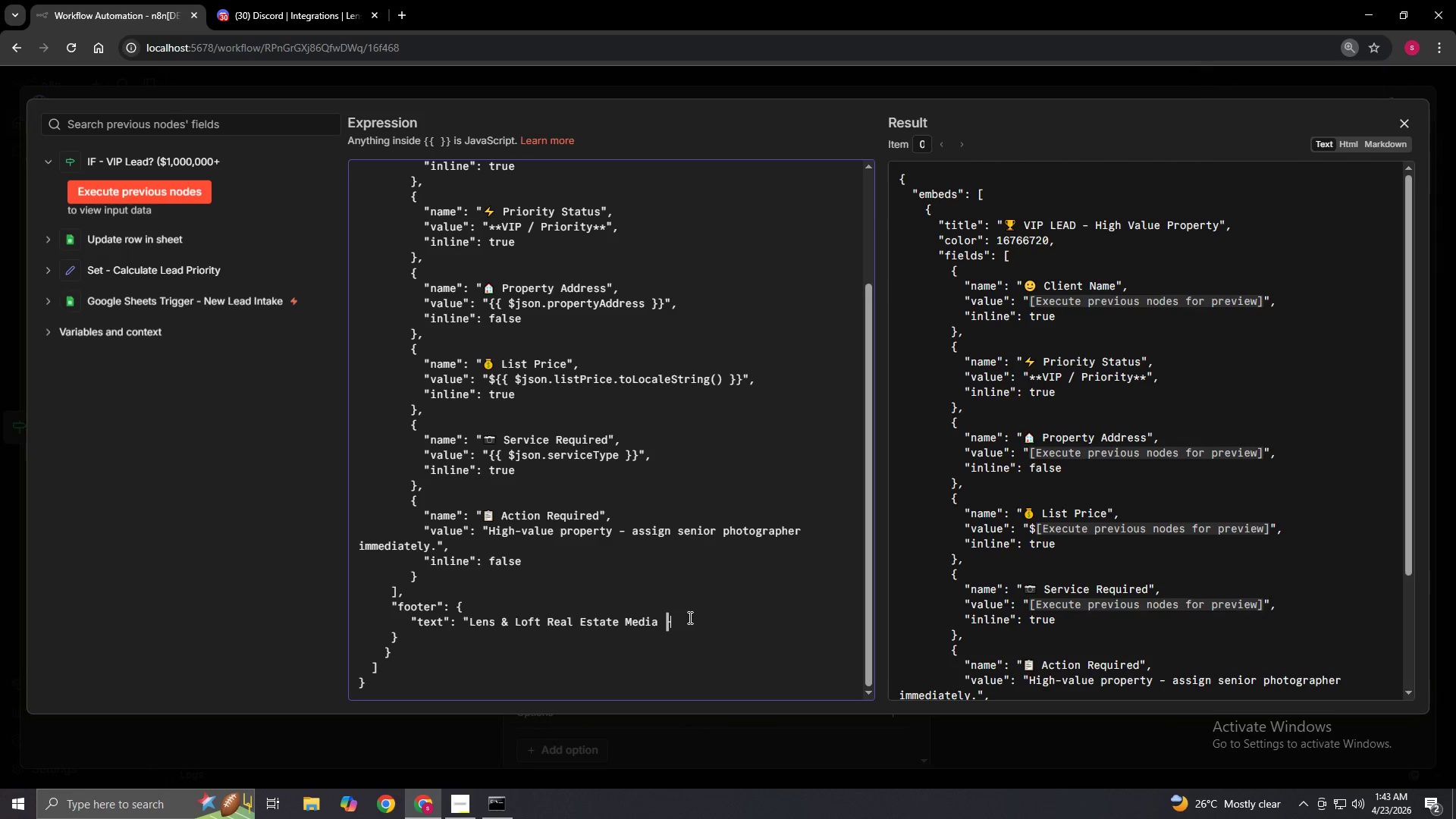 
key(Control+ControlLeft)
 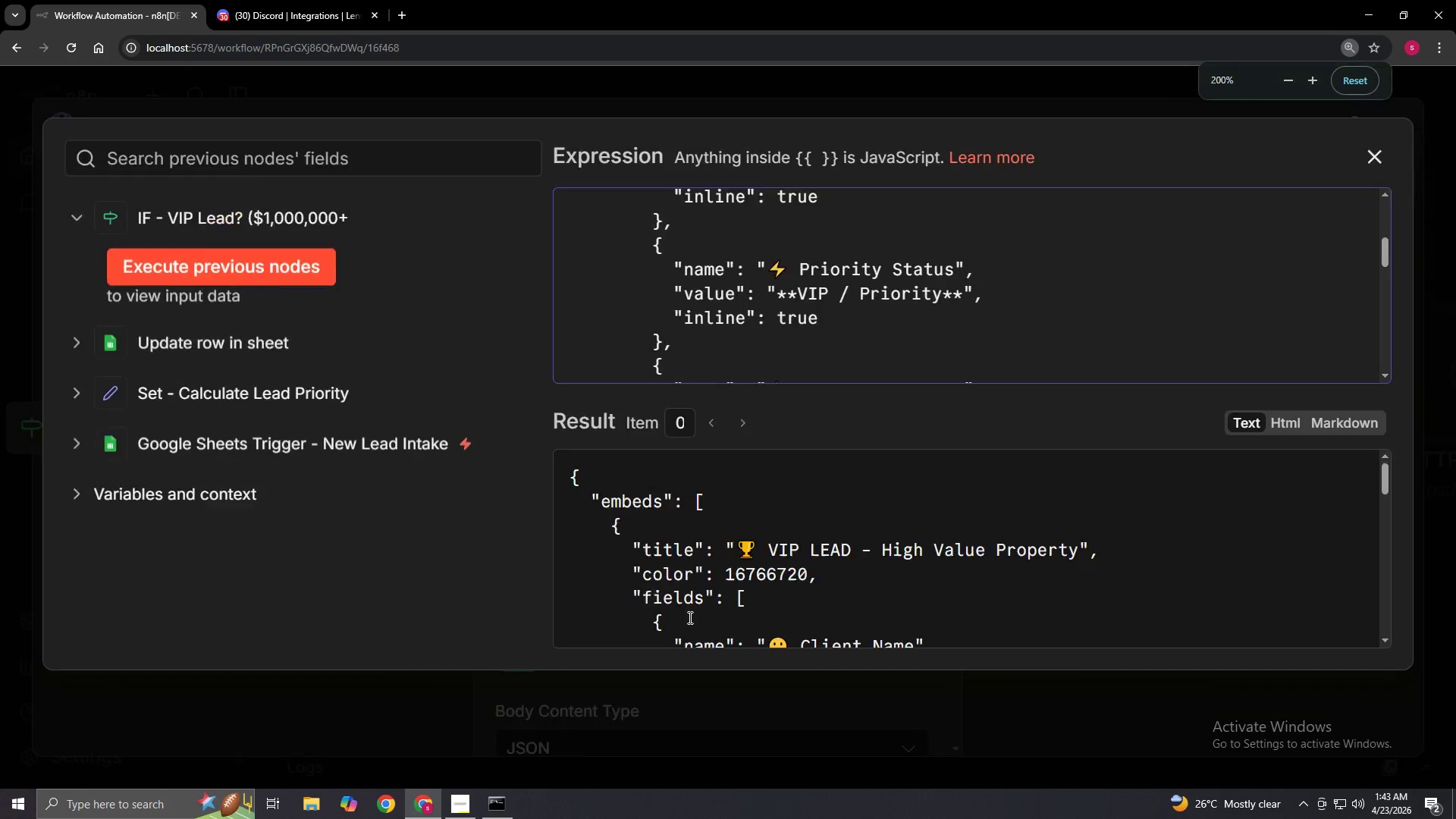 
key(Control+ControlLeft)
 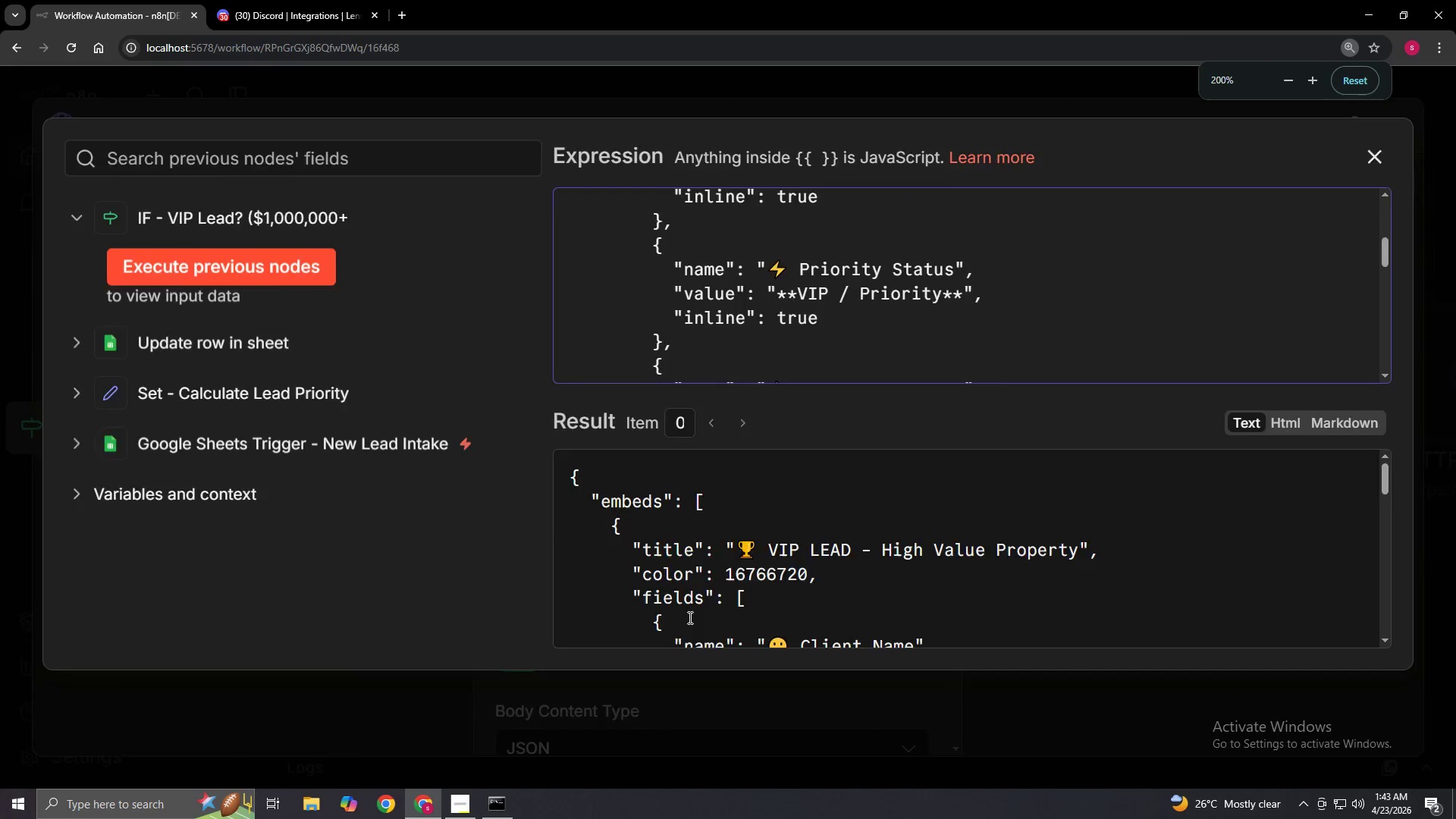 
key(Control+ControlLeft)
 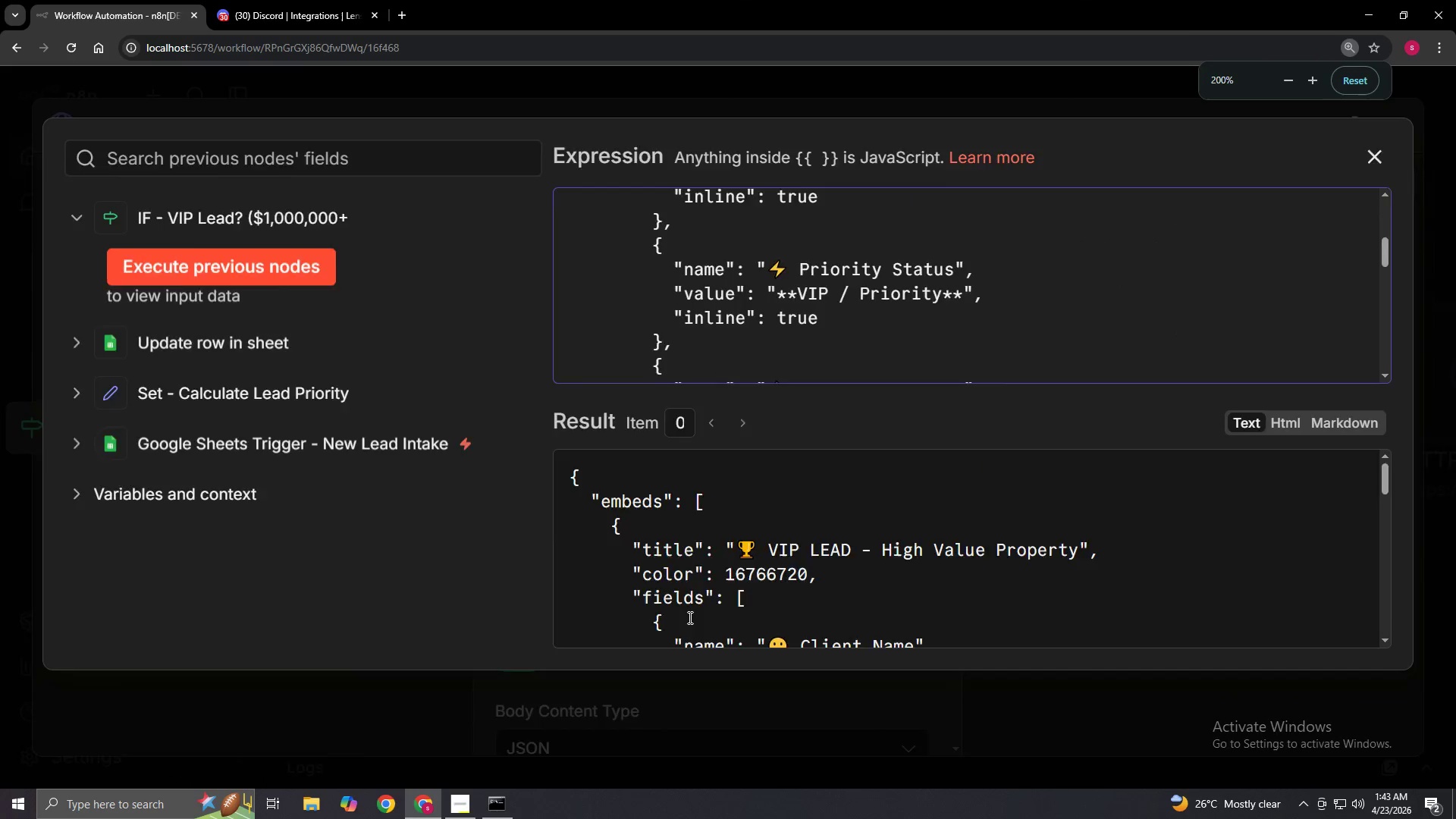 
key(Control+ControlLeft)
 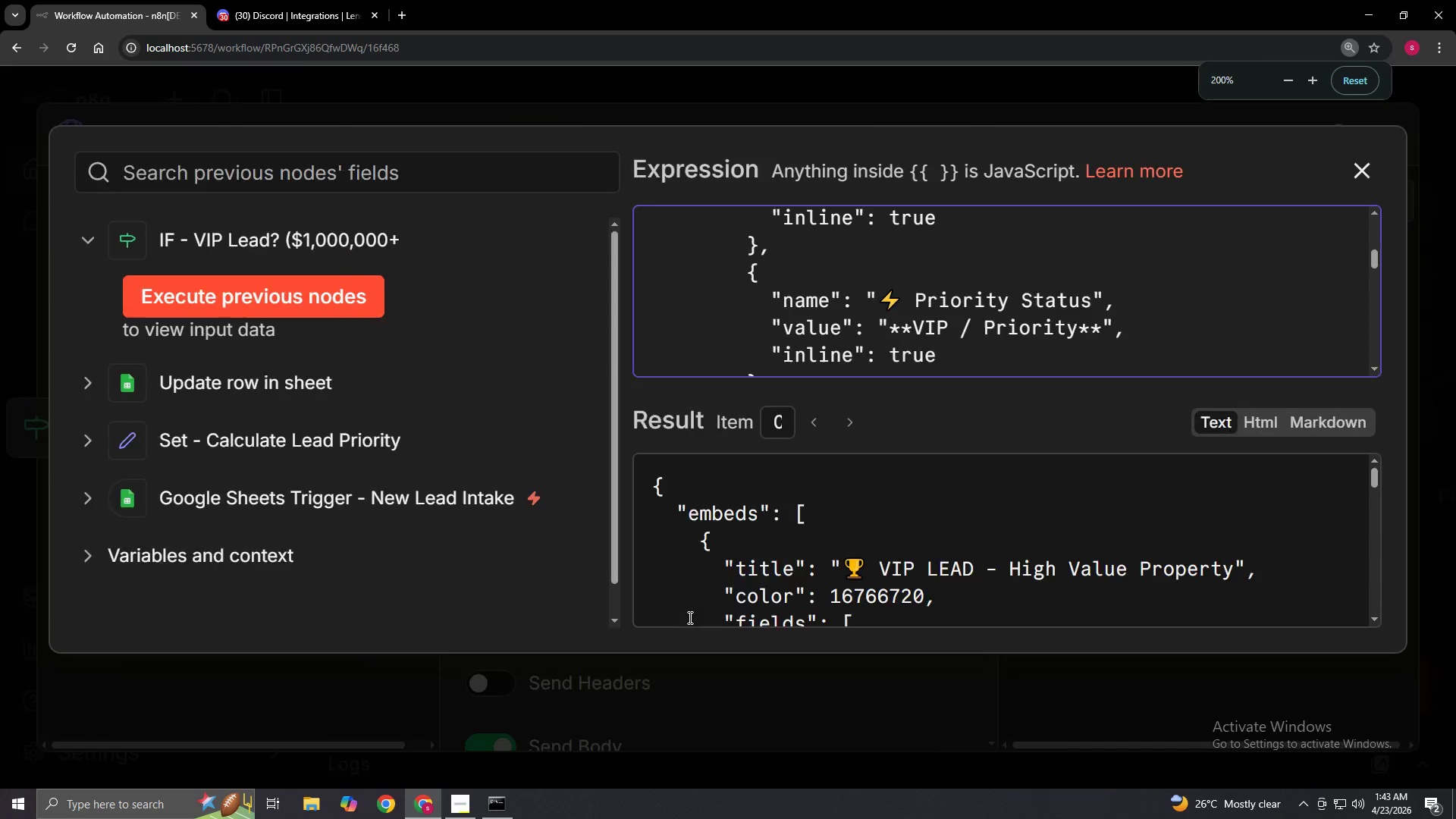 
key(Control+ControlLeft)
 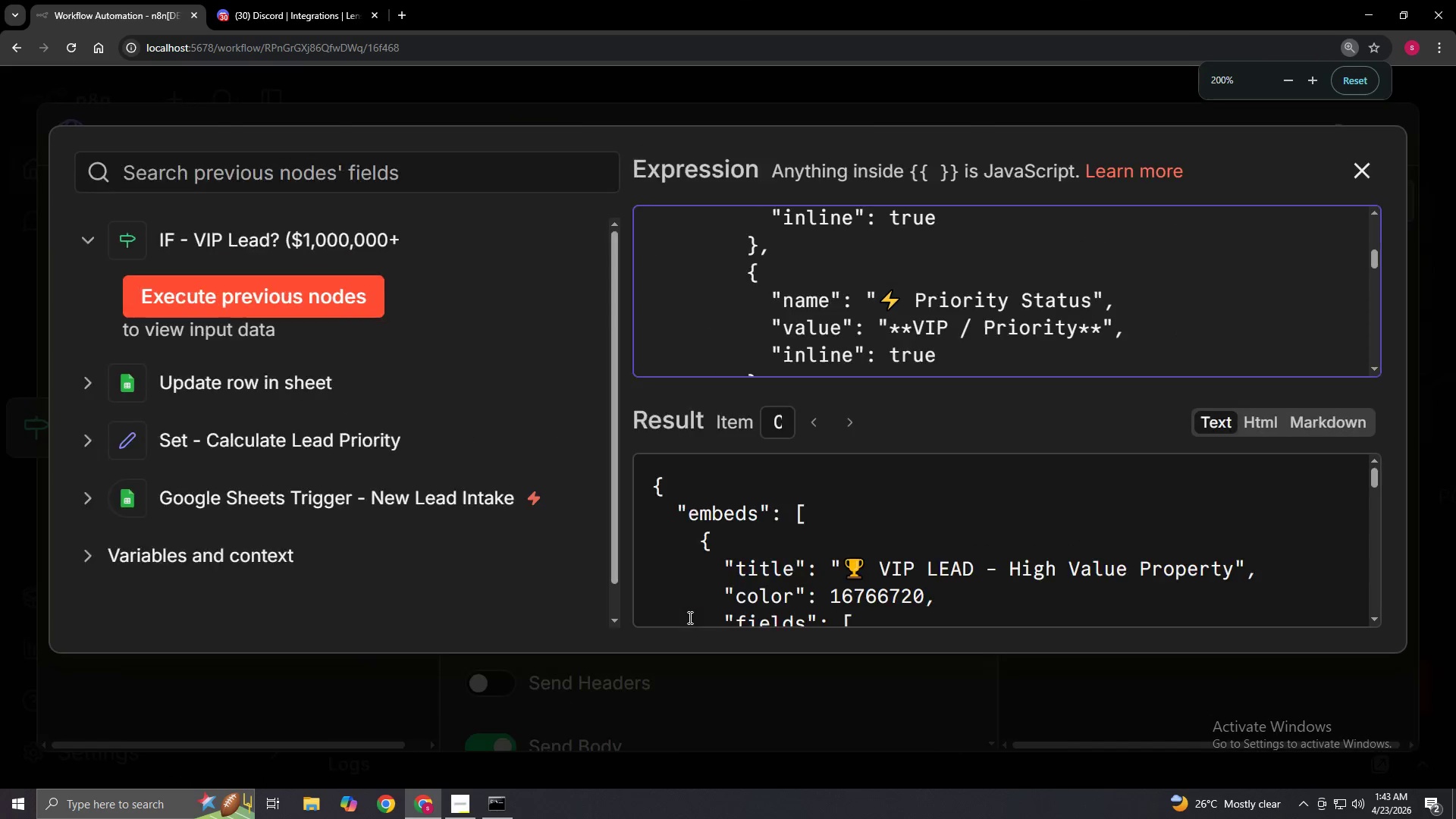 
key(Control+ControlLeft)
 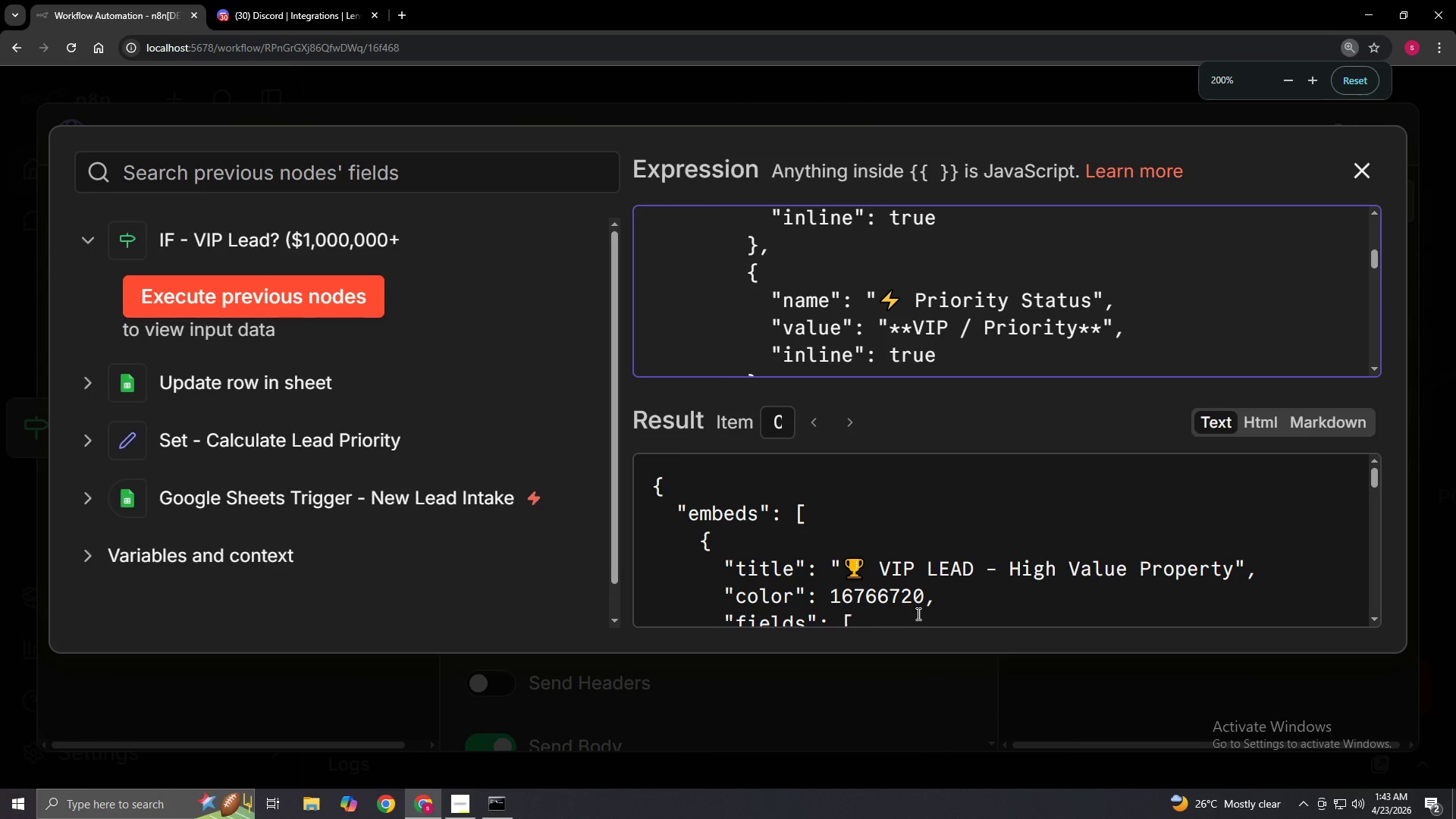 
scroll: coordinate [689, 617], scroll_direction: up, amount: 4.0
 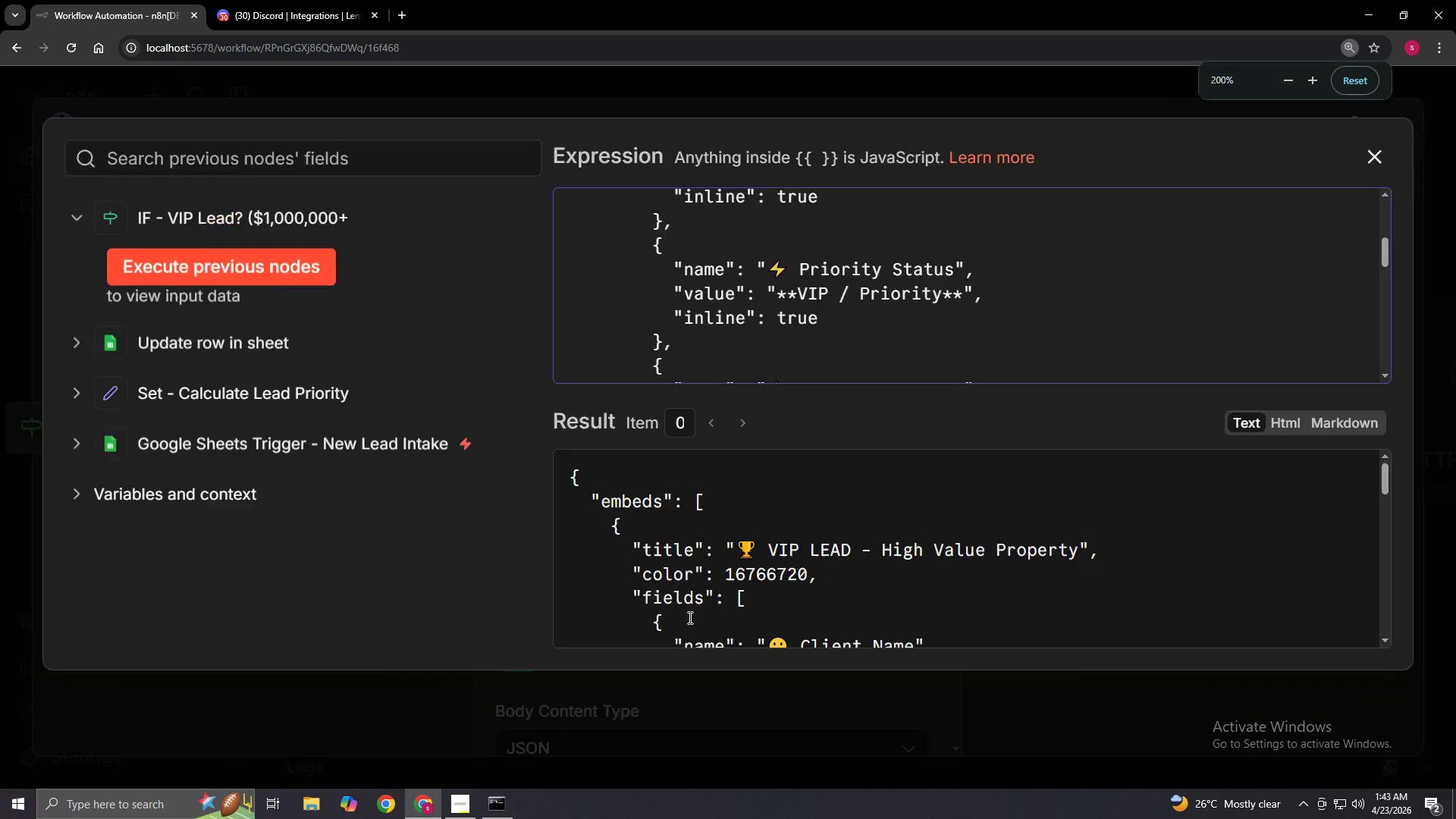 
scroll: coordinate [981, 596], scroll_direction: down, amount: 18.0
 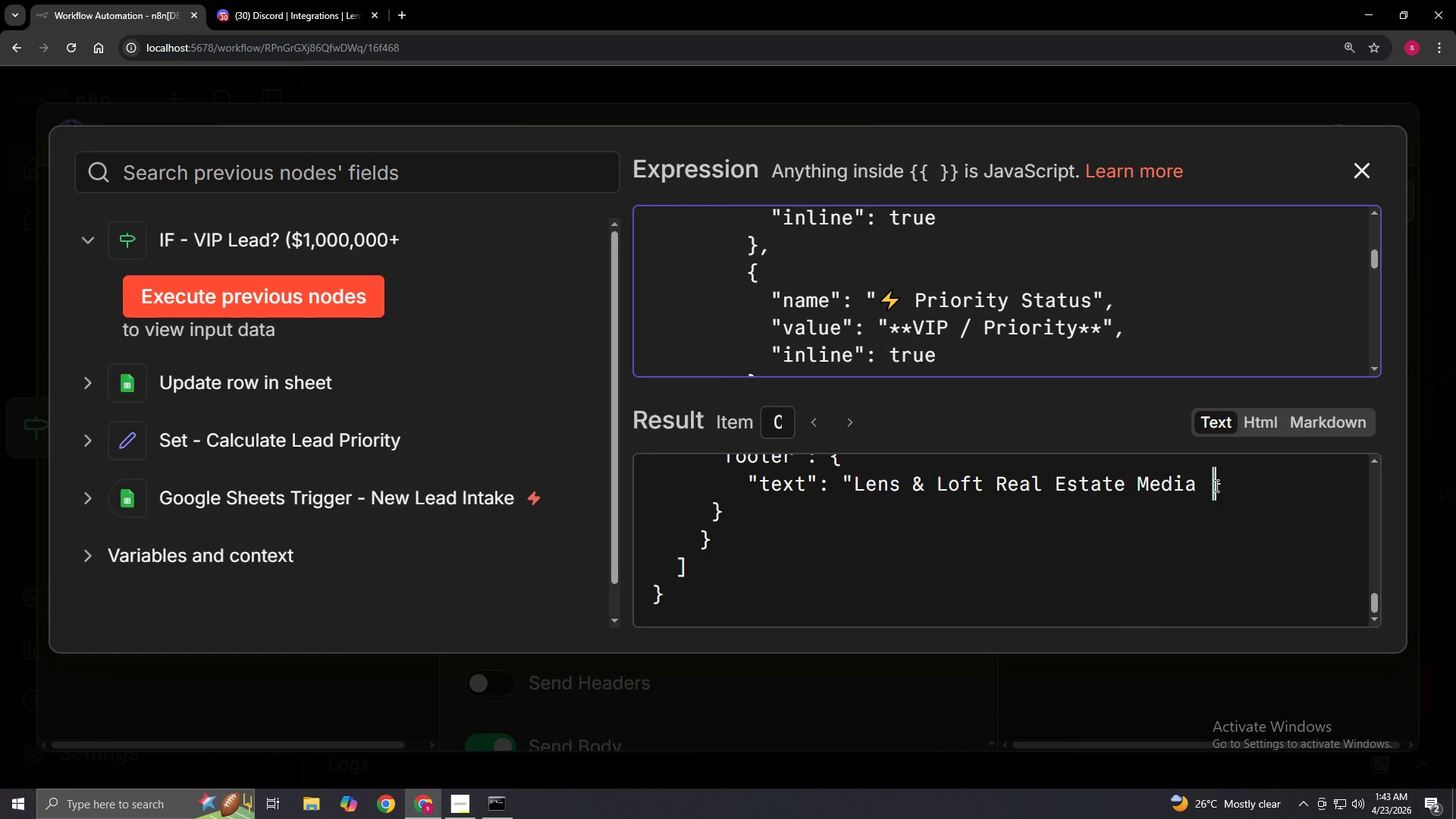 
left_click([1229, 482])
 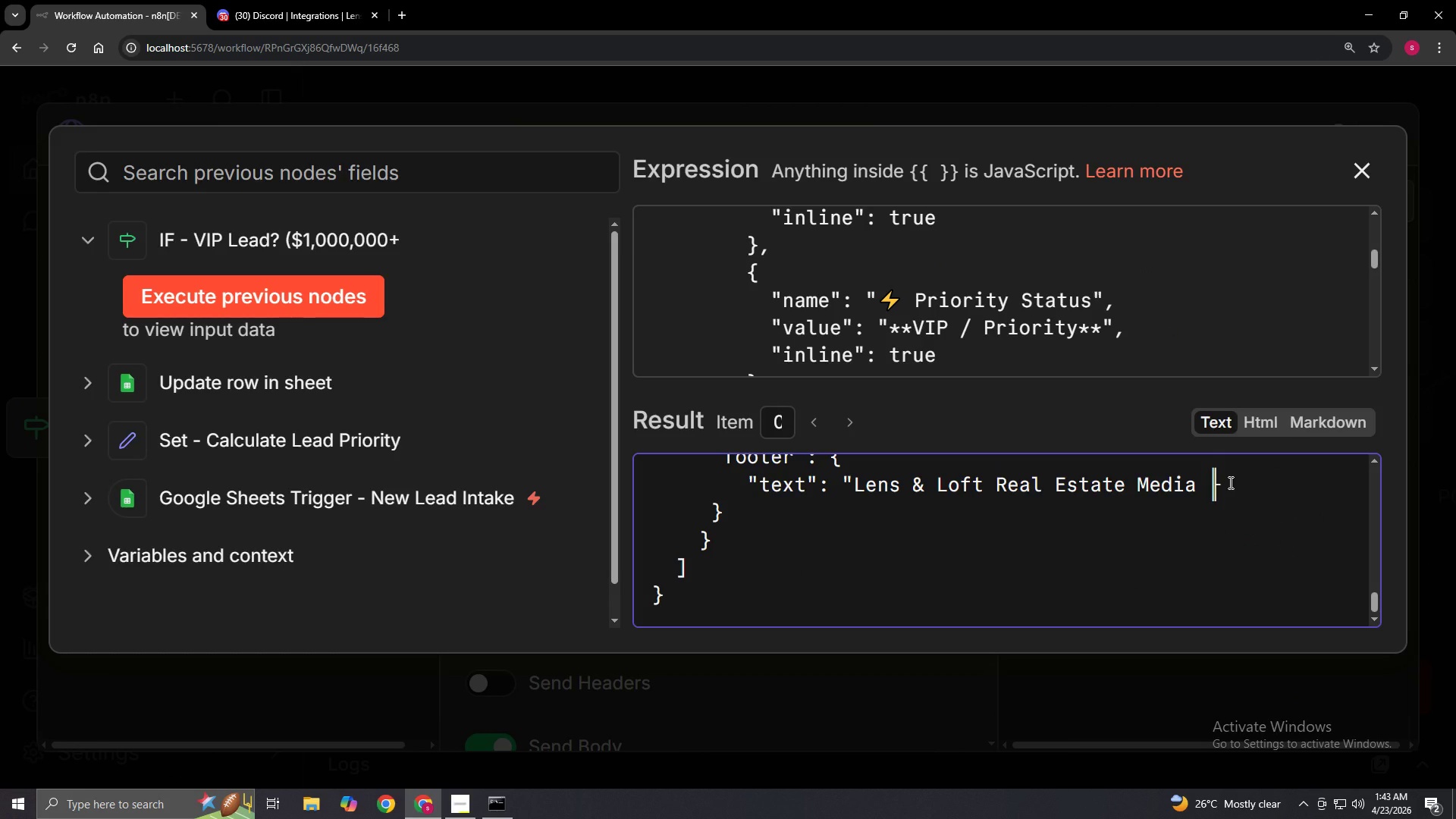 
left_click([1229, 482])
 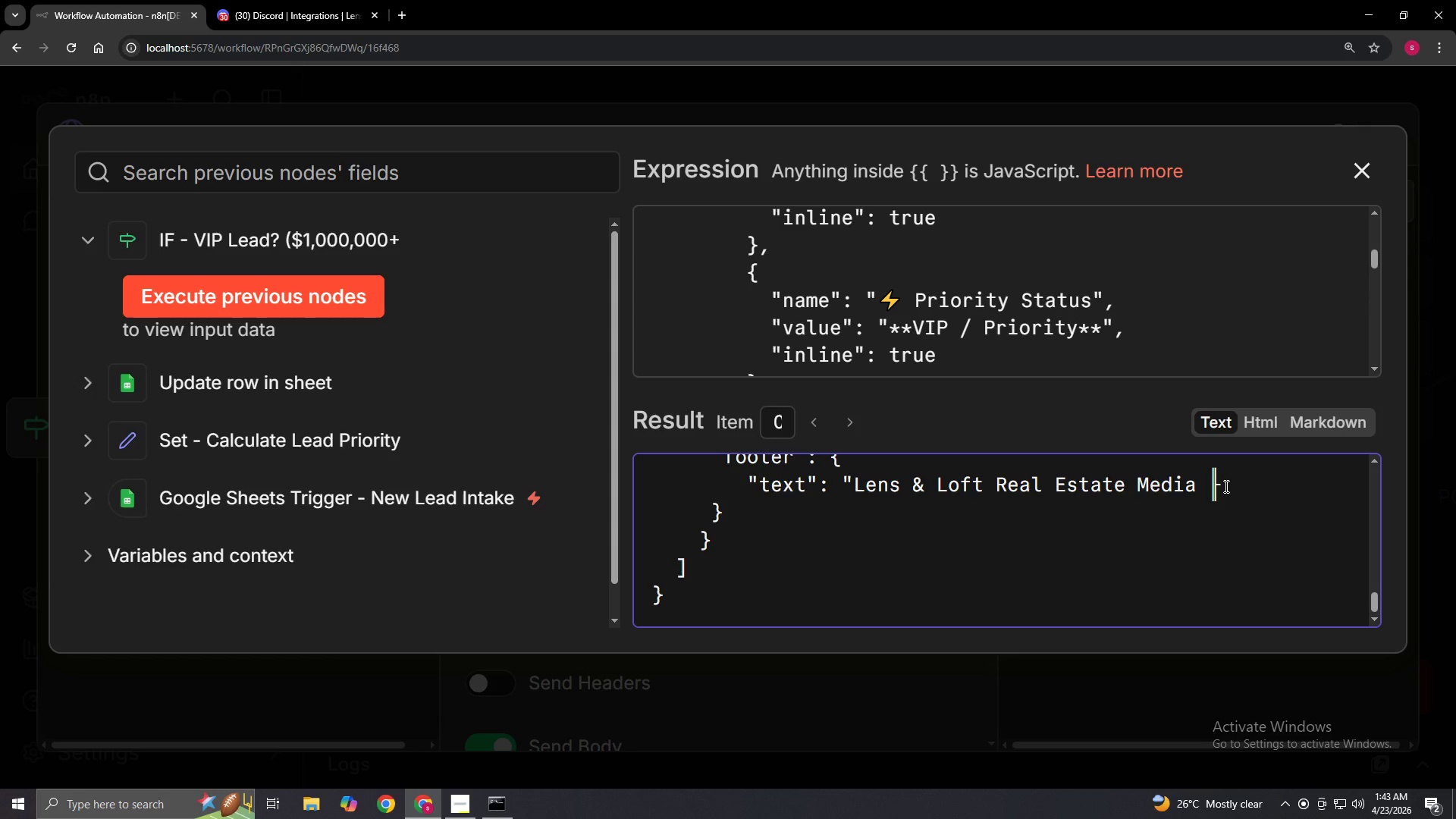 
hold_key(key=ControlLeft, duration=1.5)
scroll: coordinate [1225, 487], scroll_direction: down, amount: 9.0
 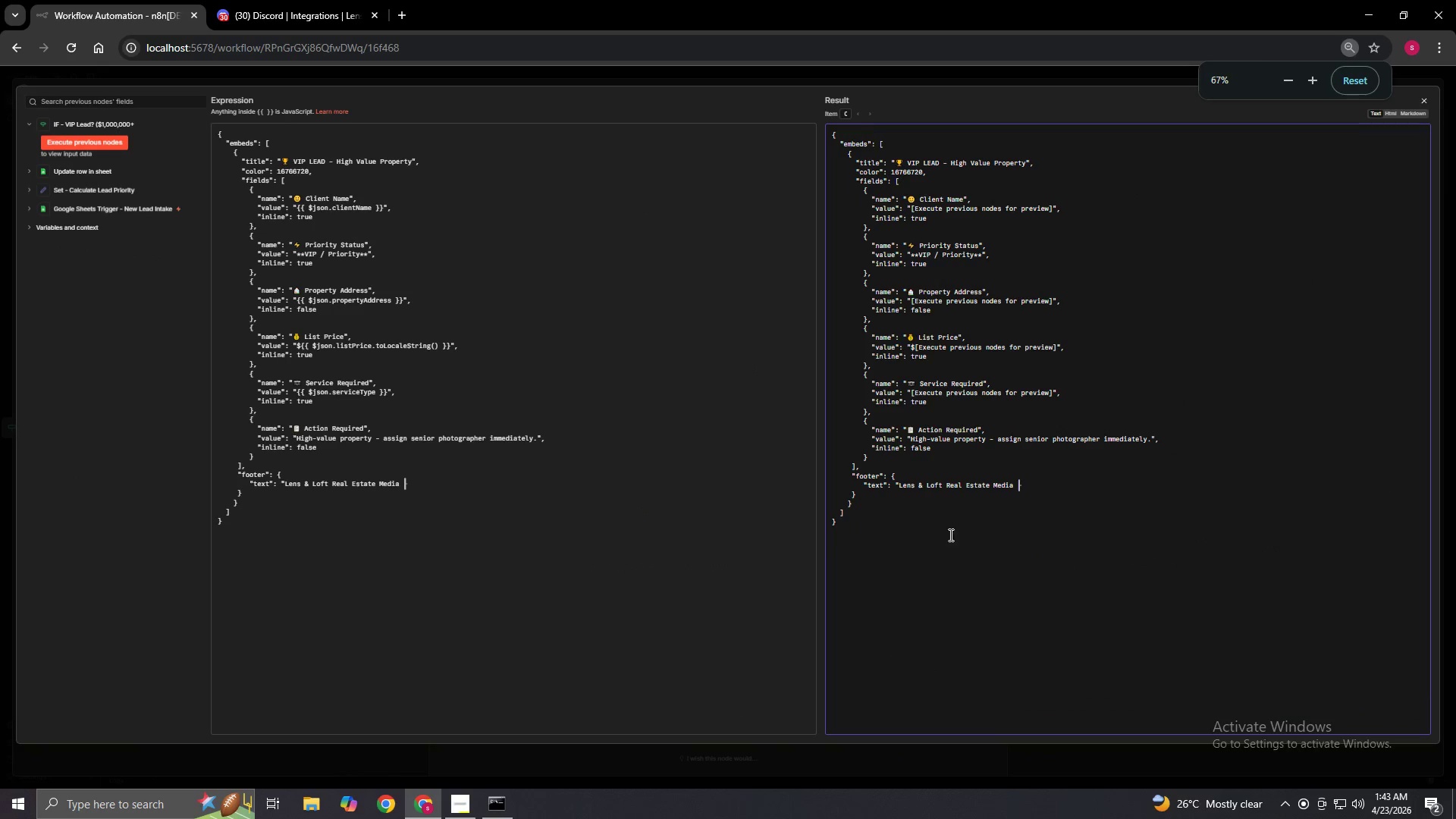 
hold_key(key=ControlLeft, duration=0.86)
scroll: coordinate [711, 540], scroll_direction: up, amount: 2.0
 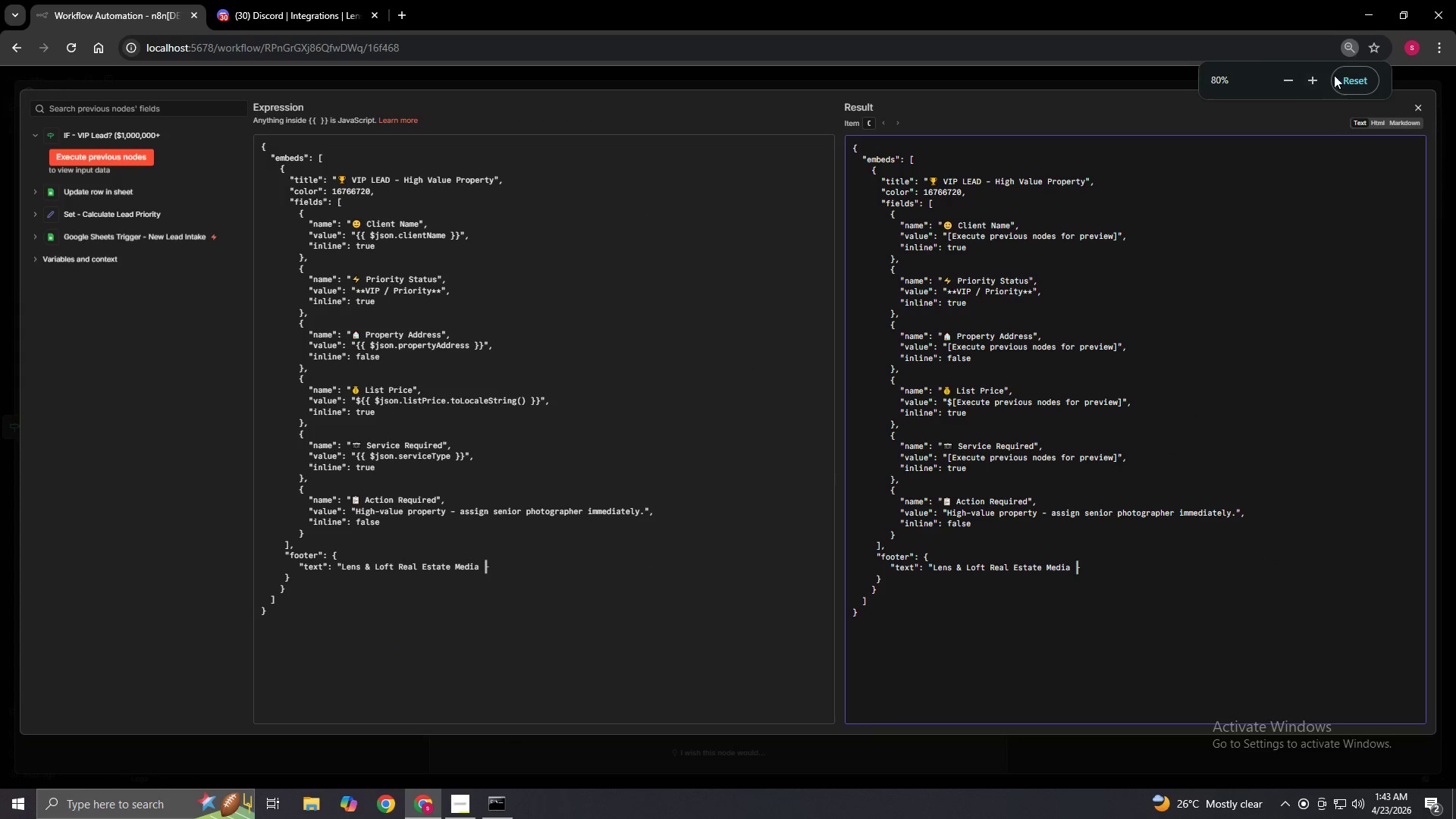 
left_click([1349, 85])
 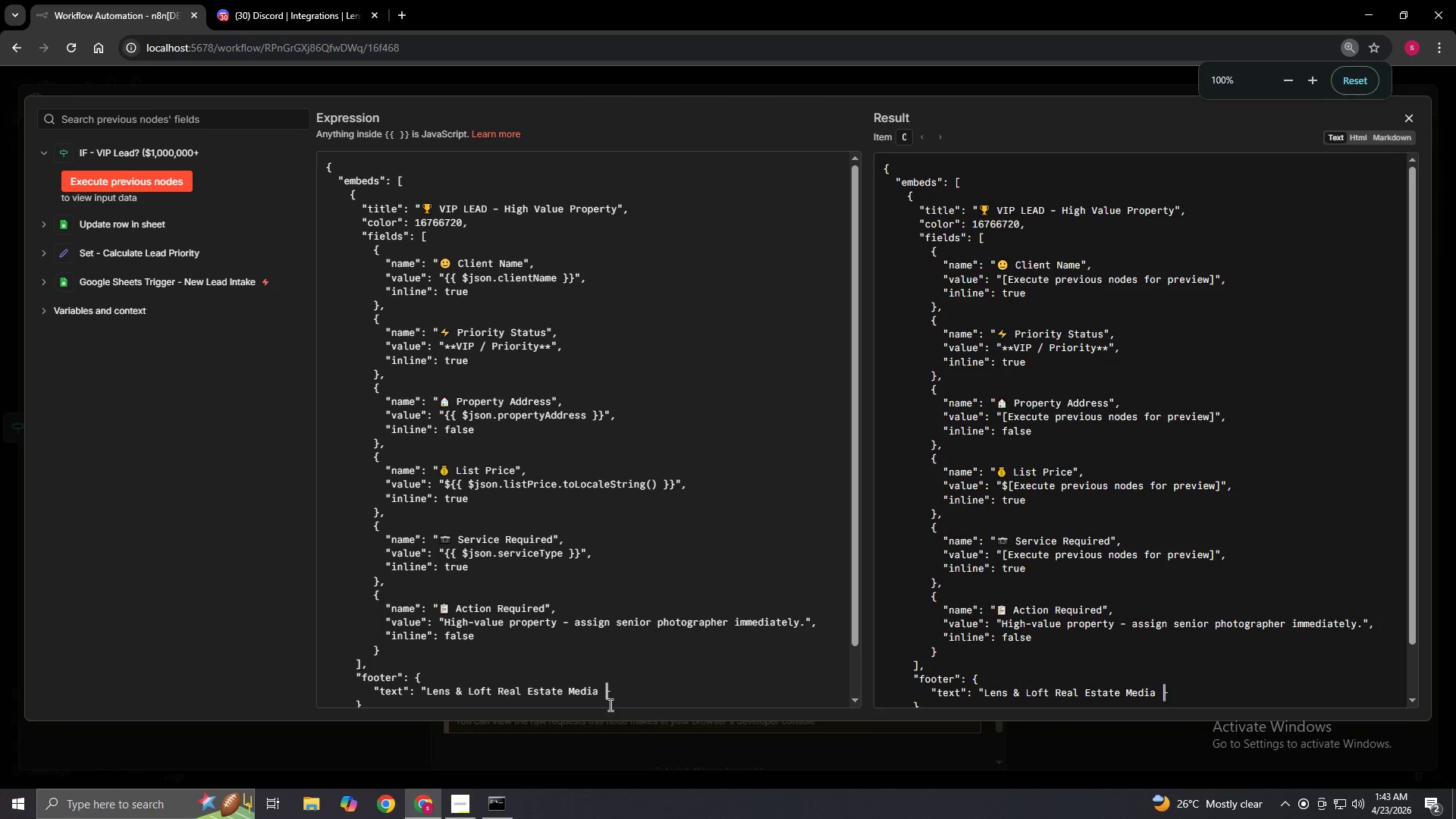 
left_click([620, 690])
 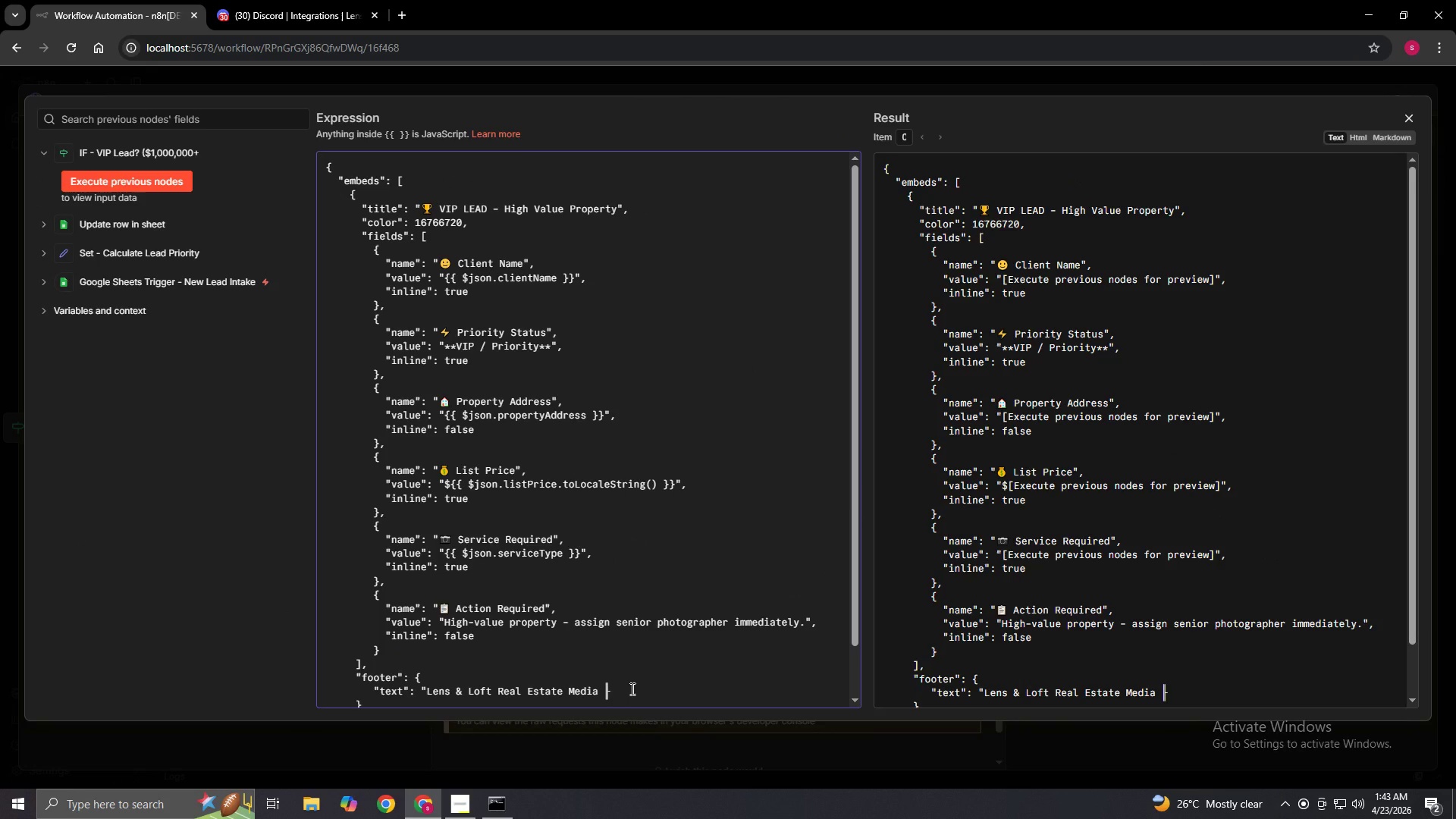 
key(Backspace)
 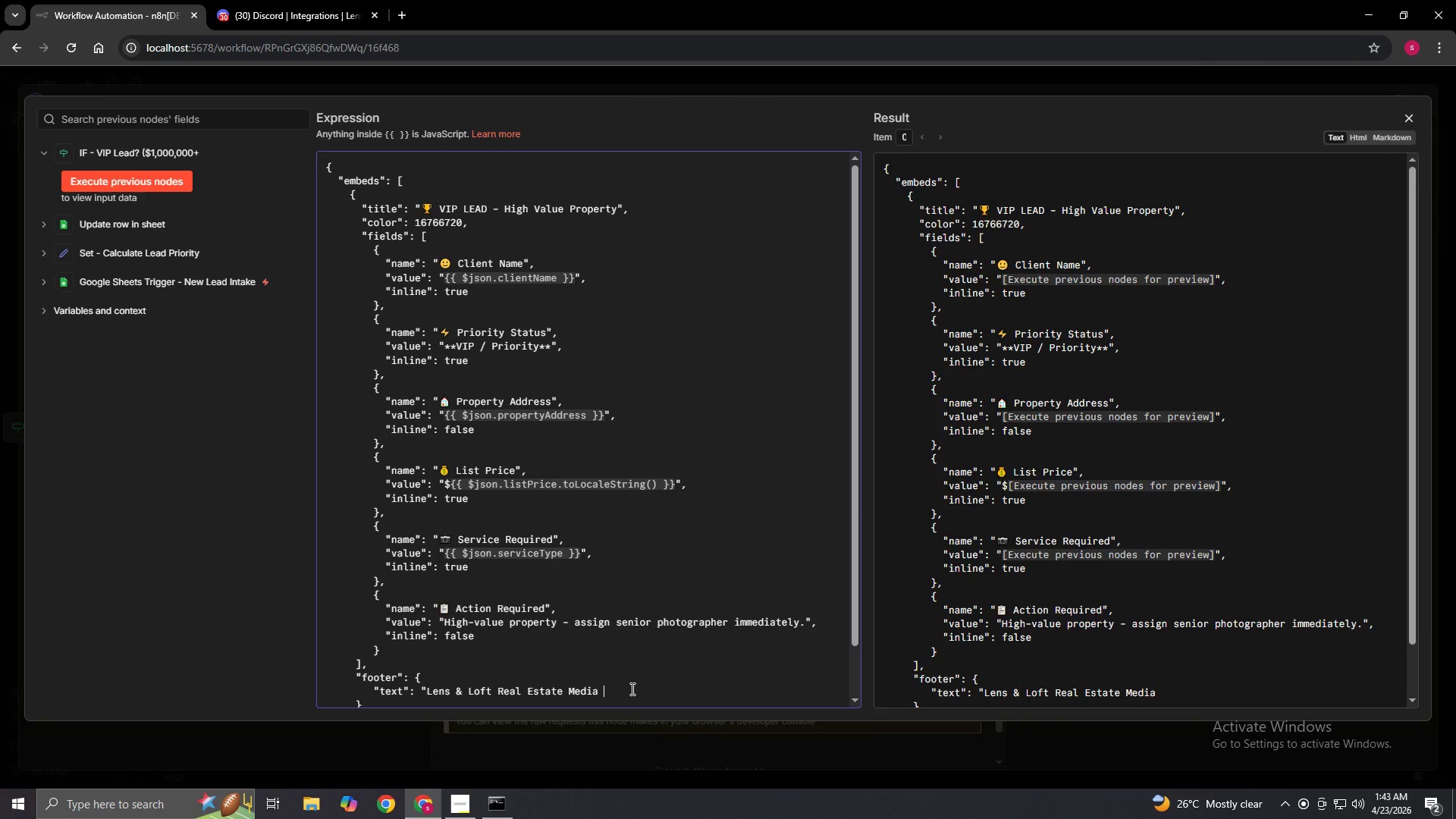 
key(Alt+Numpad0)
 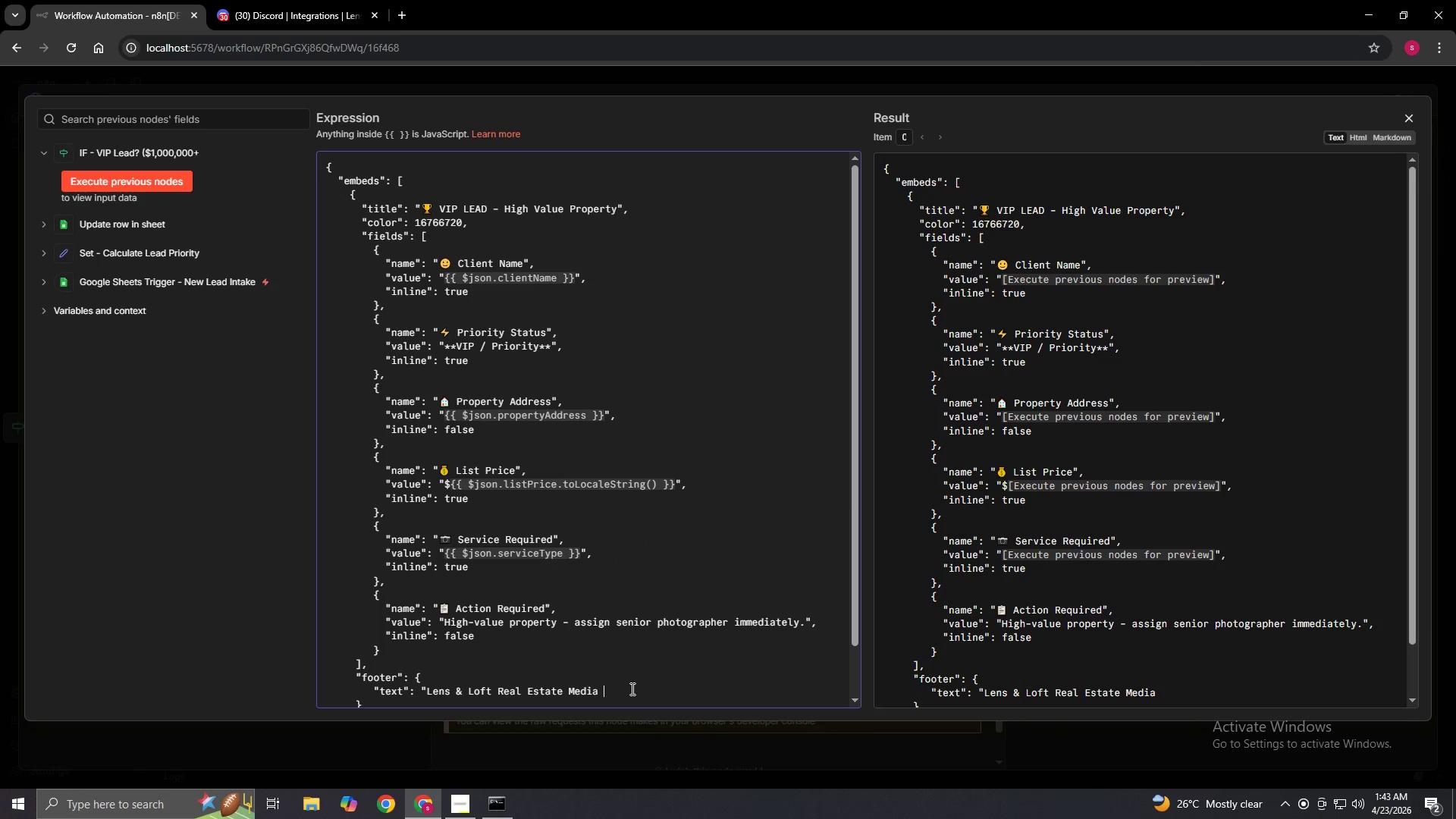 
key(Alt+Numpad1)
 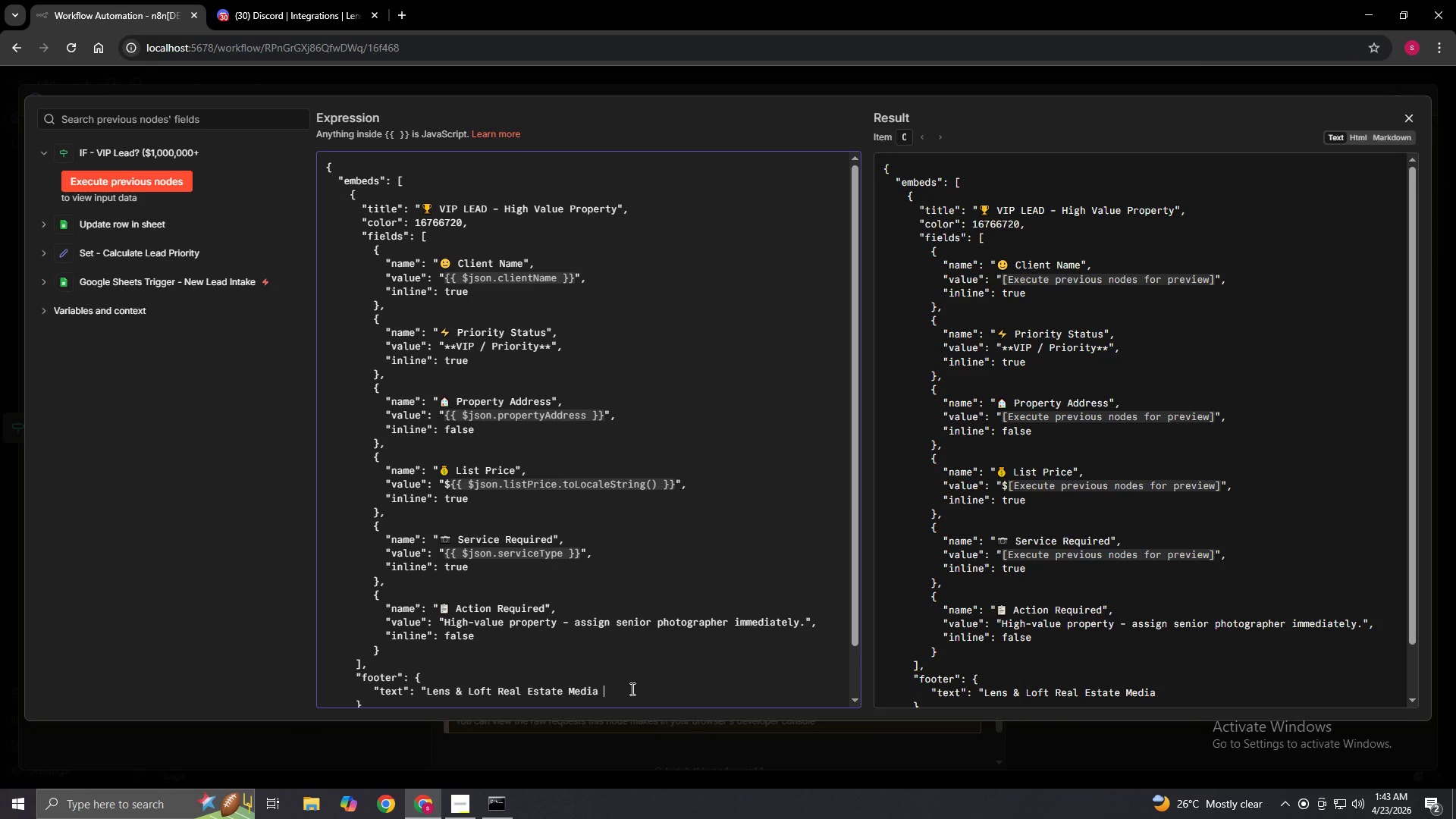 
key(Alt+Numpad4)
 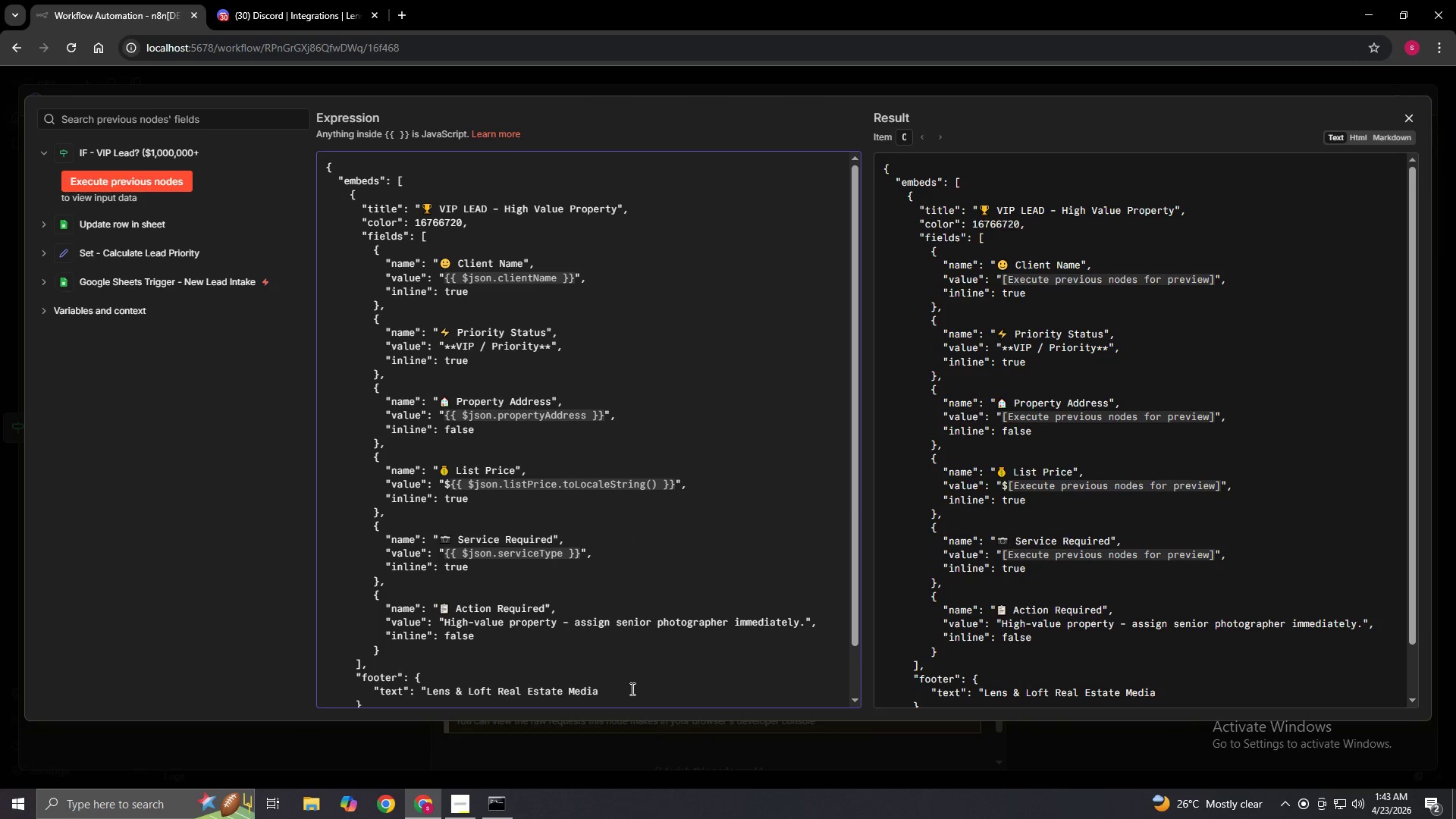 
key(Alt+Numpad9)
 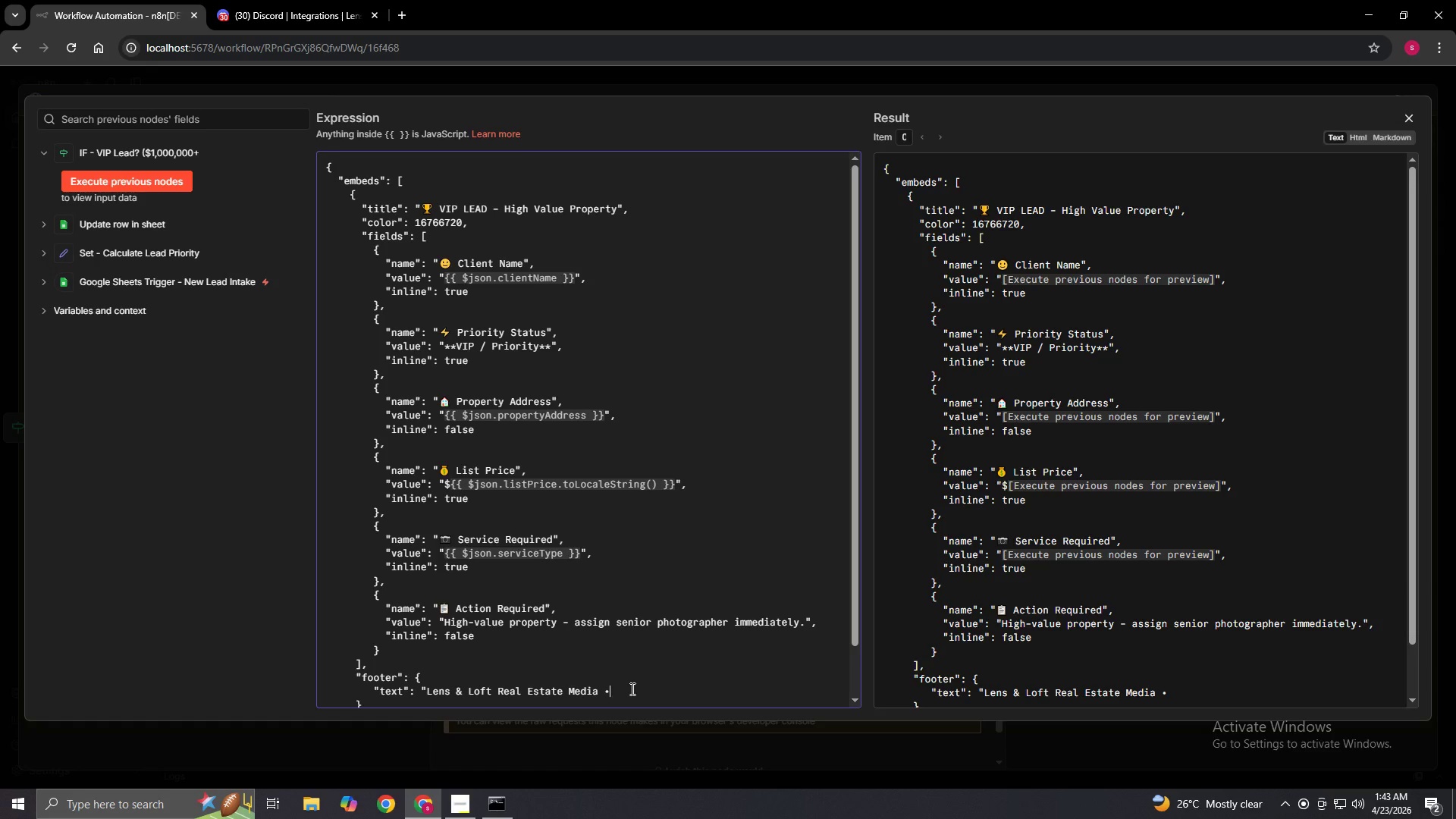 
type( Lead System")
 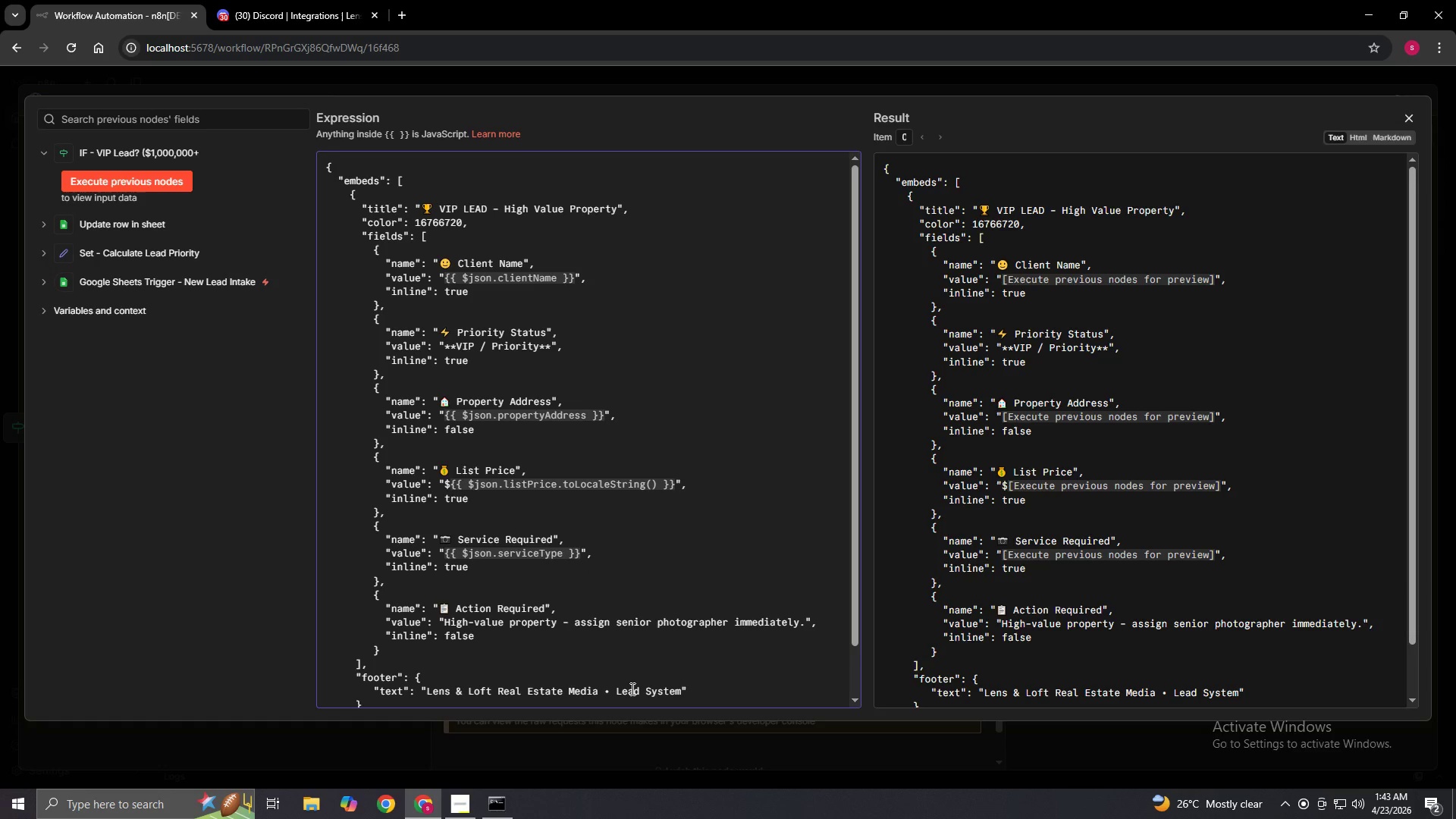 
scroll: coordinate [643, 677], scroll_direction: down, amount: 5.0
 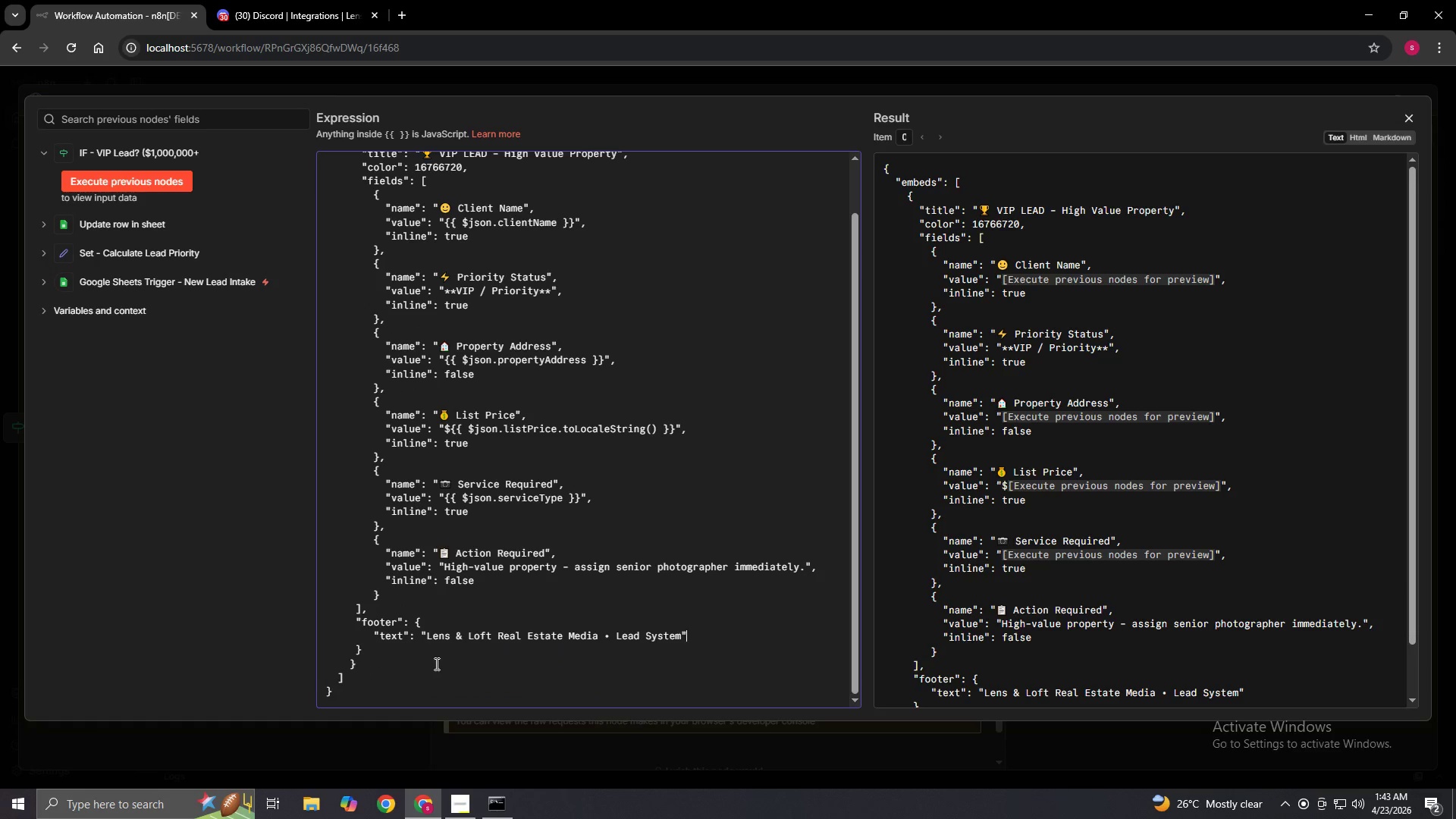 
left_click([429, 658])
 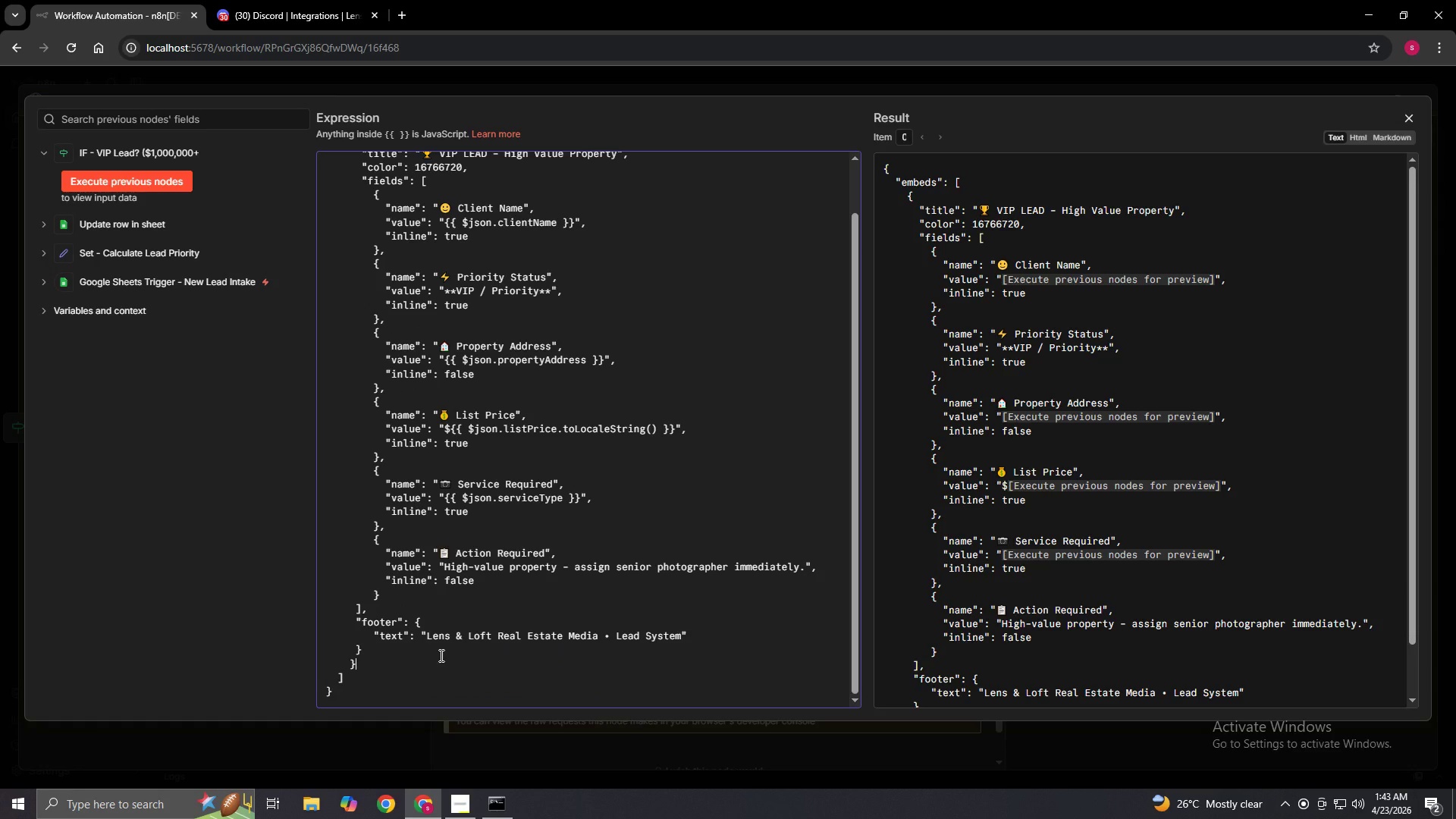 
key(ArrowUp)
 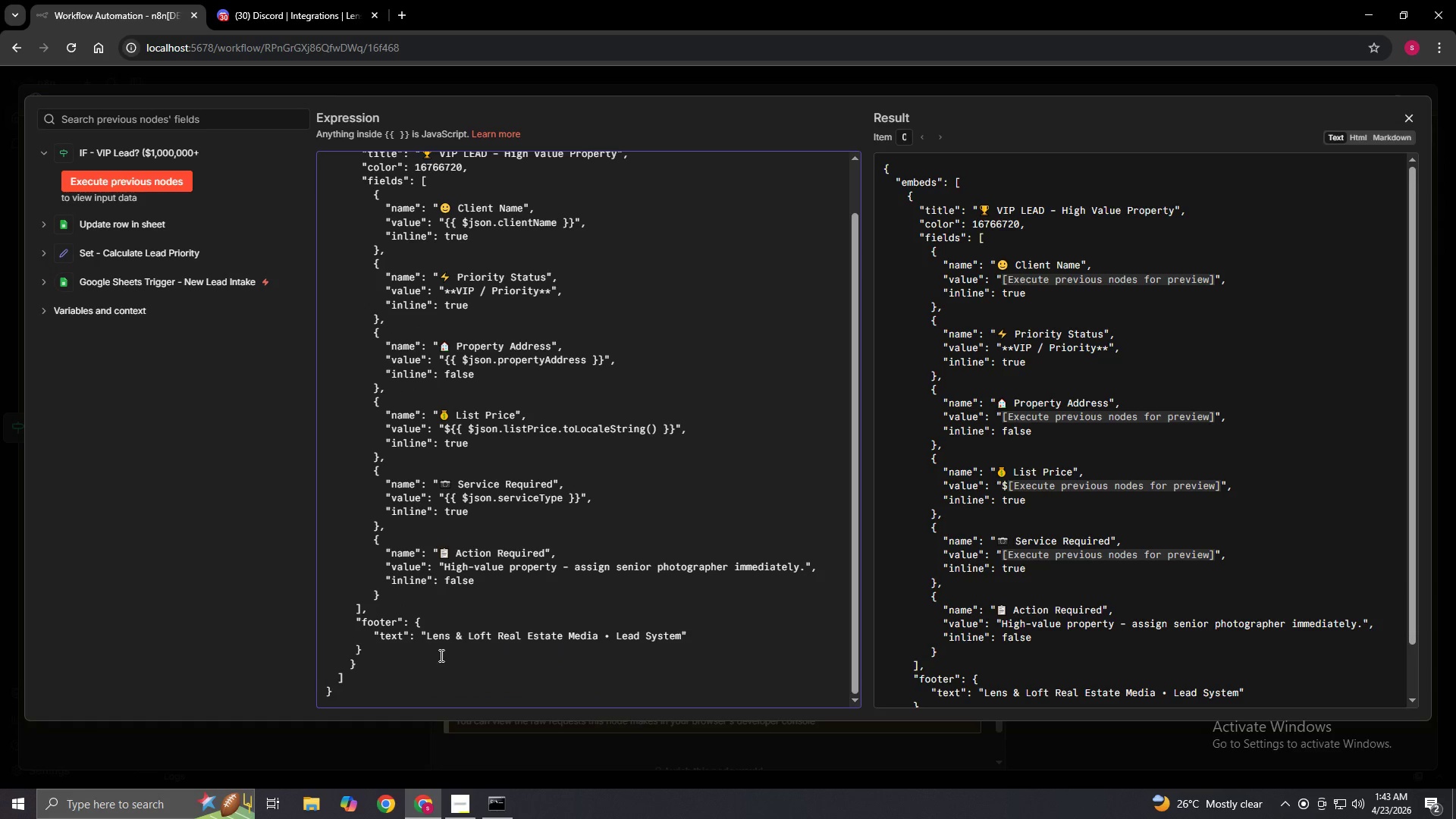 
key(ArrowRight)
 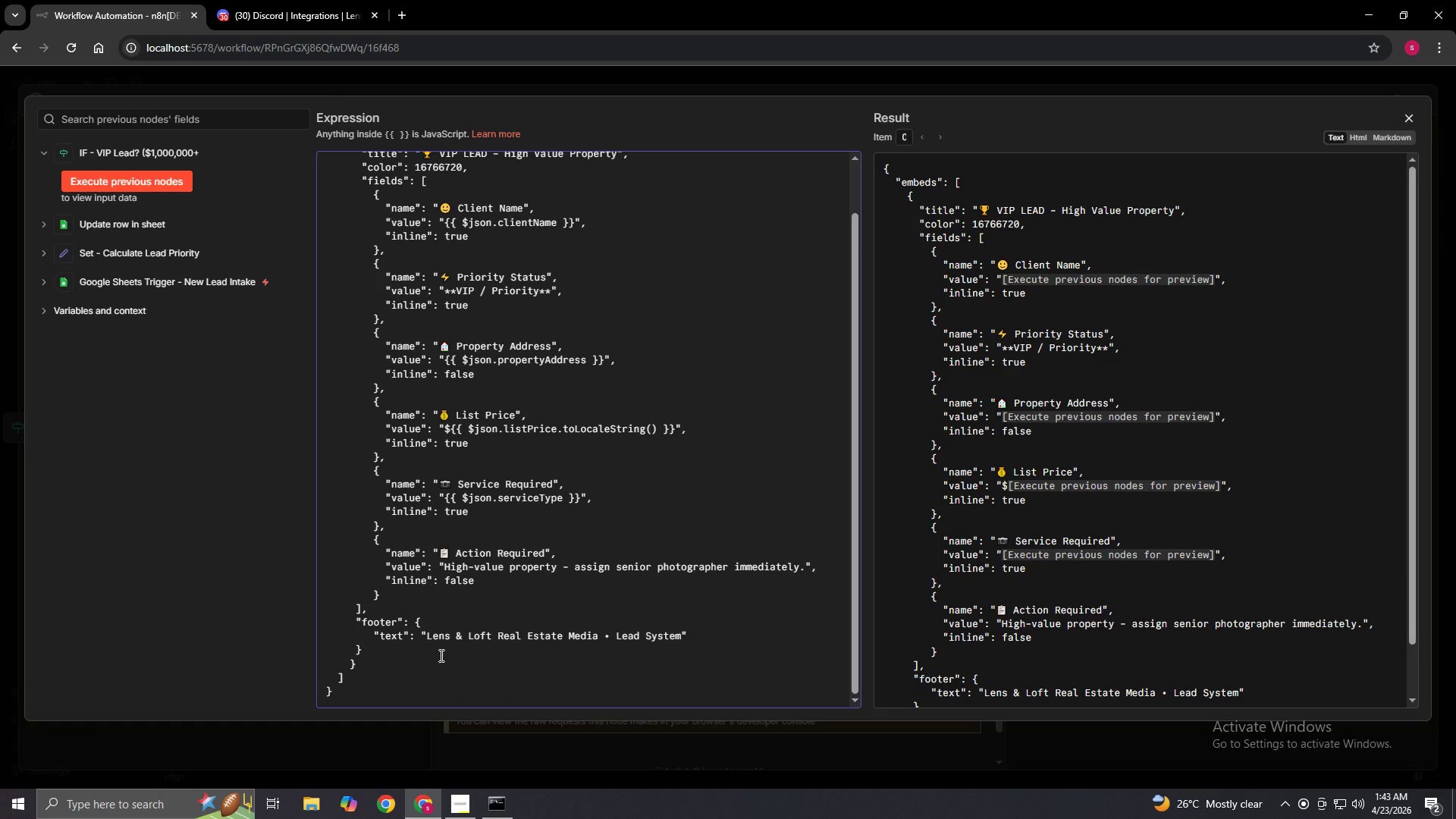 
key(Comma)
 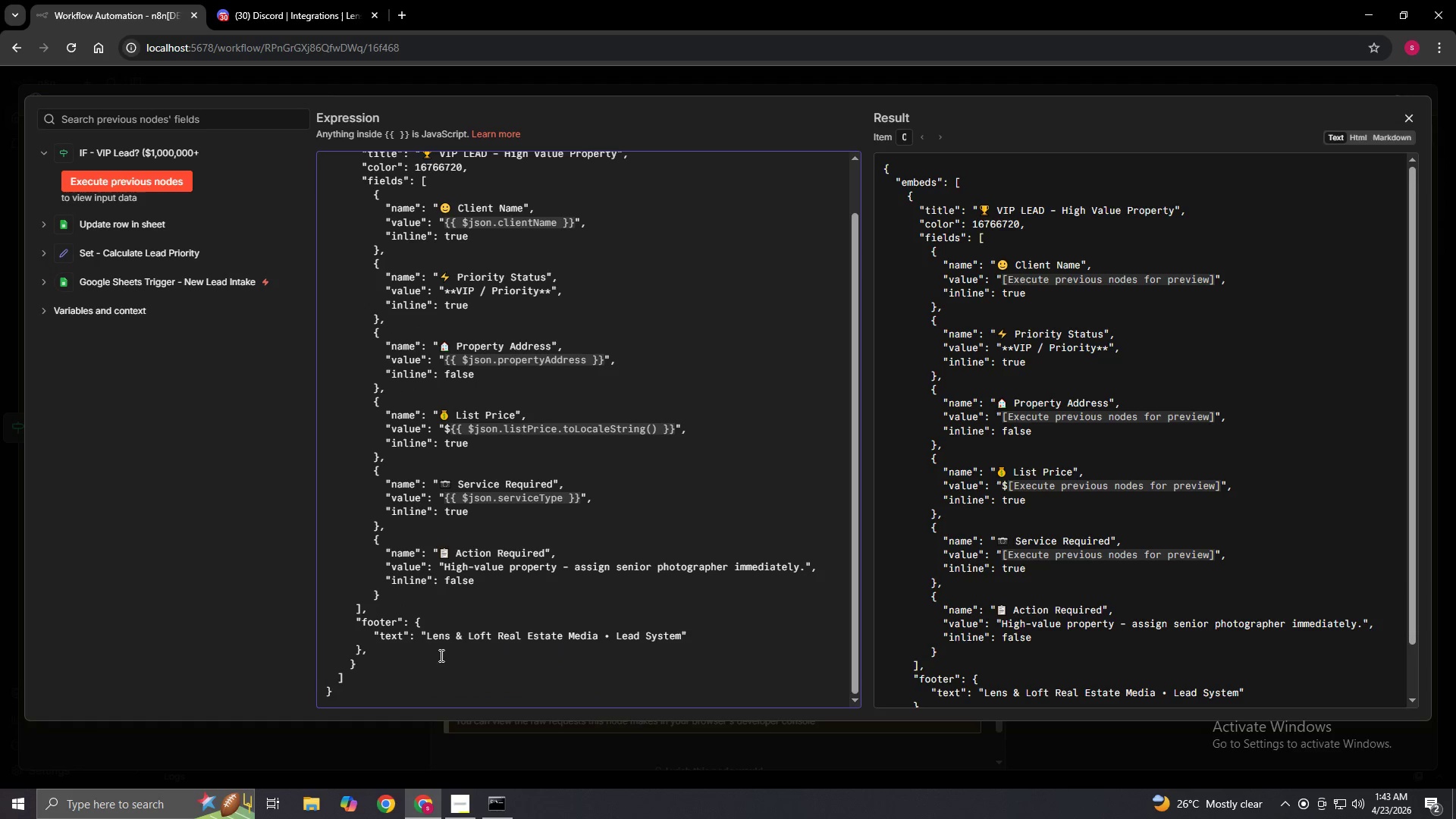 
key(ArrowLeft)
 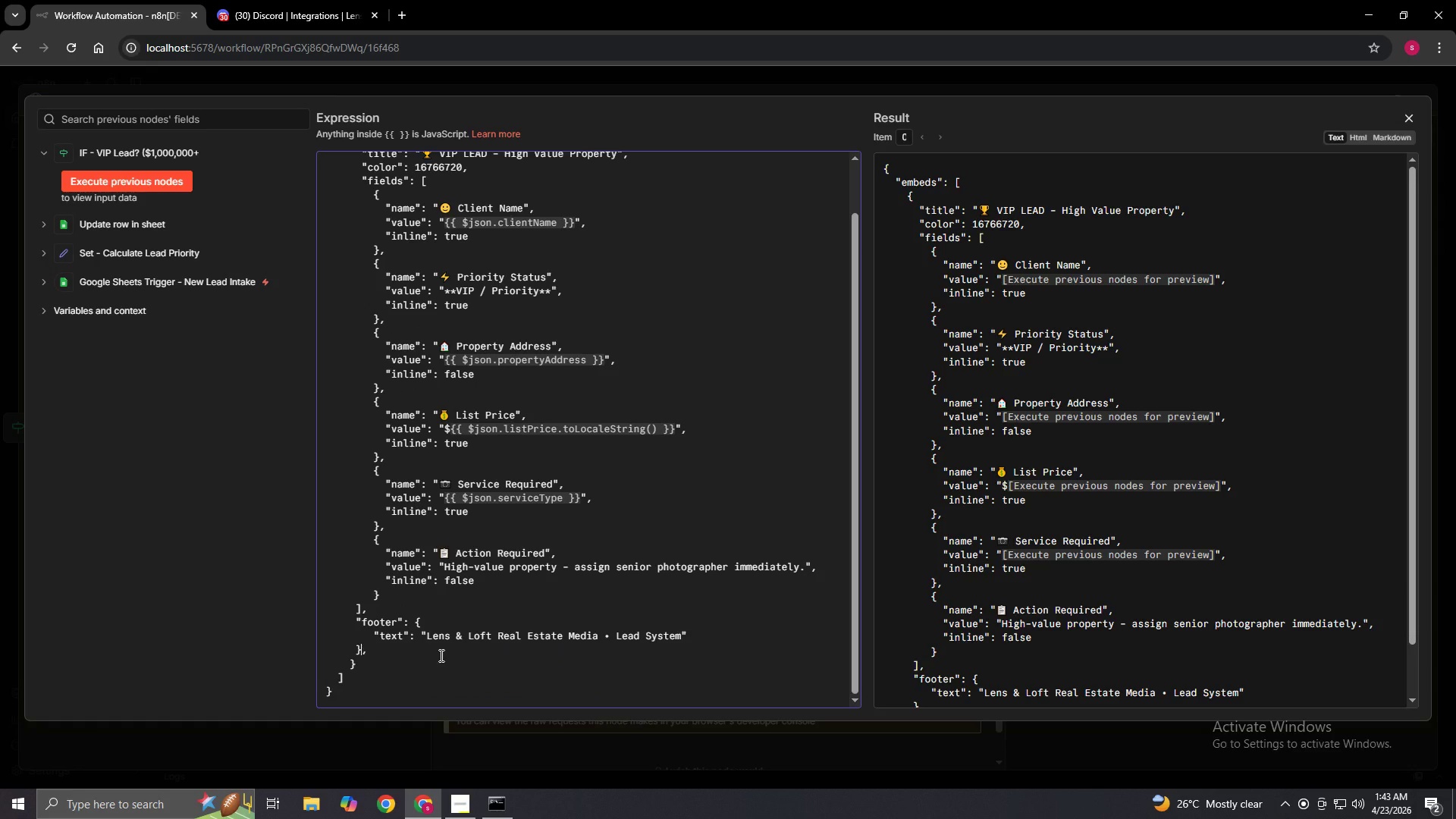 
key(ArrowLeft)
 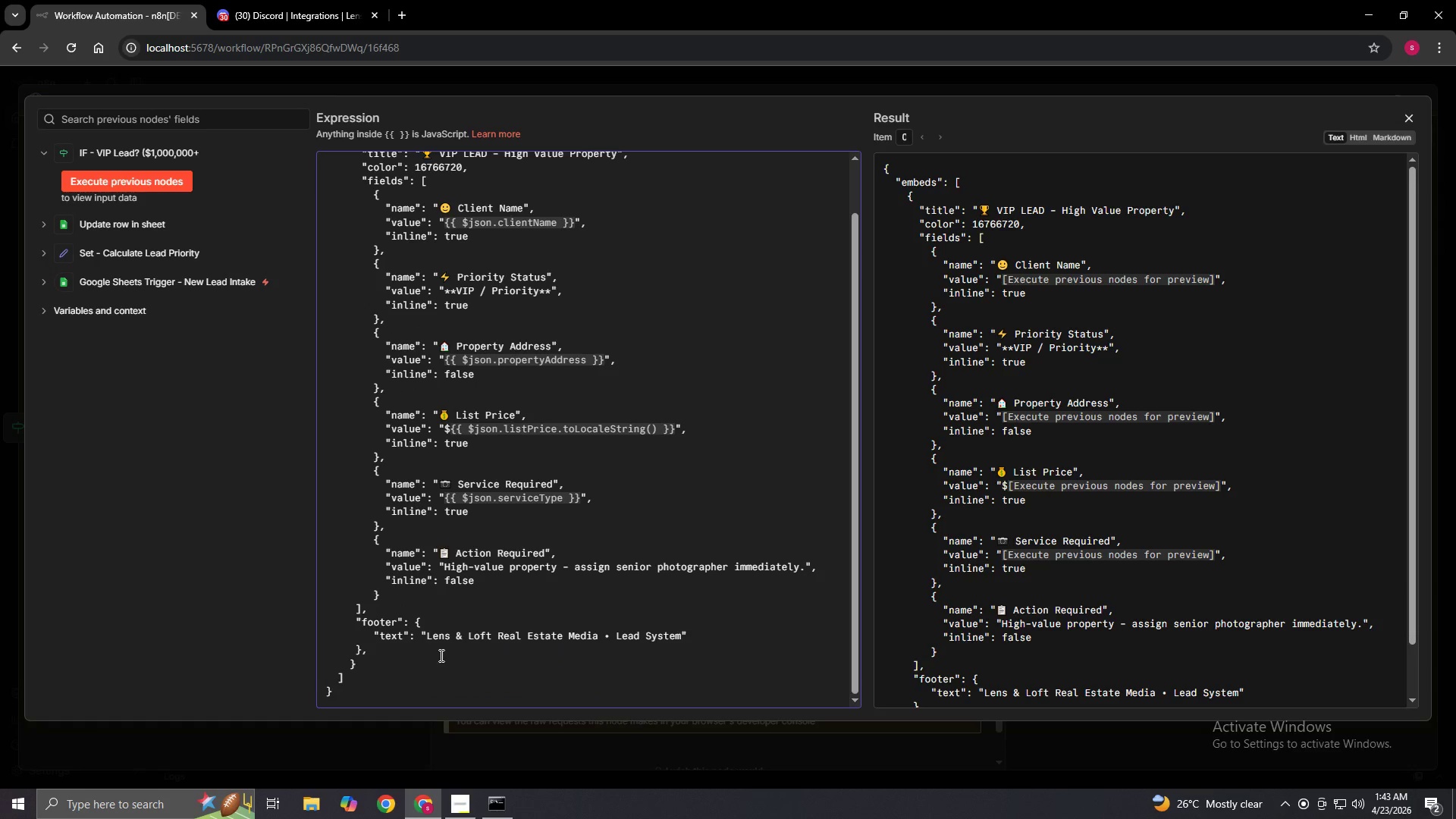 
key(Space)
 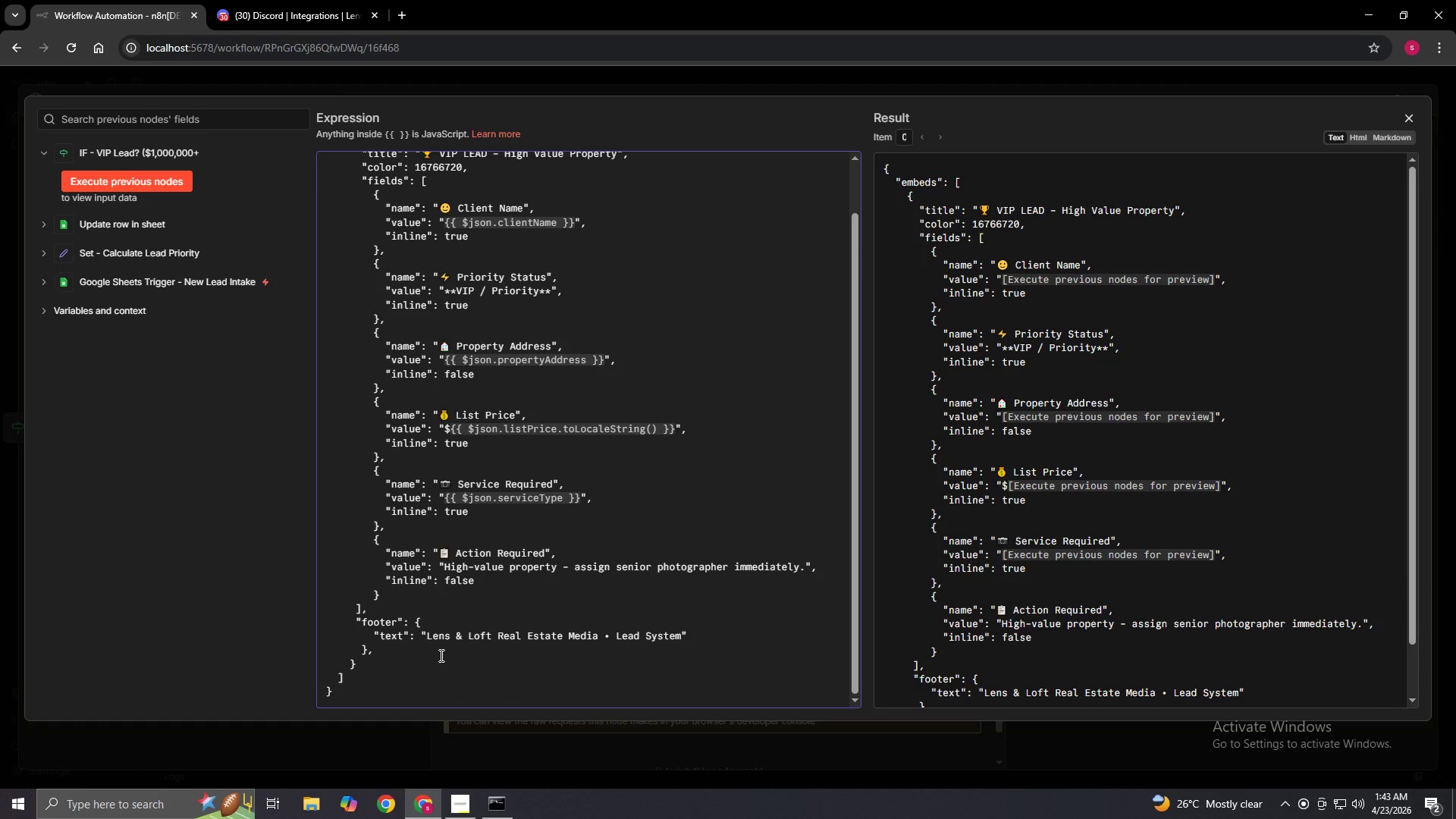 
key(ArrowDown)
 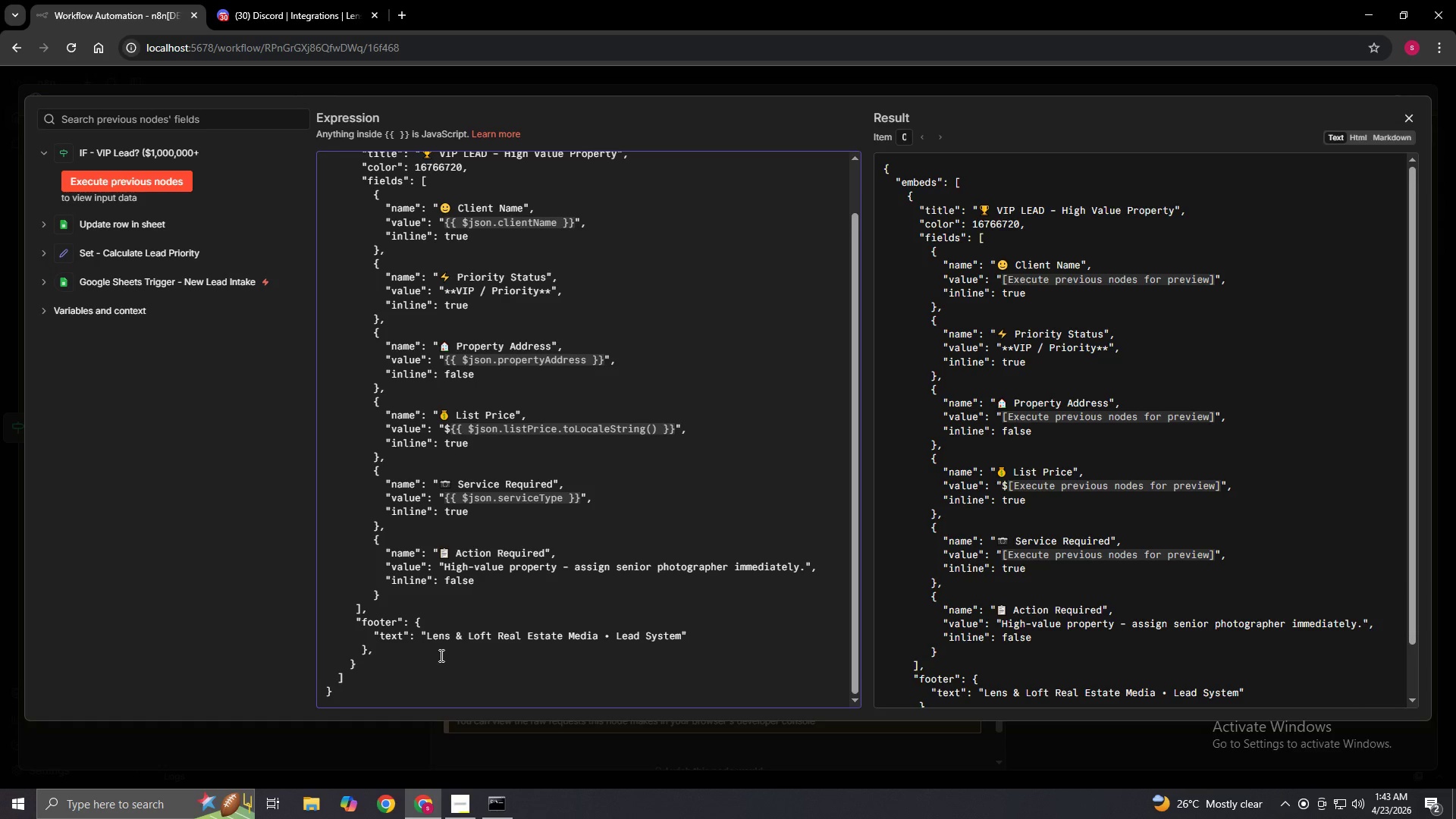 
wait(5.09)
 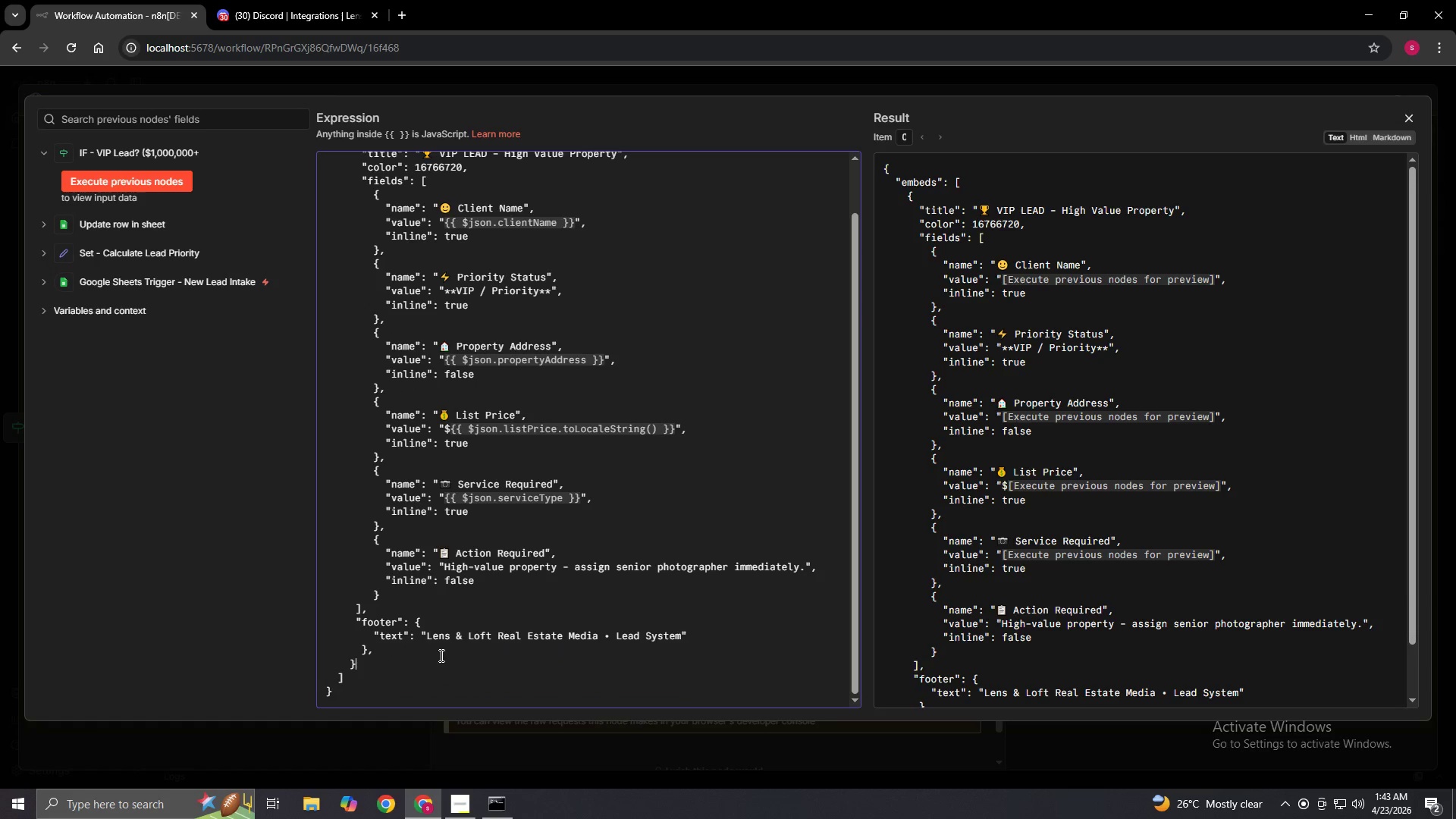 
key(ArrowUp)
 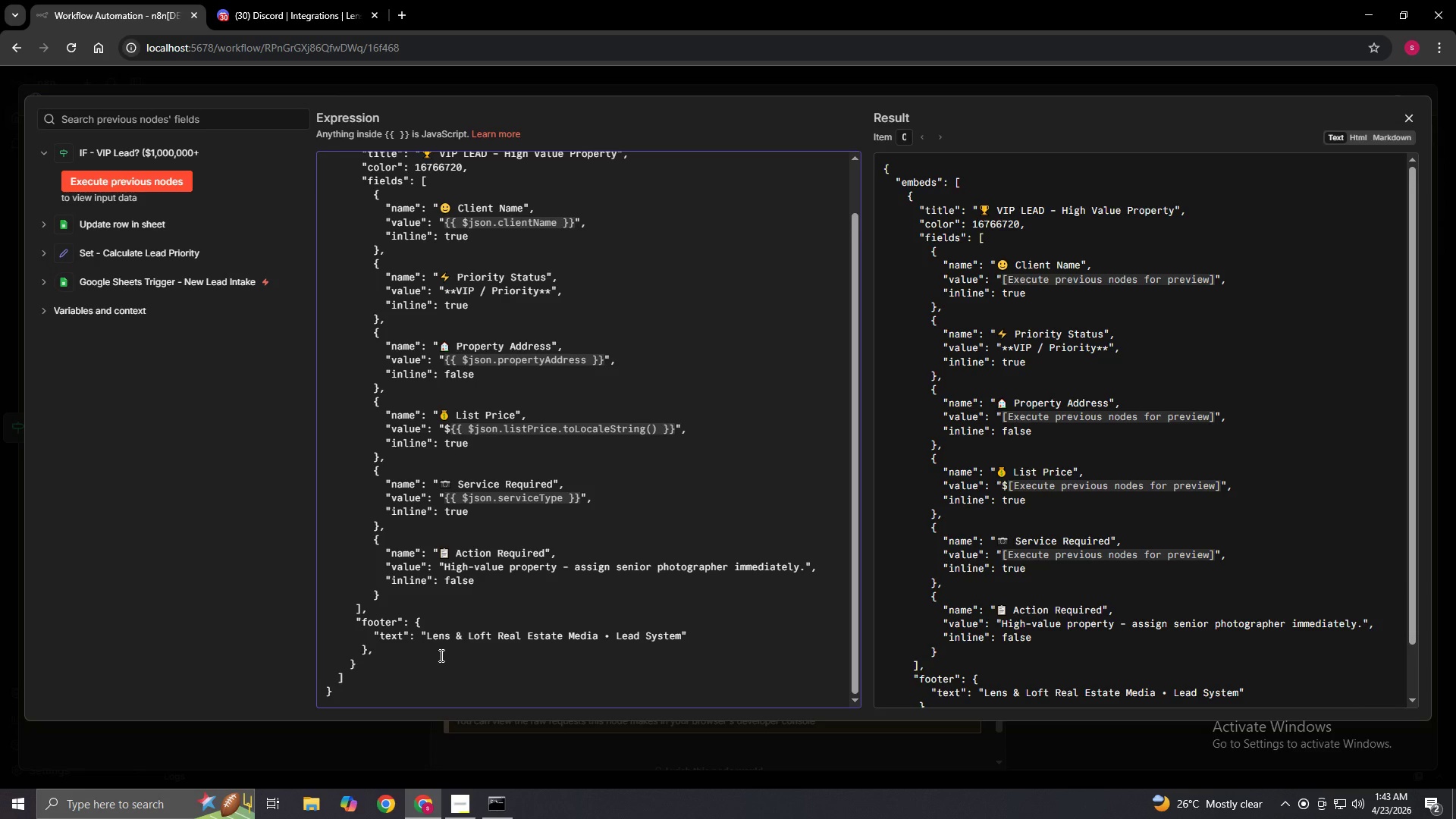 
key(ArrowRight)
 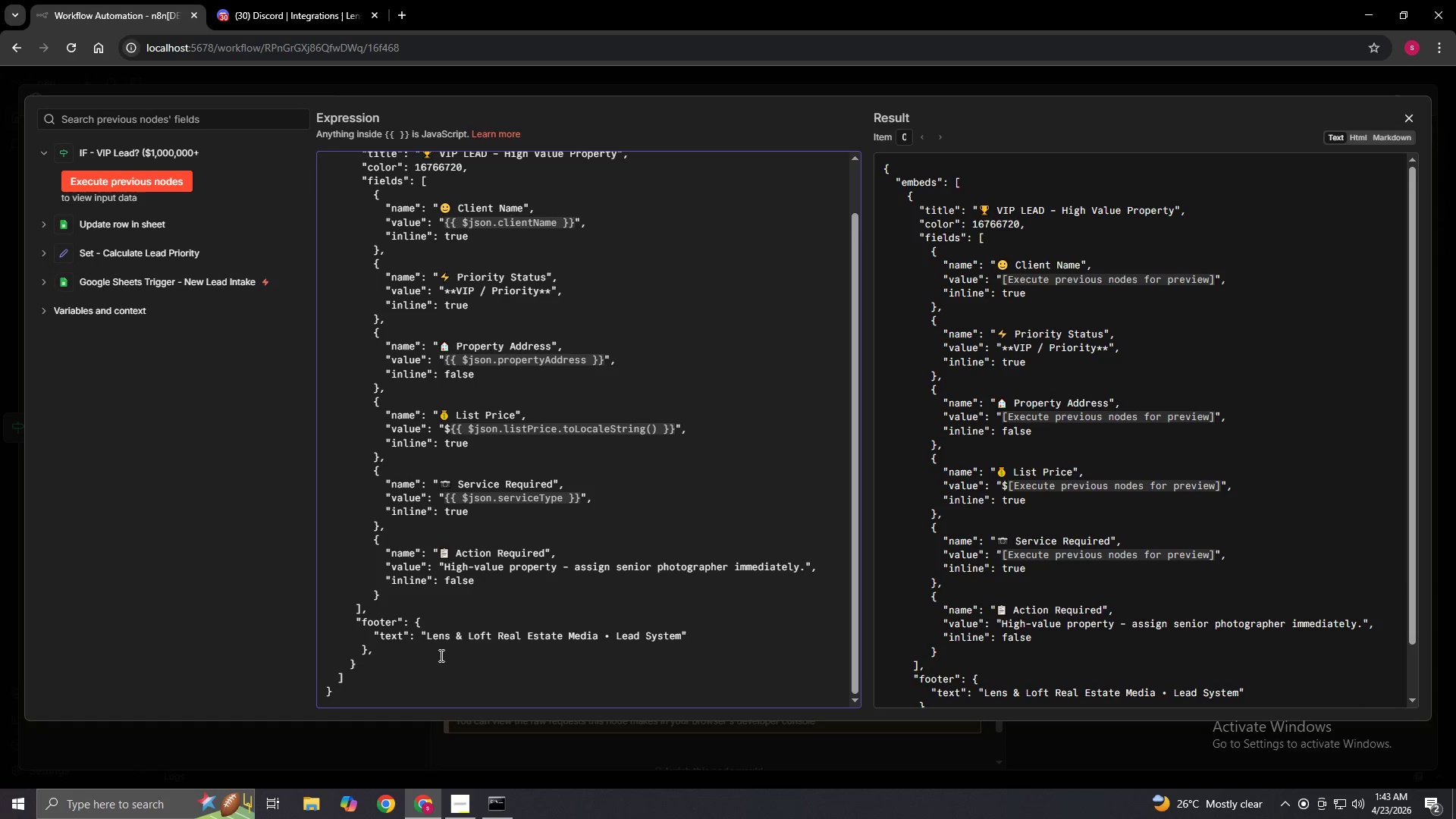 
key(ArrowRight)
 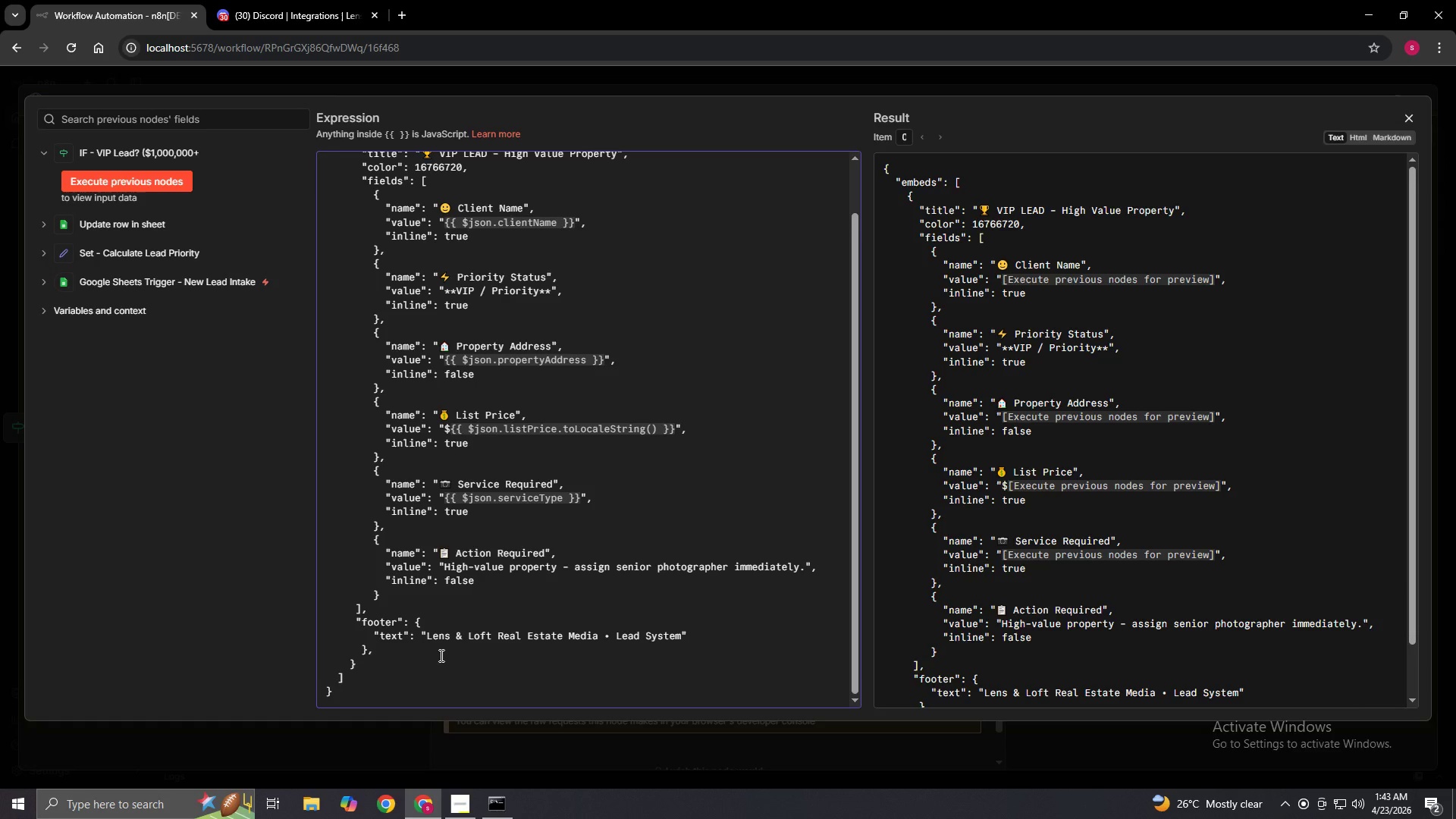 
key(Enter)
 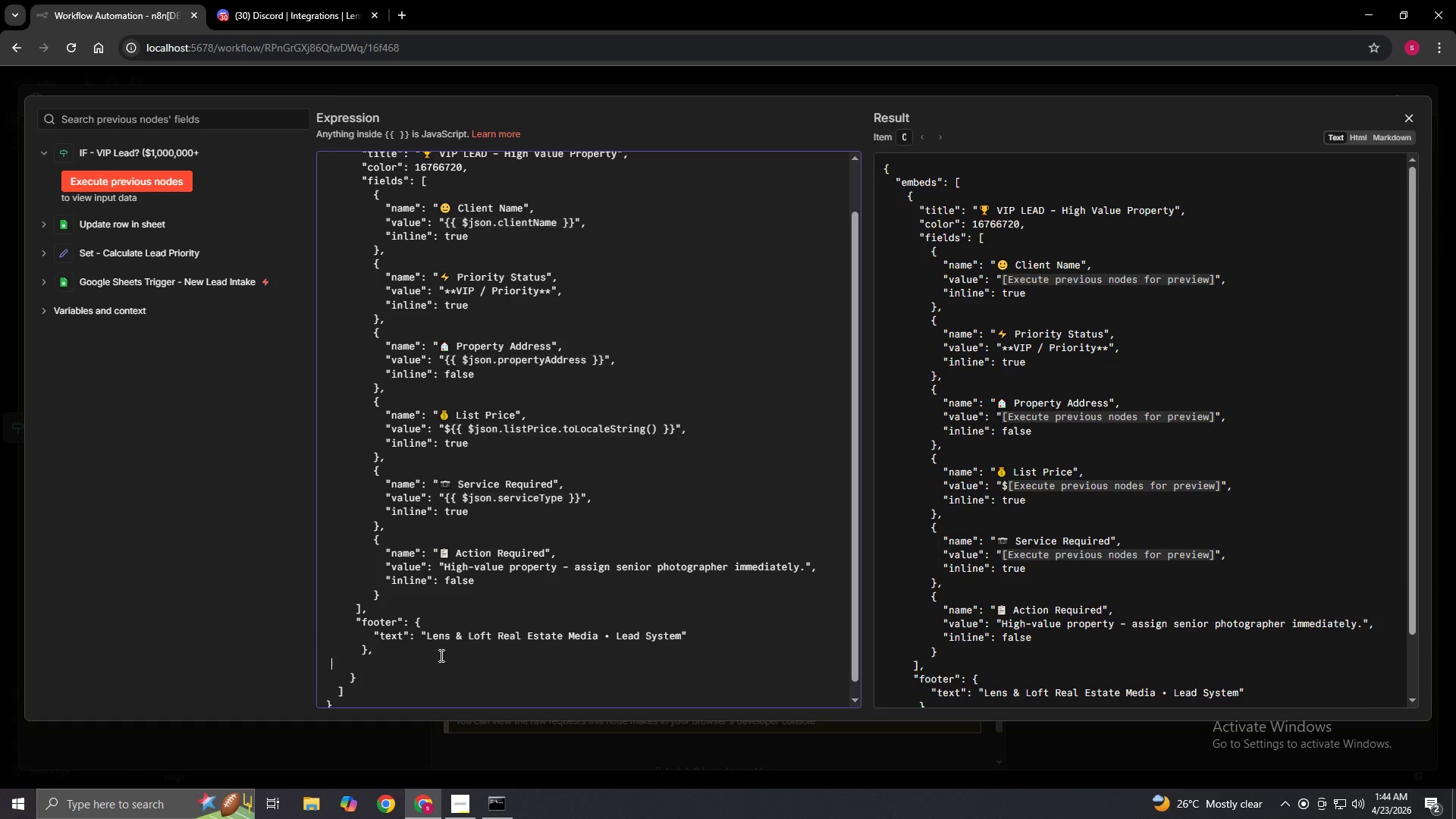 
type(      "timestamp": "{{$now.toISO())
 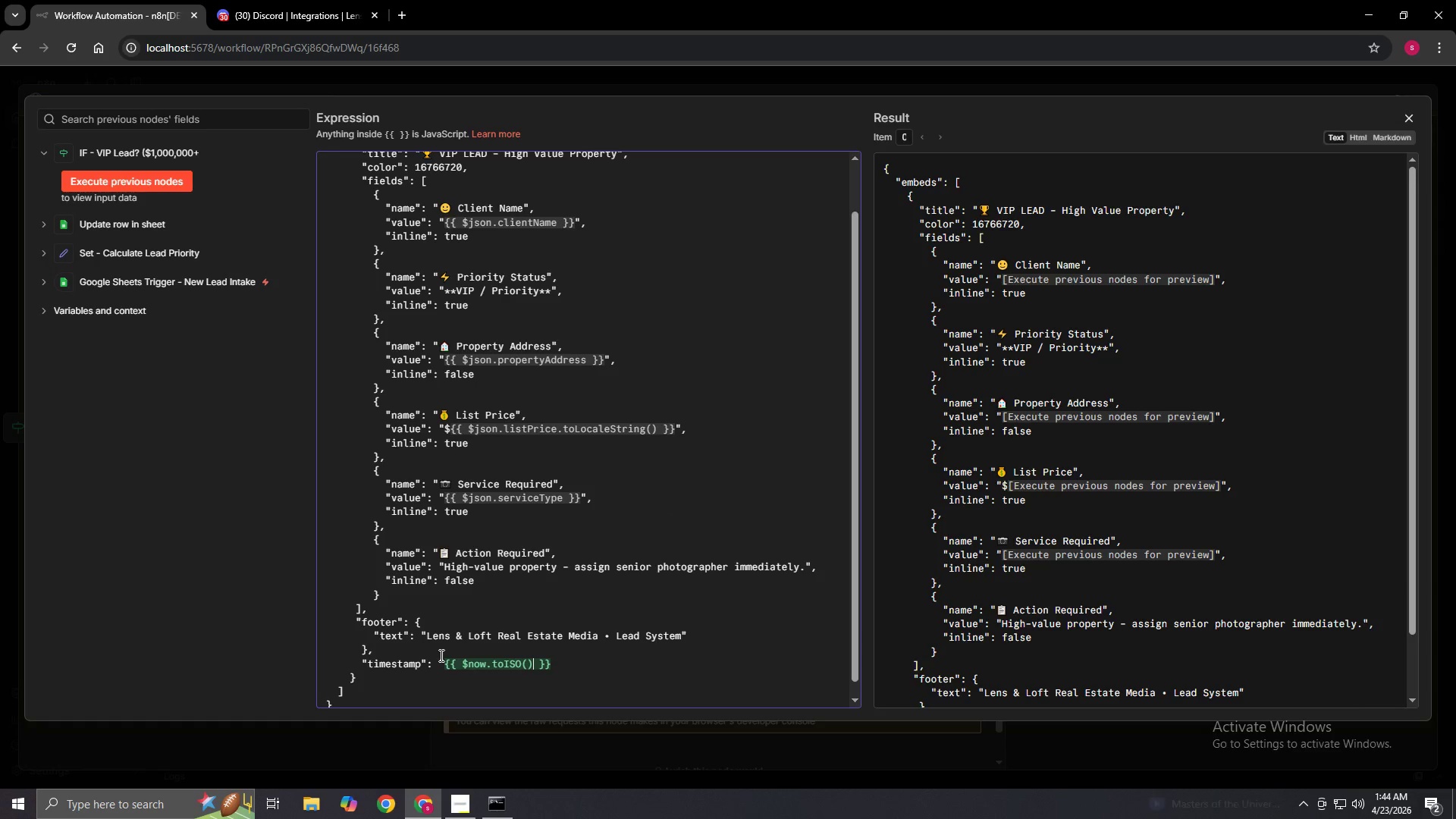 
scroll: coordinate [440, 655], scroll_direction: down, amount: 2.0
 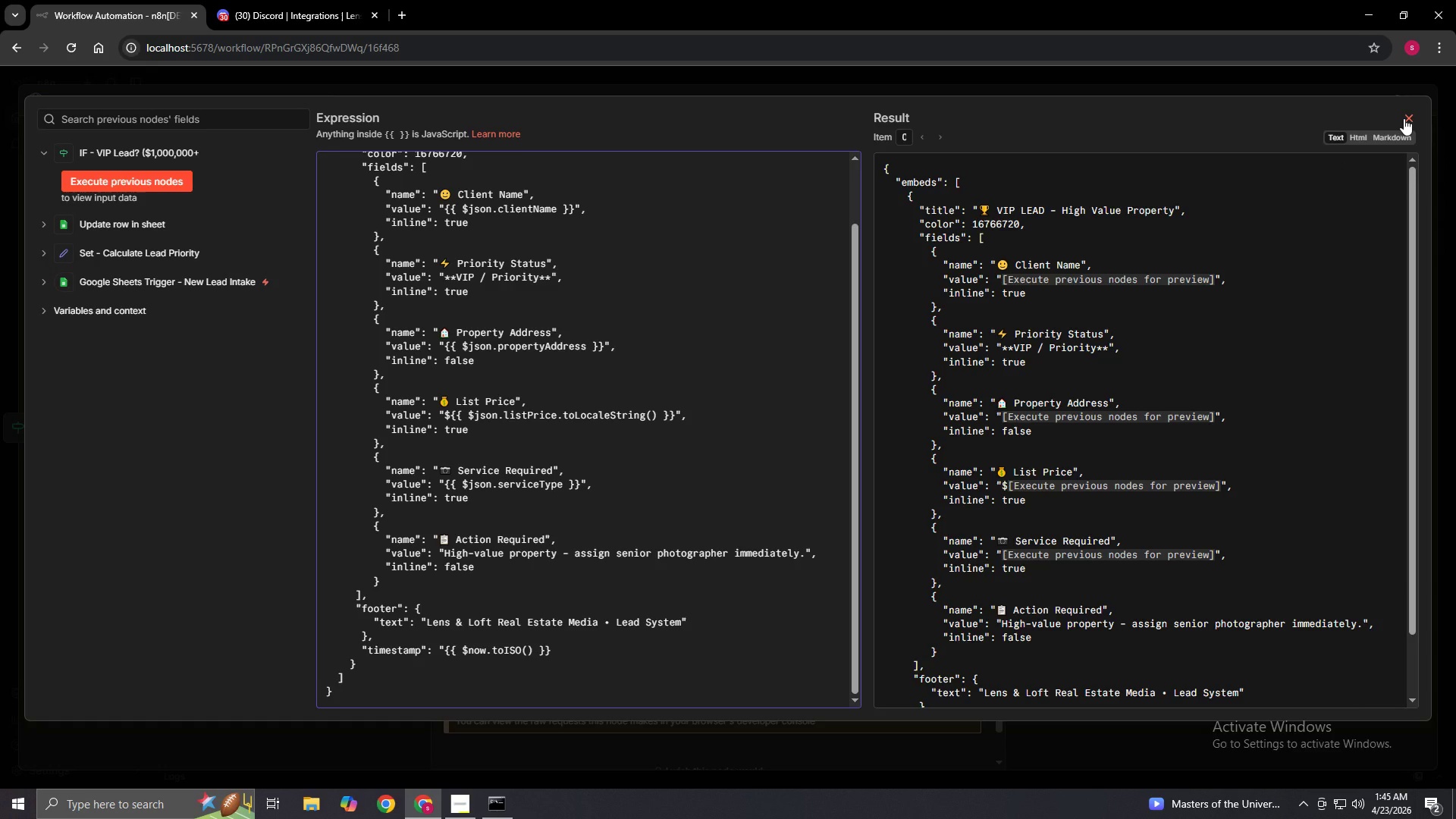 
wait(43.23)
 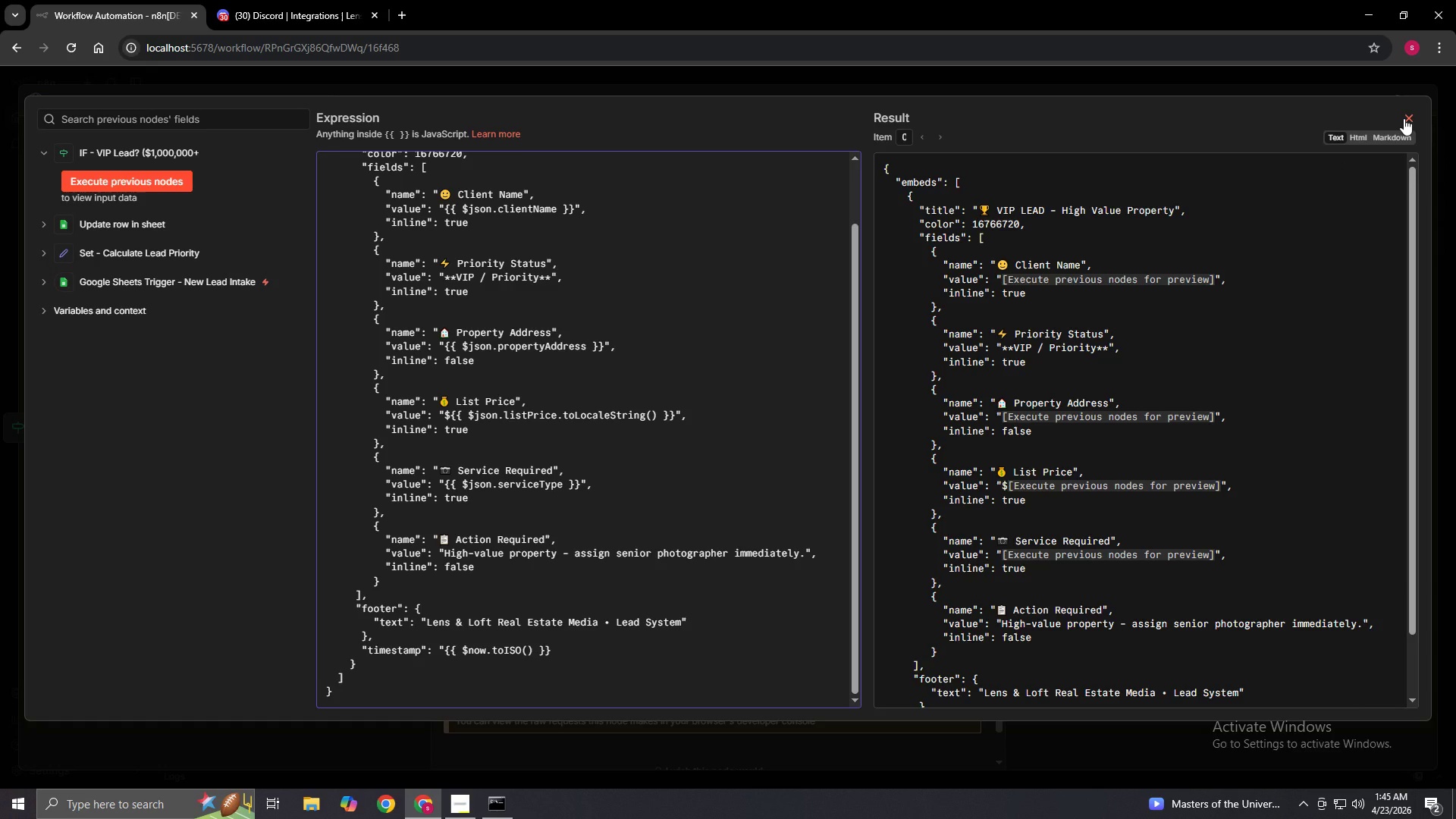 
left_click([1404, 118])
 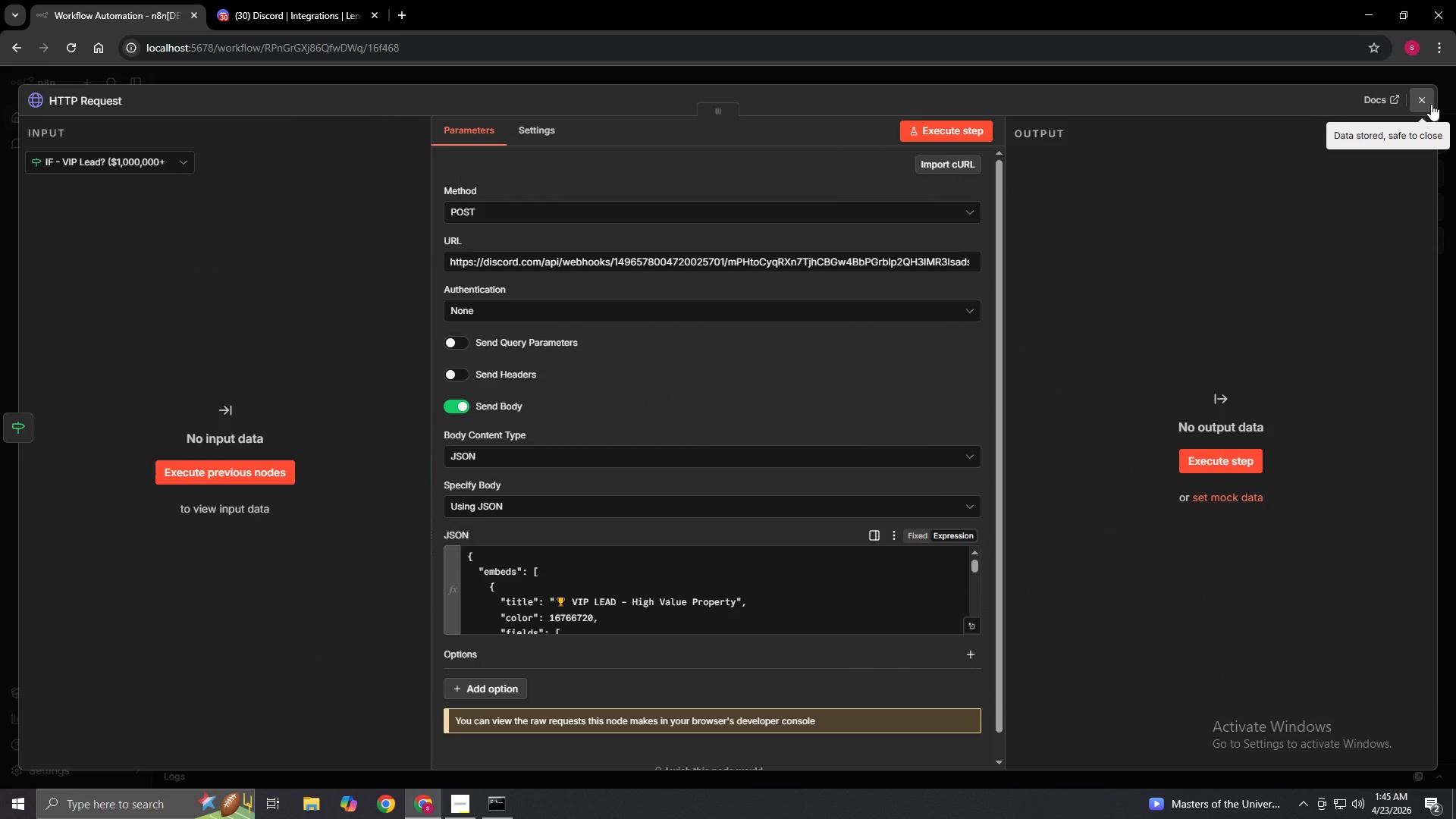 
left_click([1431, 104])
 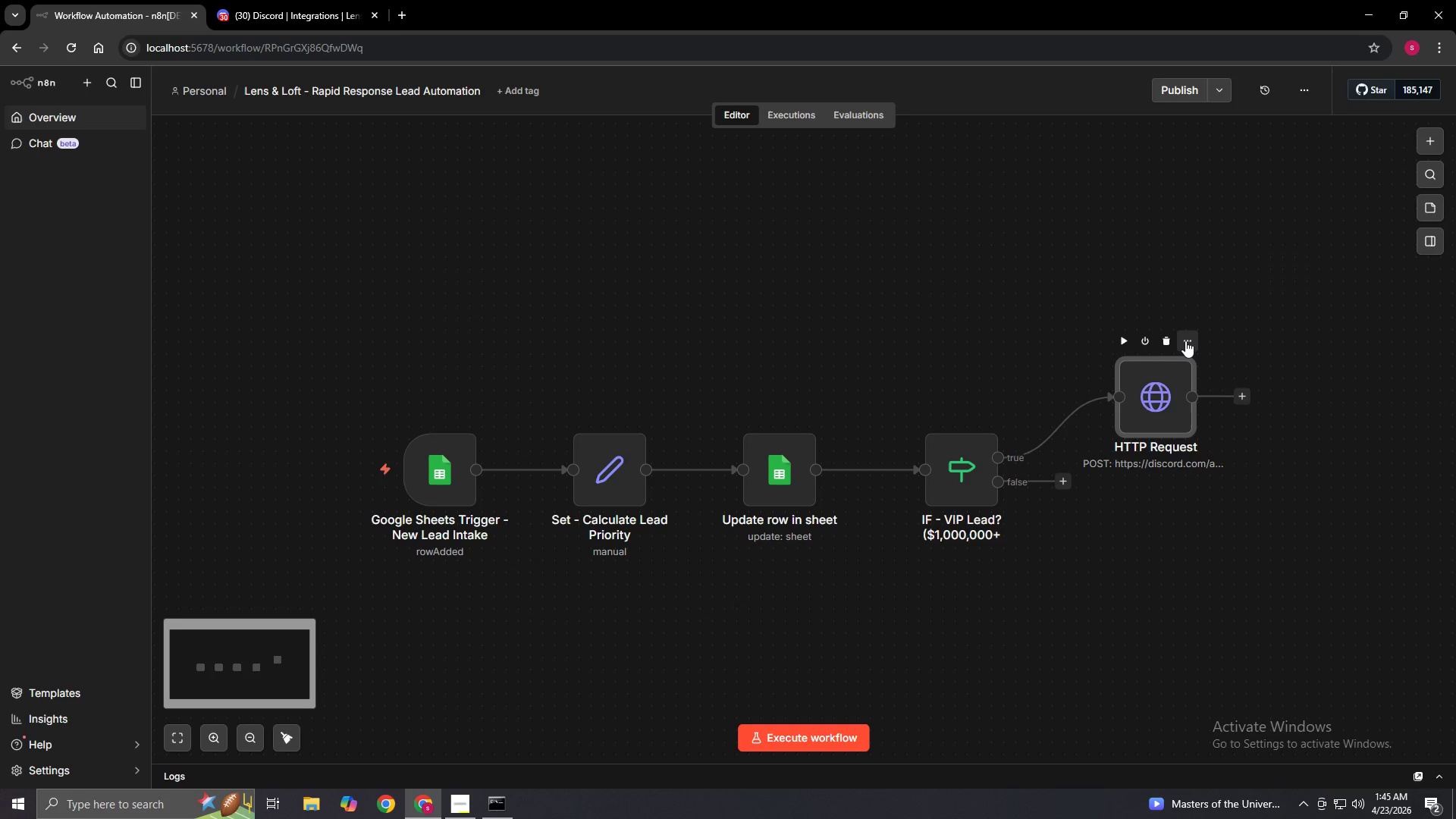 
left_click([1186, 340])
 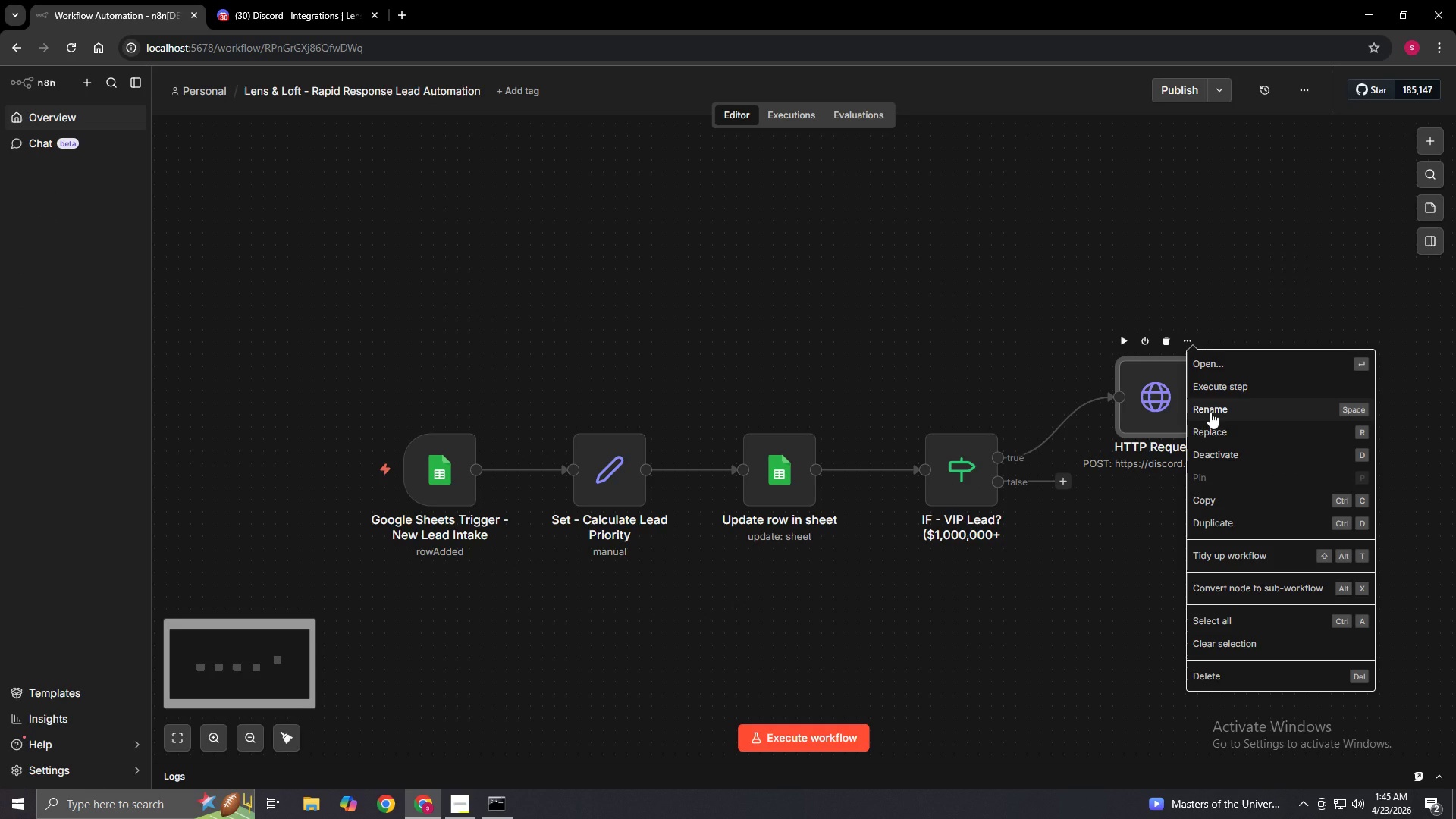 
left_click([1210, 412])
 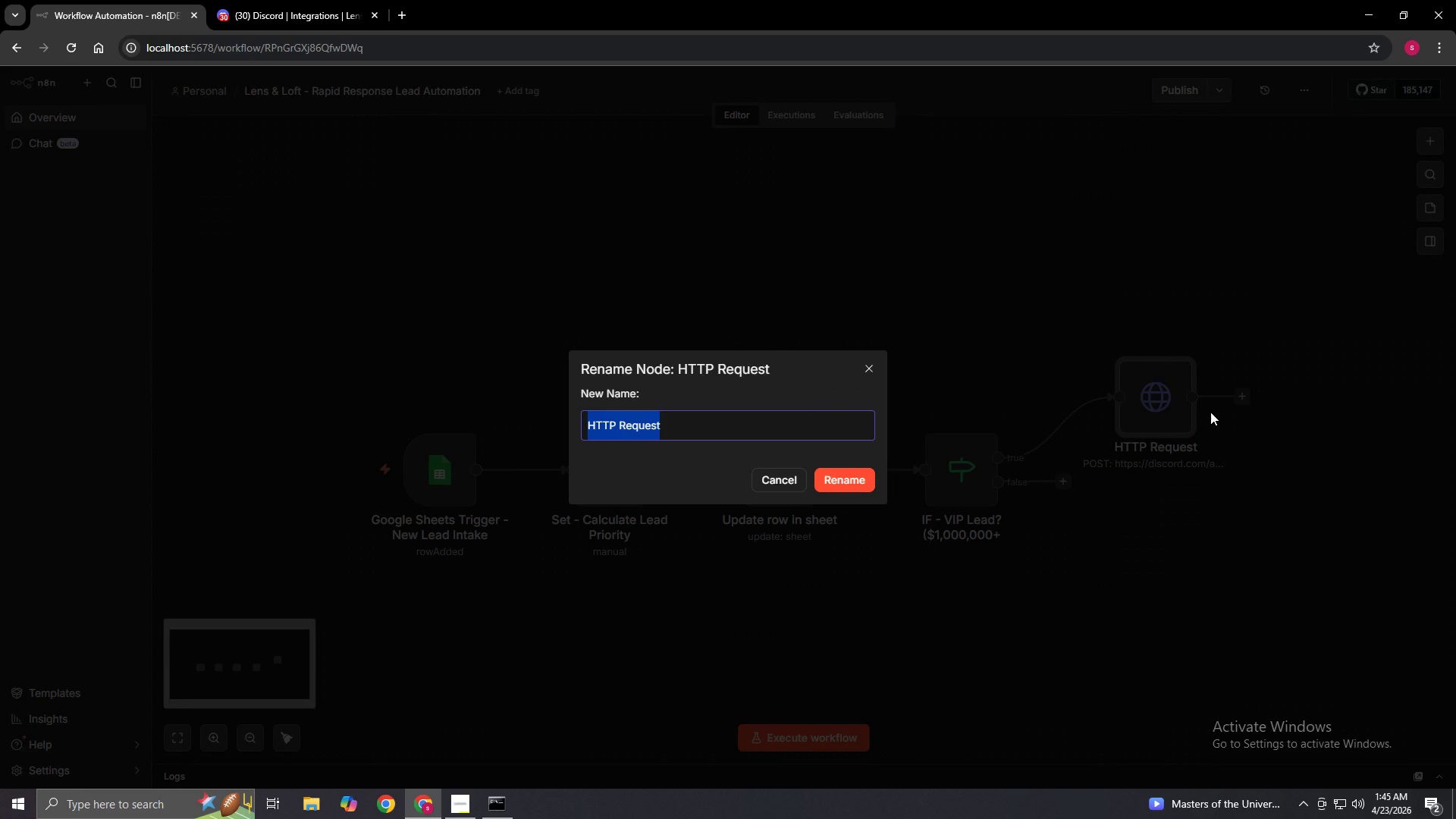 
key(Backspace)
type(Discord - Vip)
key(Backspace)
key(Backspace)
type(IP)
 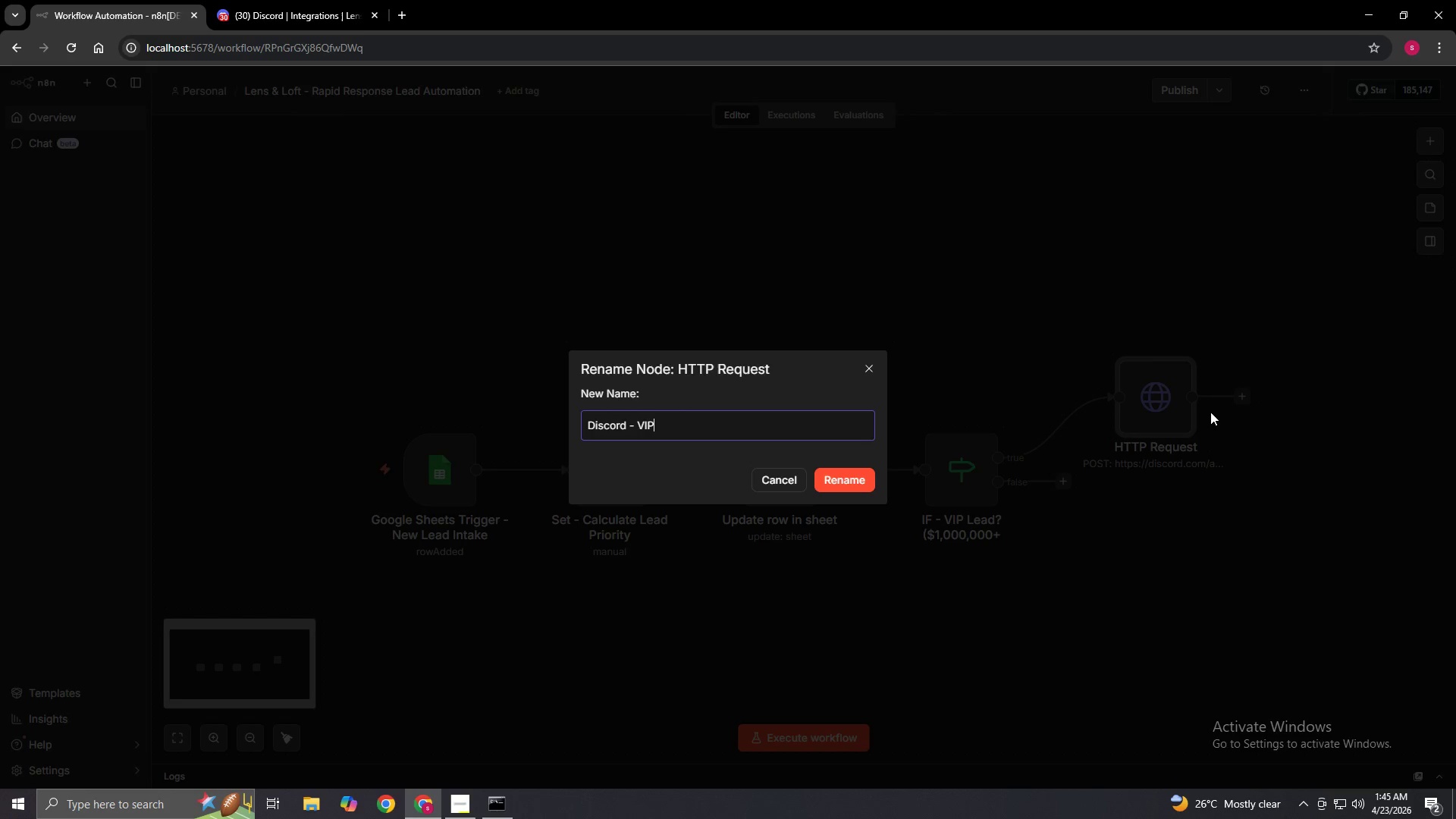 
type( Priority Alert)
 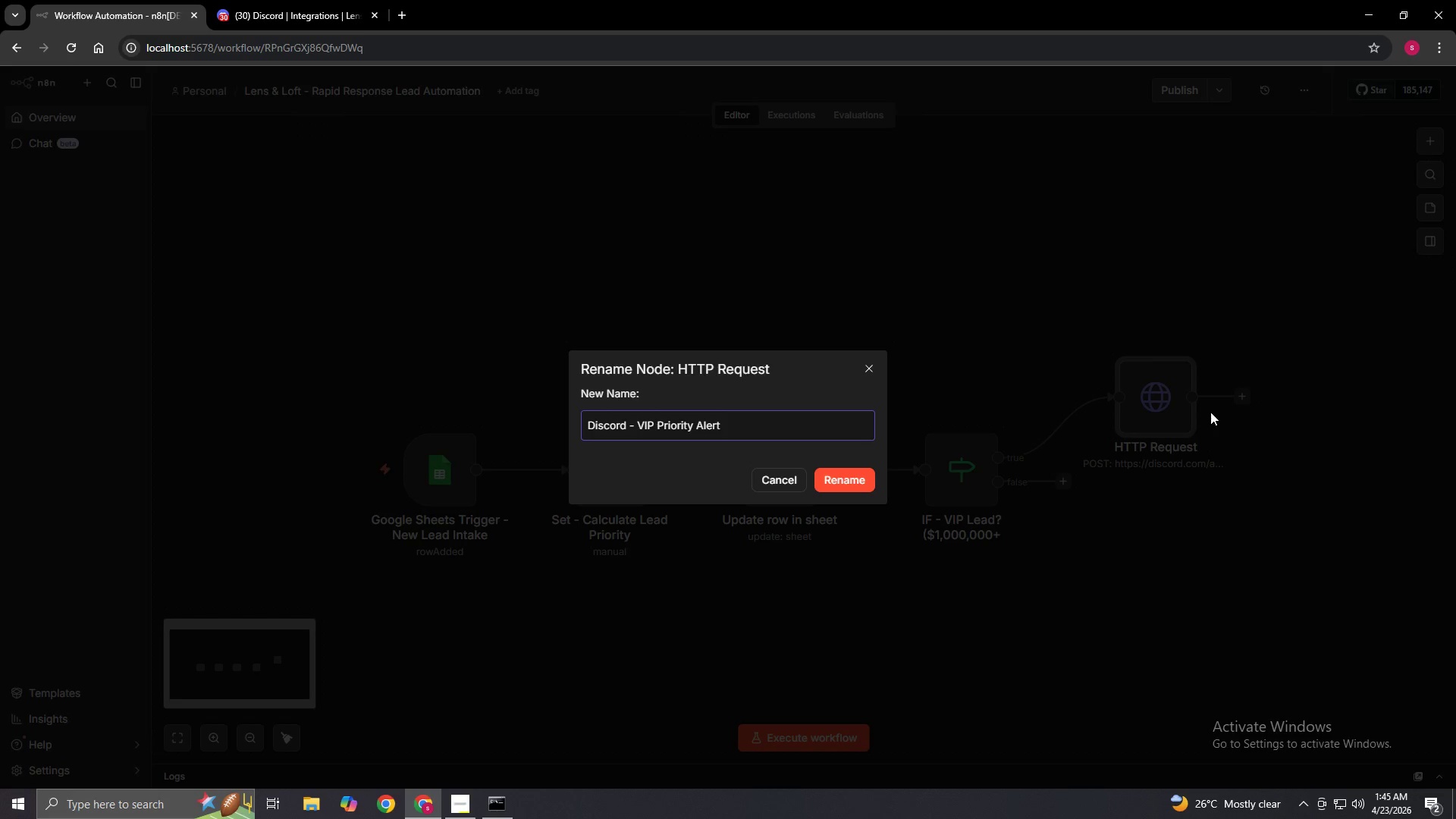 
wait(9.83)
 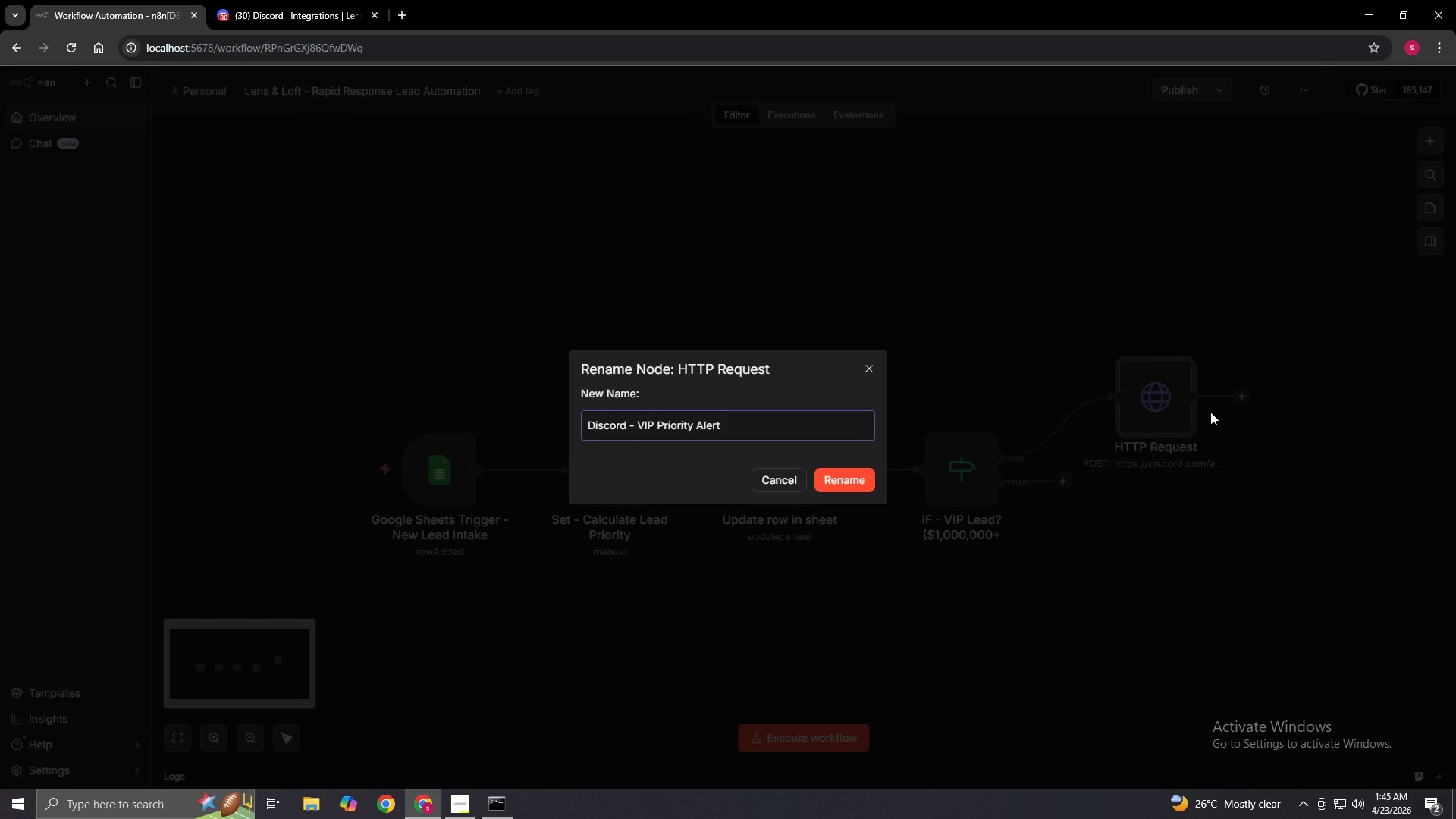 
left_click([824, 482])
 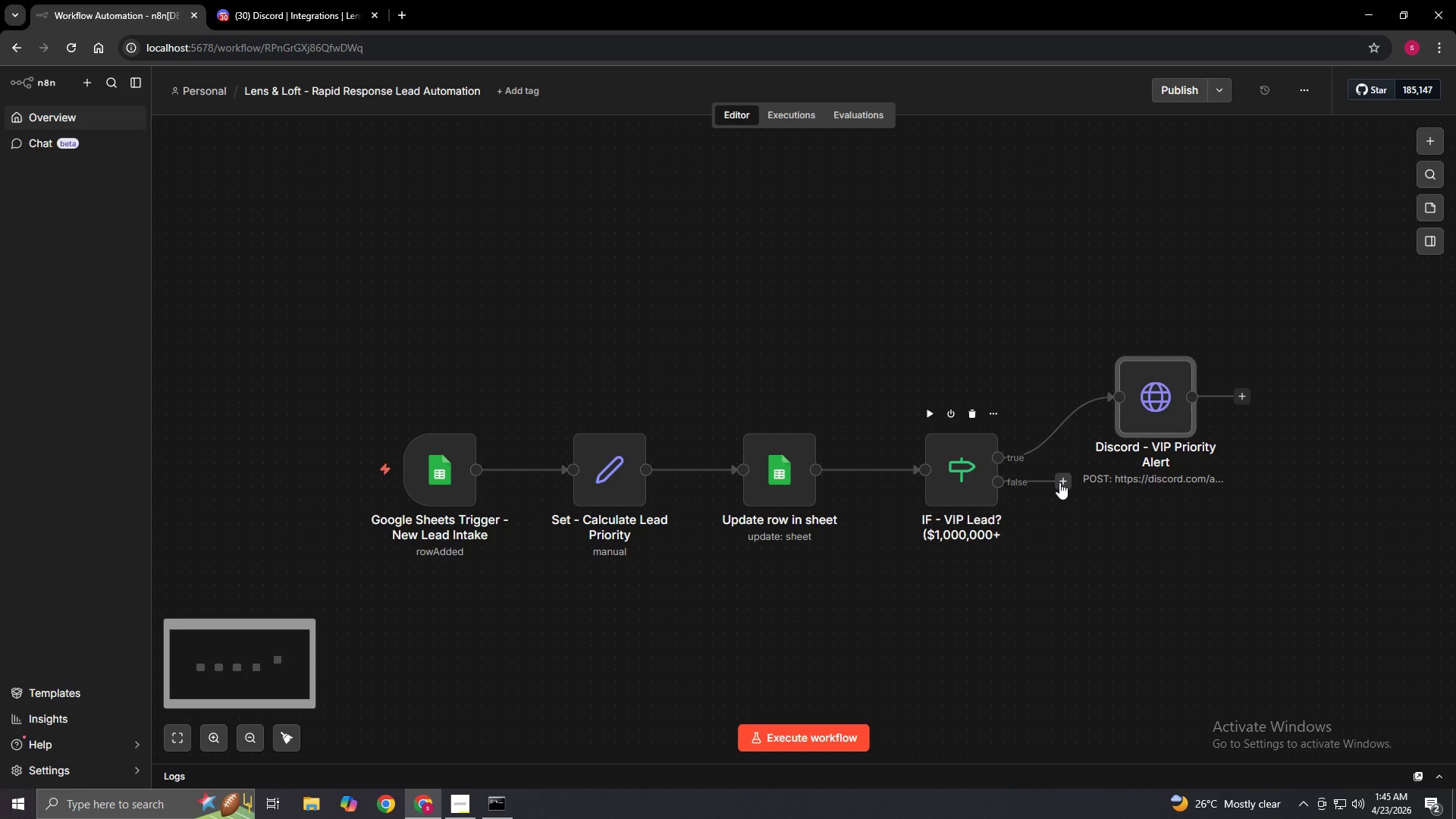 
left_click_drag(start_coordinate=[1059, 482], to_coordinate=[1070, 481])
 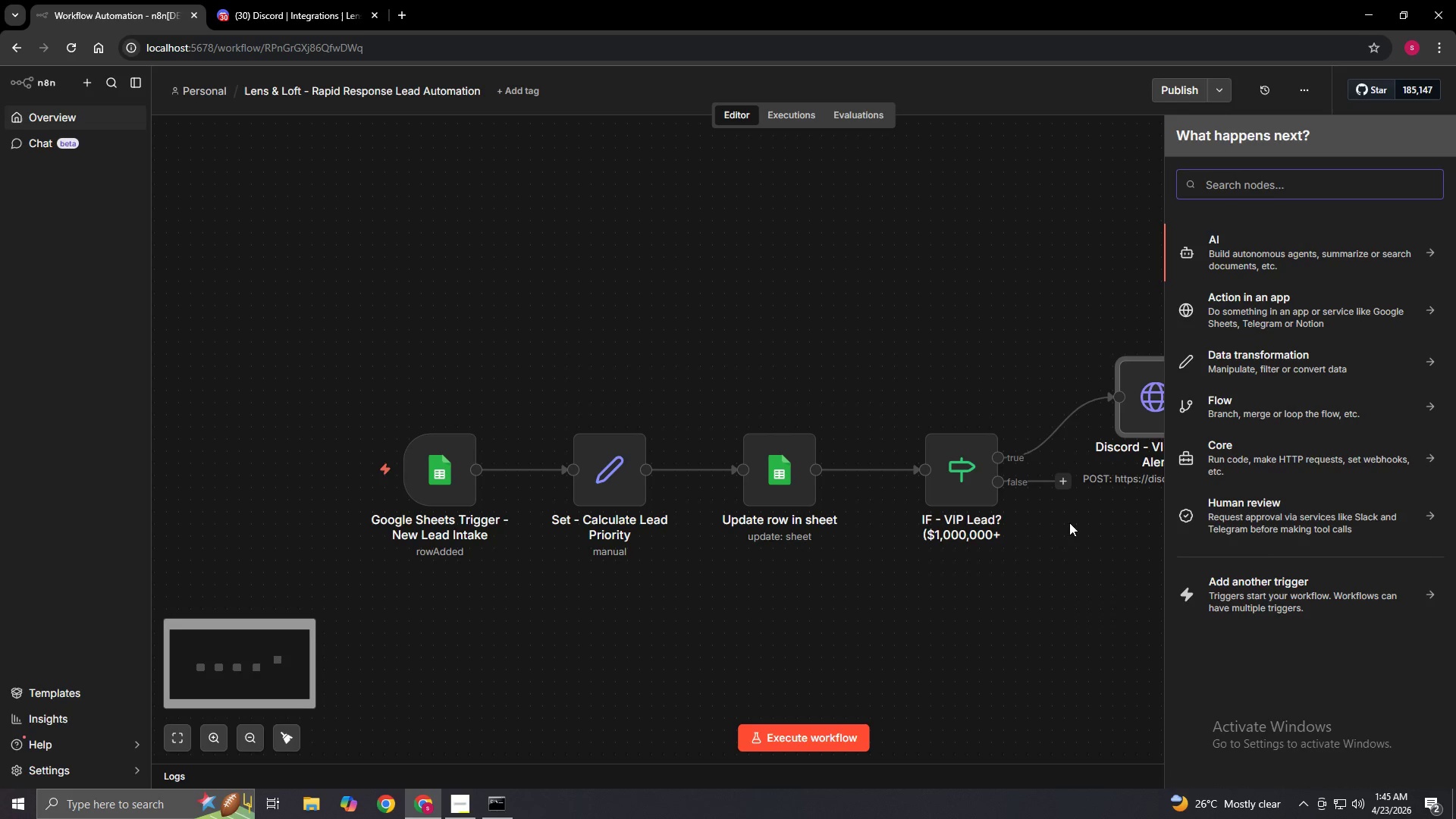 
left_click([1068, 526])
 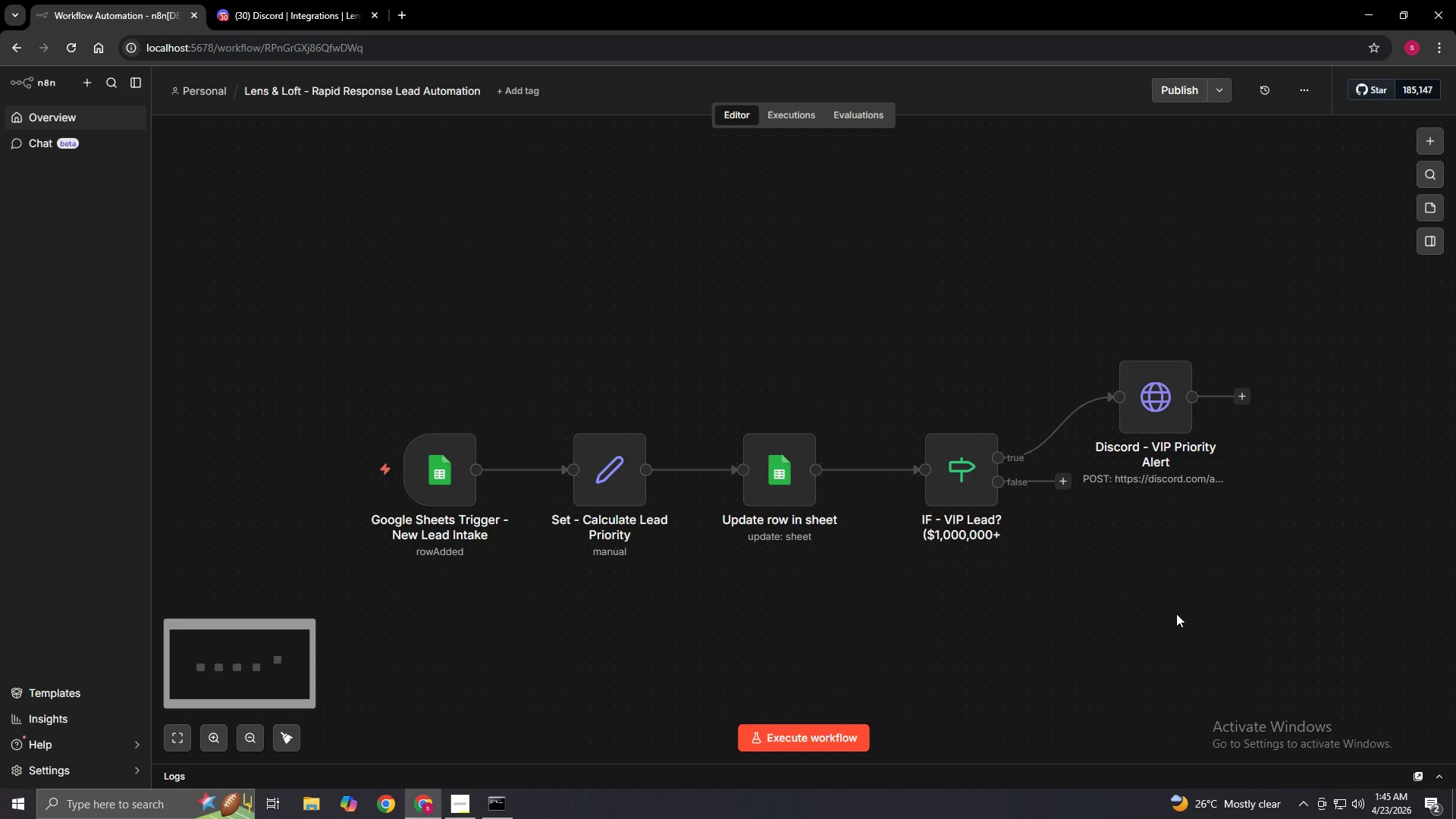 
hold_key(key=ControlLeft, duration=1.5)
scroll: coordinate [1176, 613], scroll_direction: up, amount: 2.0
 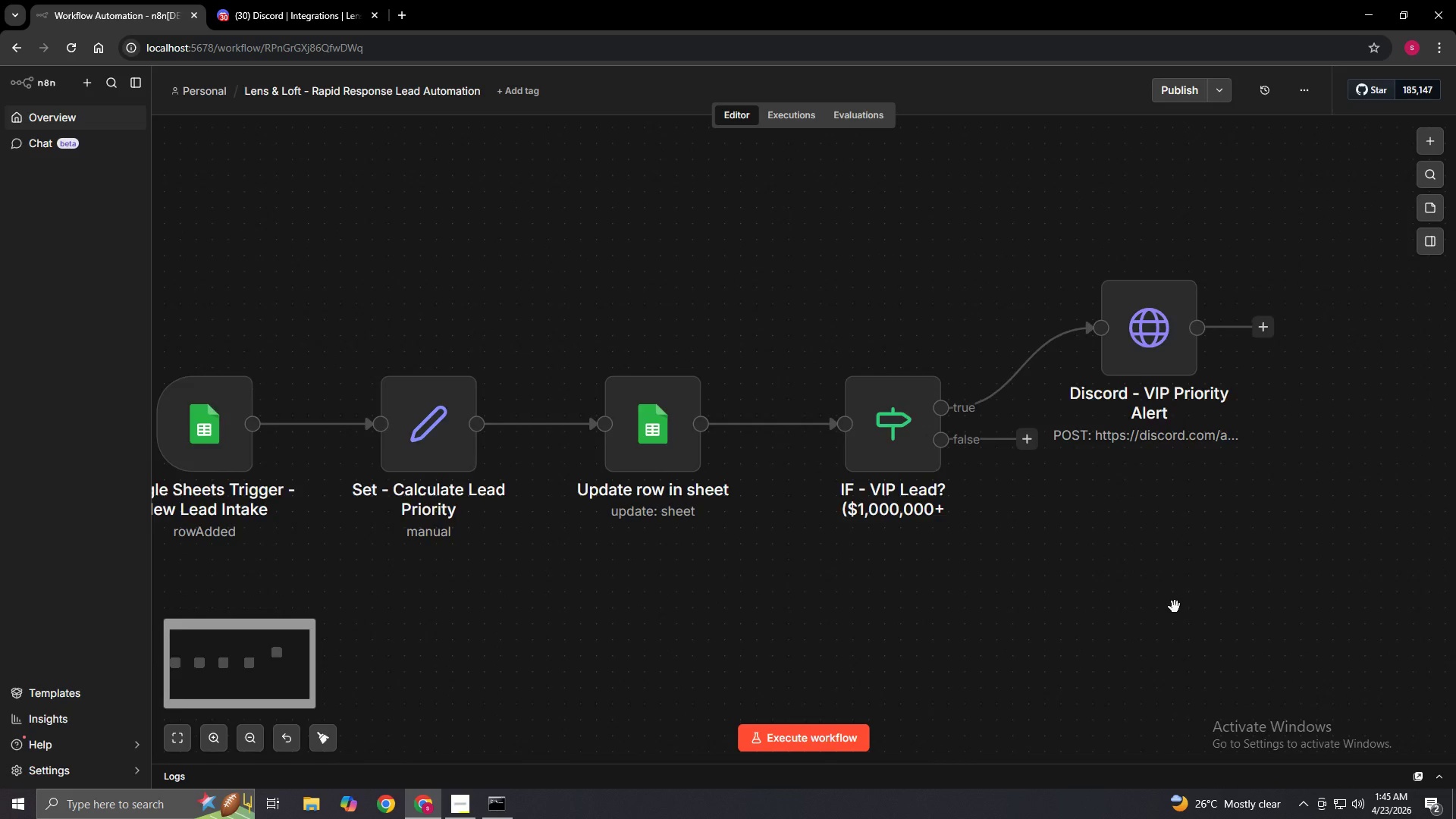 
hold_key(key=ControlLeft, duration=1.03)
 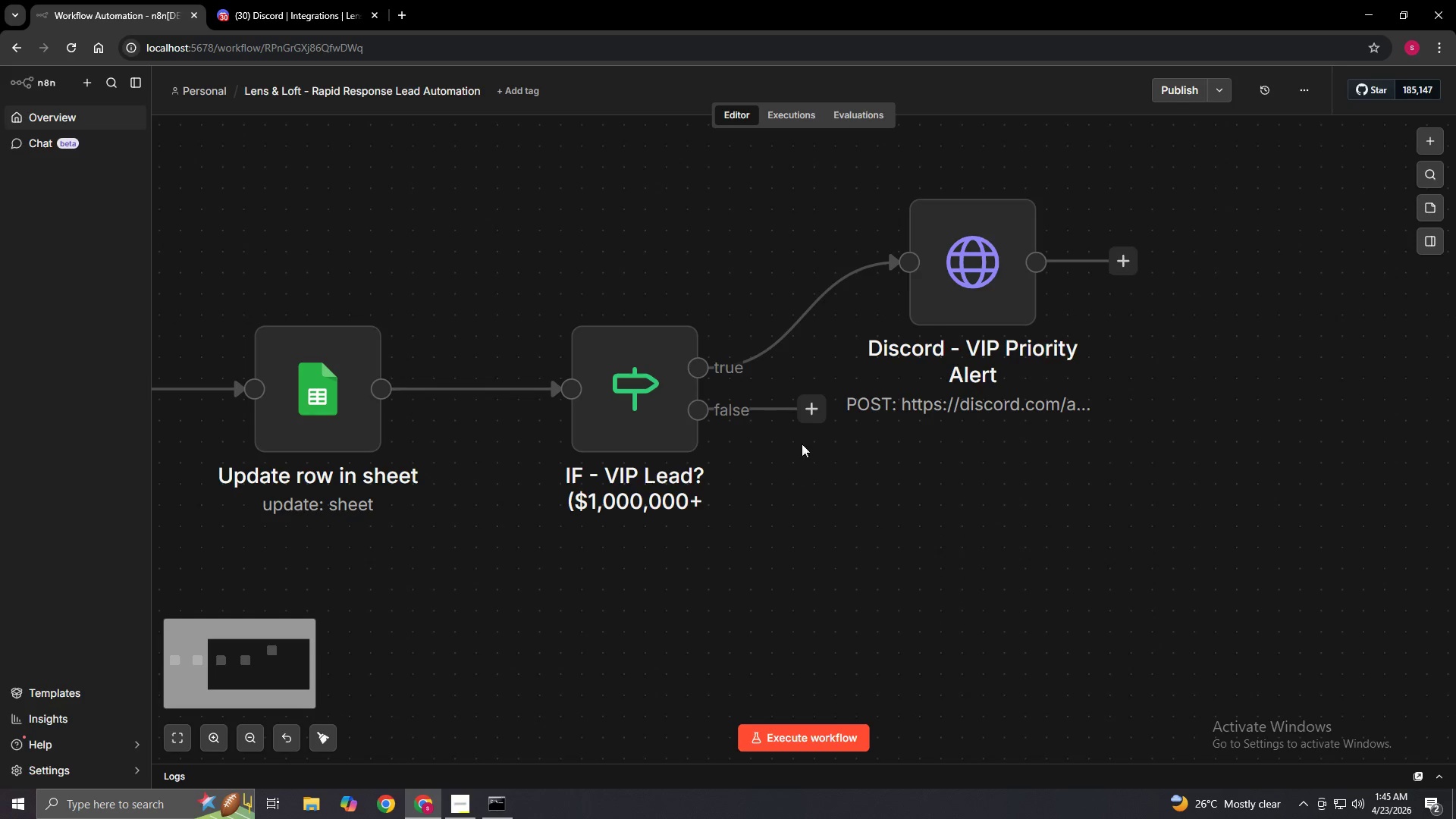 
scroll: coordinate [1174, 607], scroll_direction: up, amount: 2.0
 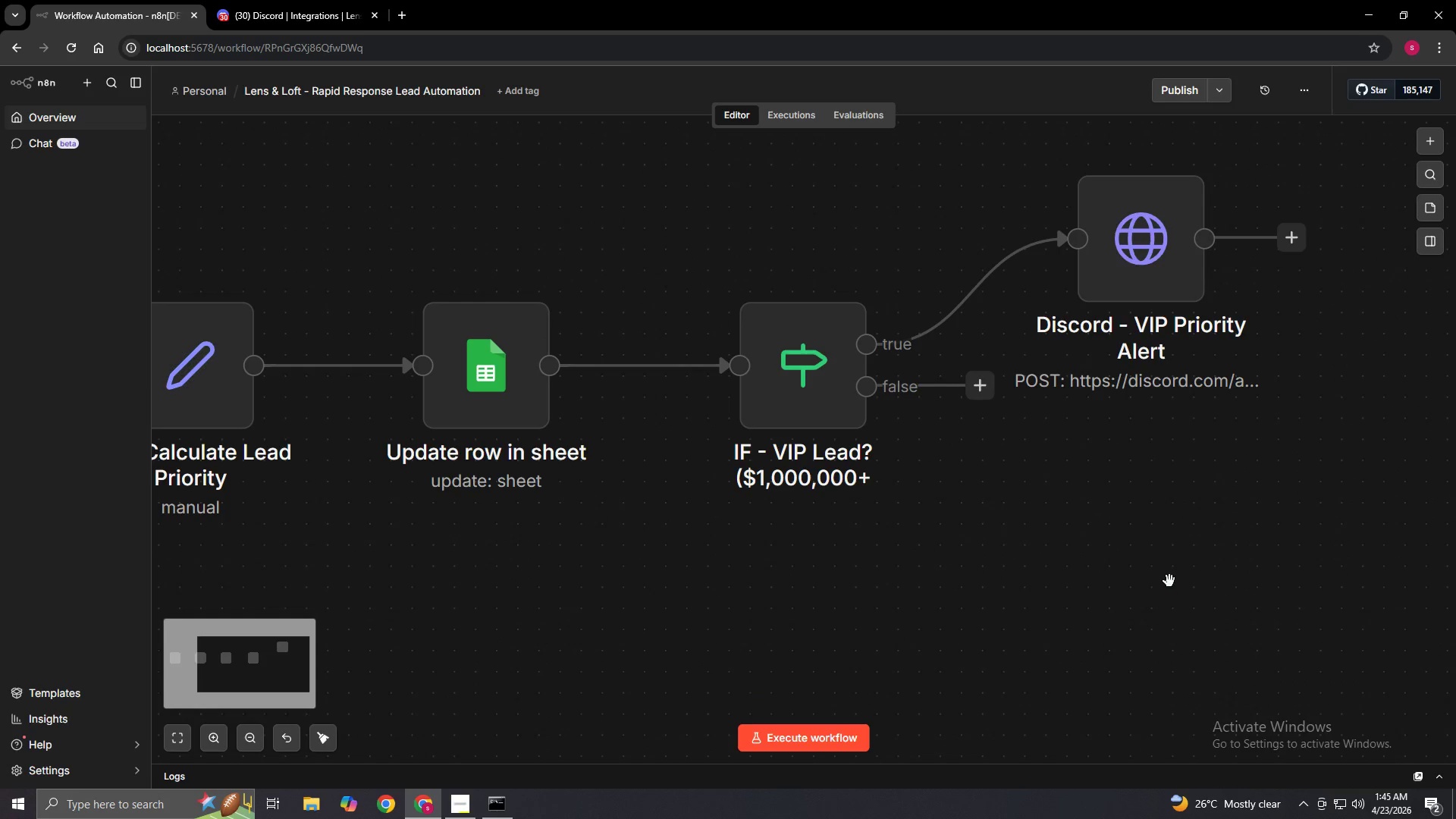 
left_click_drag(start_coordinate=[1168, 579], to_coordinate=[999, 602])
 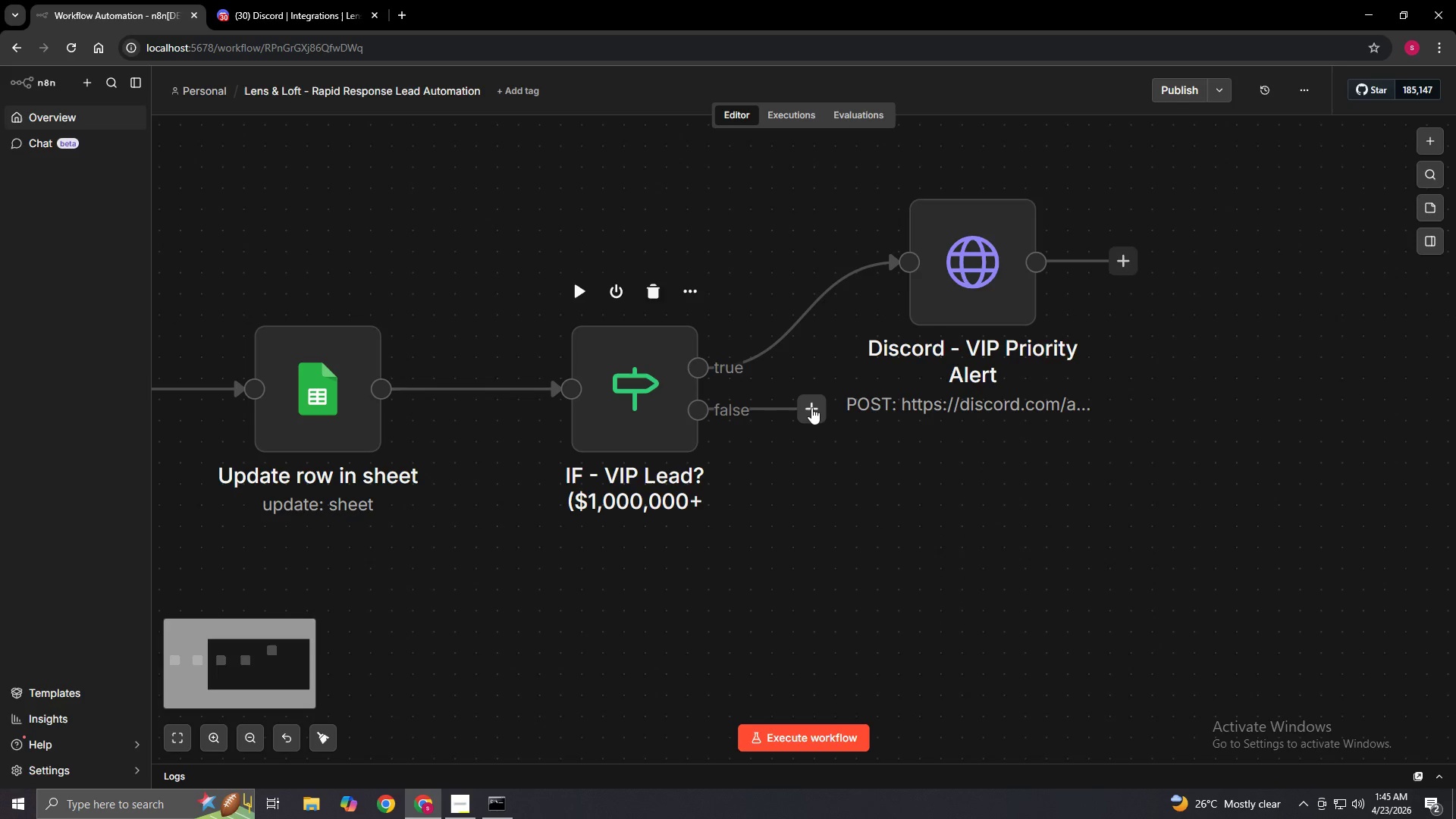 
left_click_drag(start_coordinate=[811, 407], to_coordinate=[898, 547])
 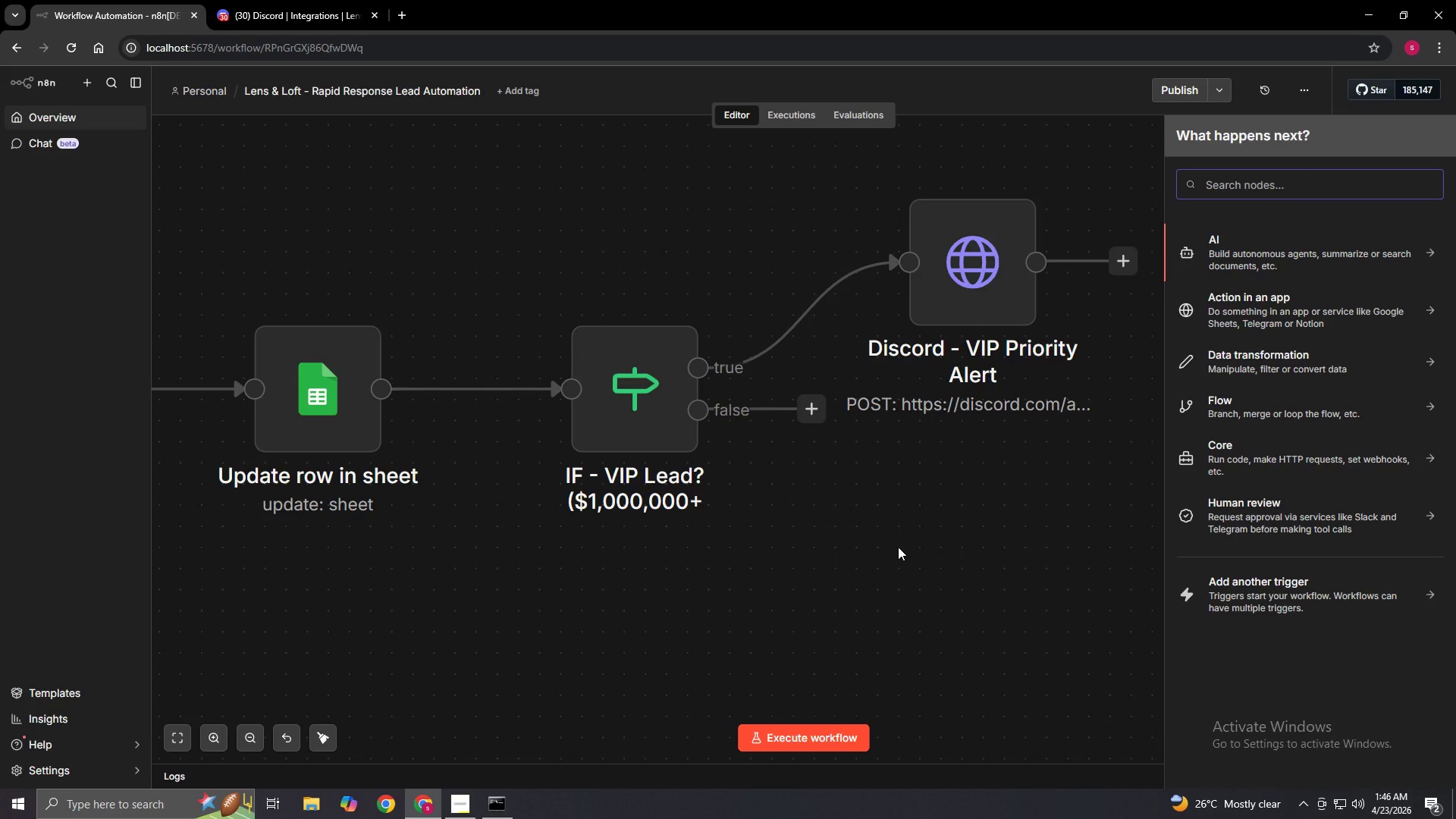 
type(Http Request)
 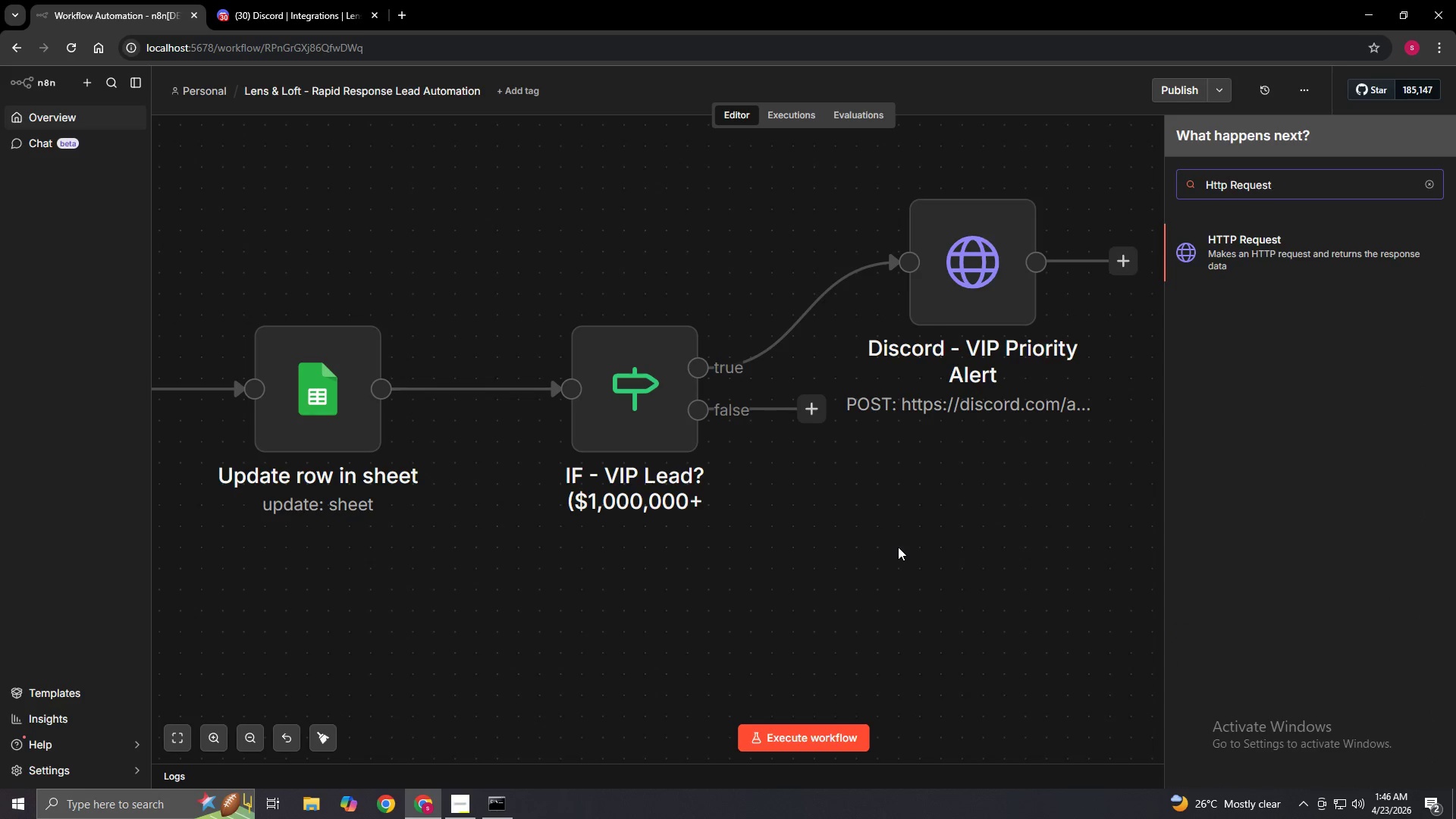 
left_click([1195, 262])
 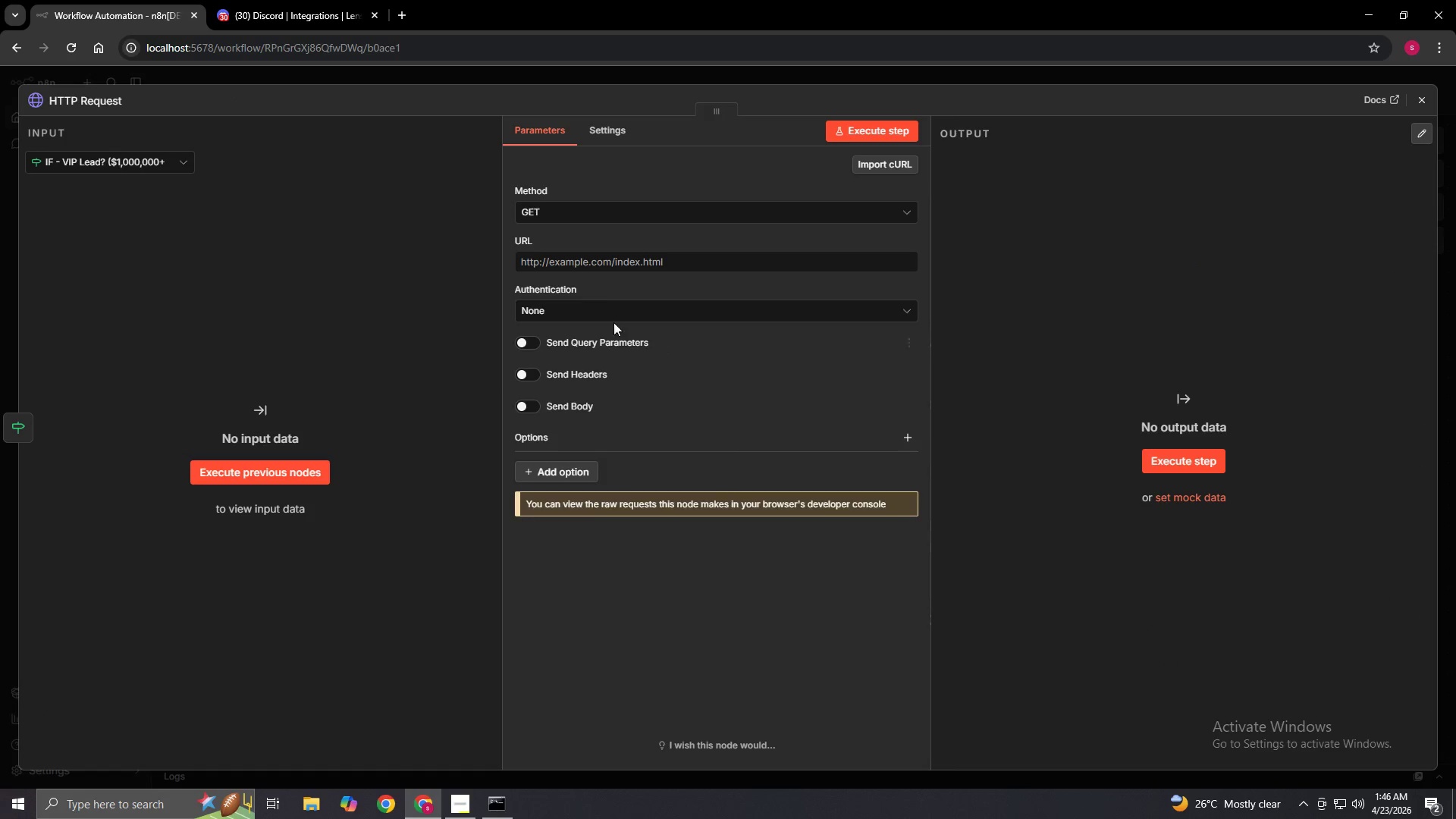 
left_click([577, 207])
 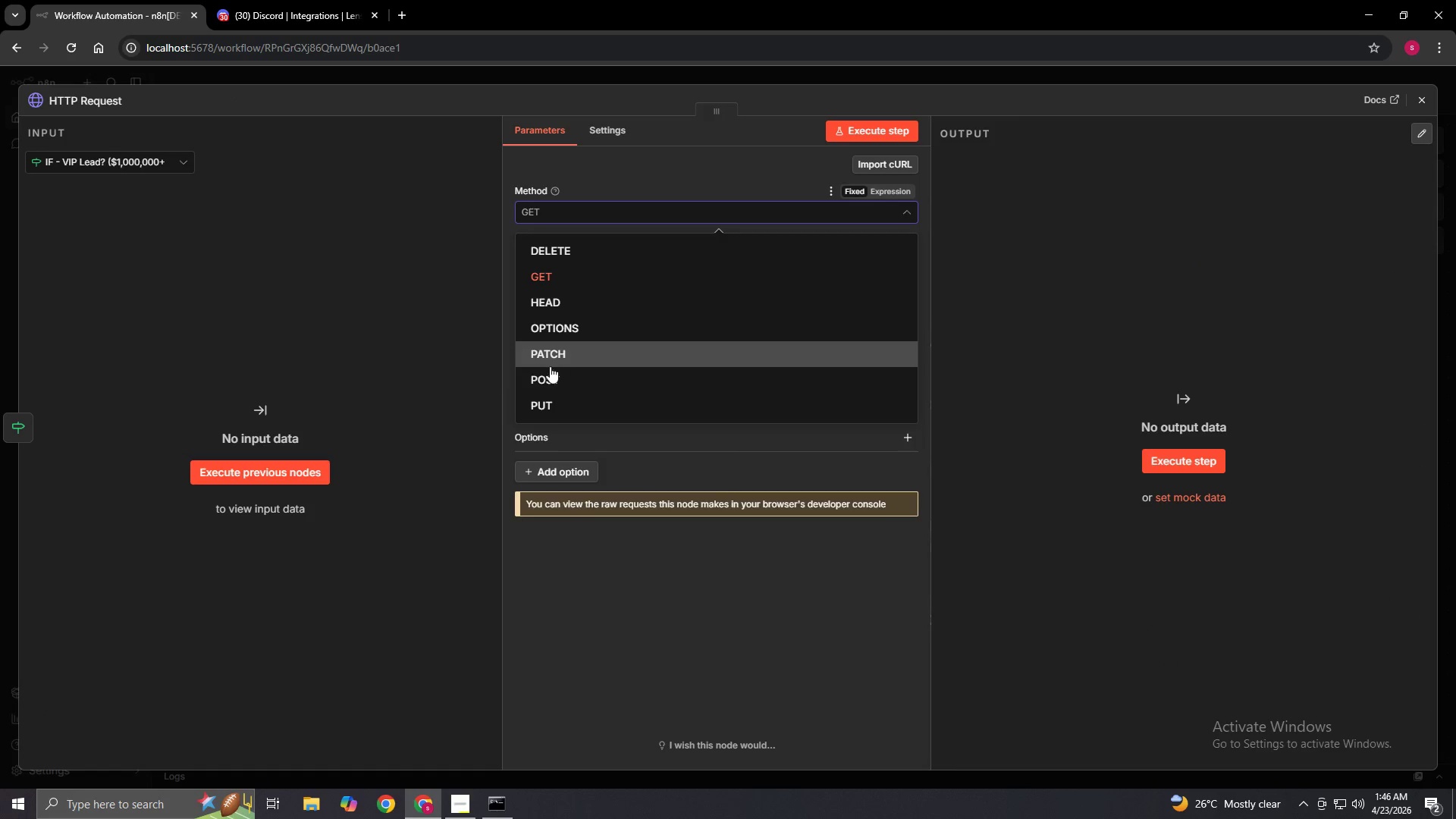 
left_click([547, 376])
 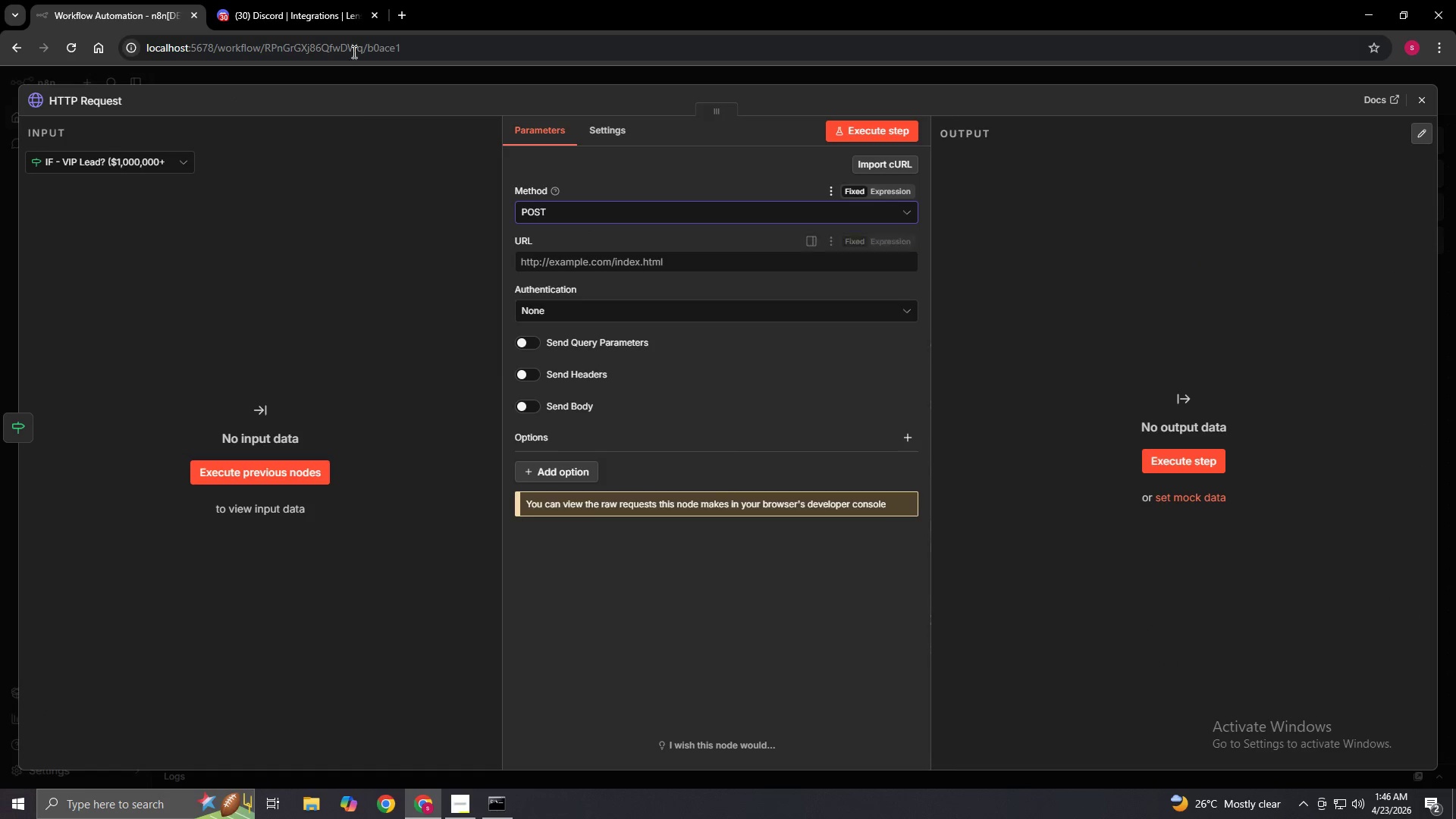 
left_click([311, 15])
 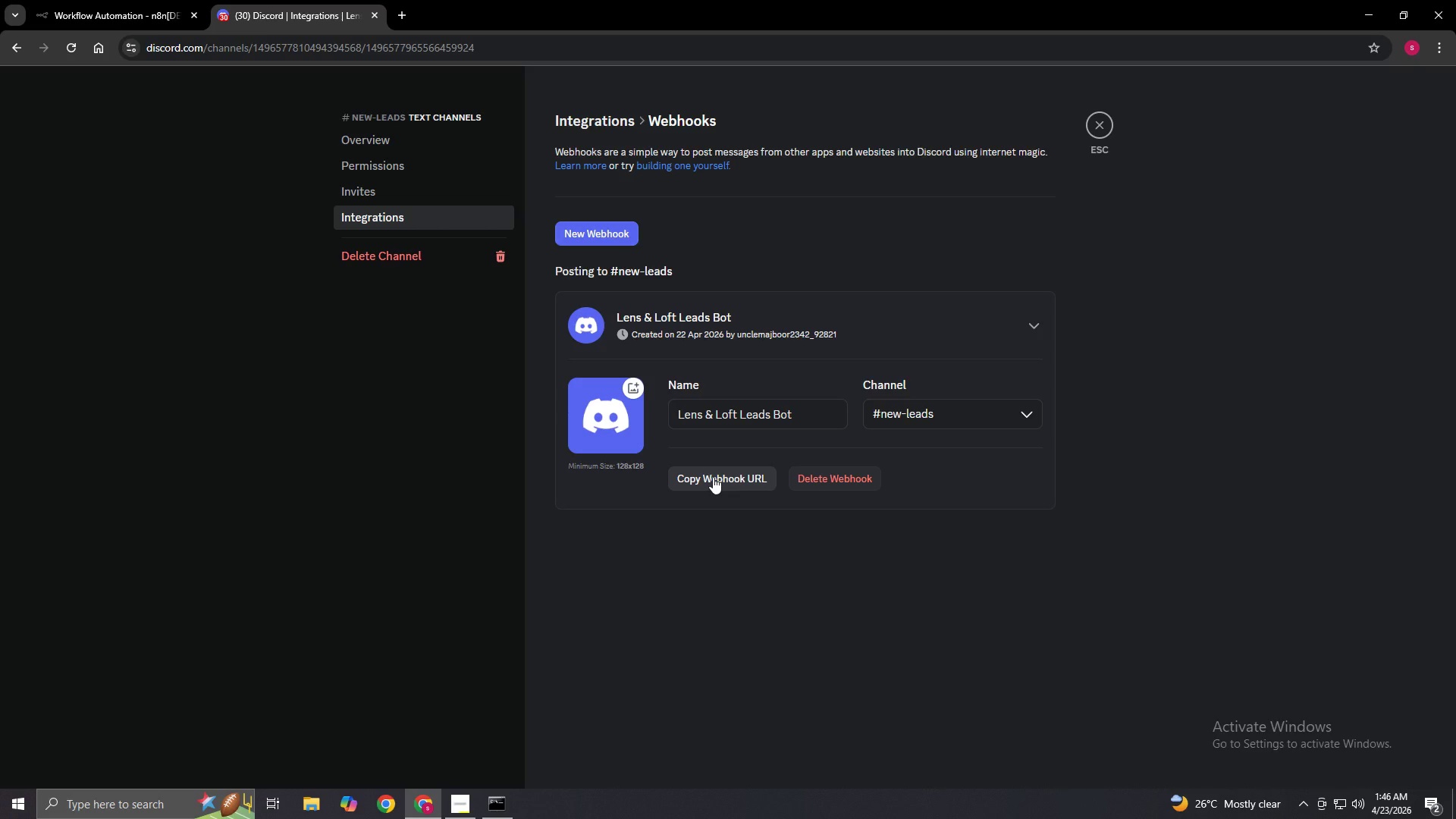 
wait(9.8)
 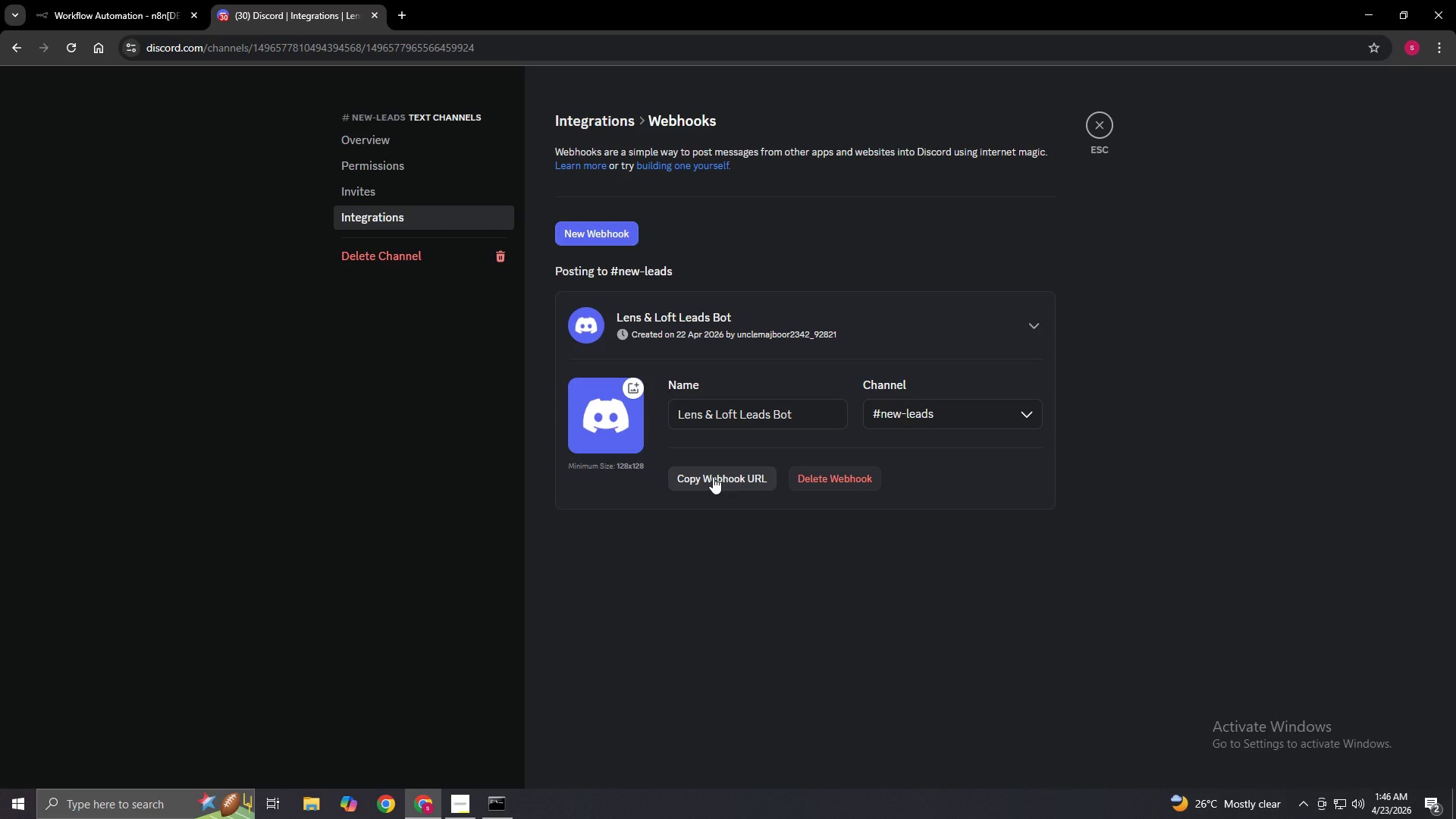 
left_click([713, 477])
 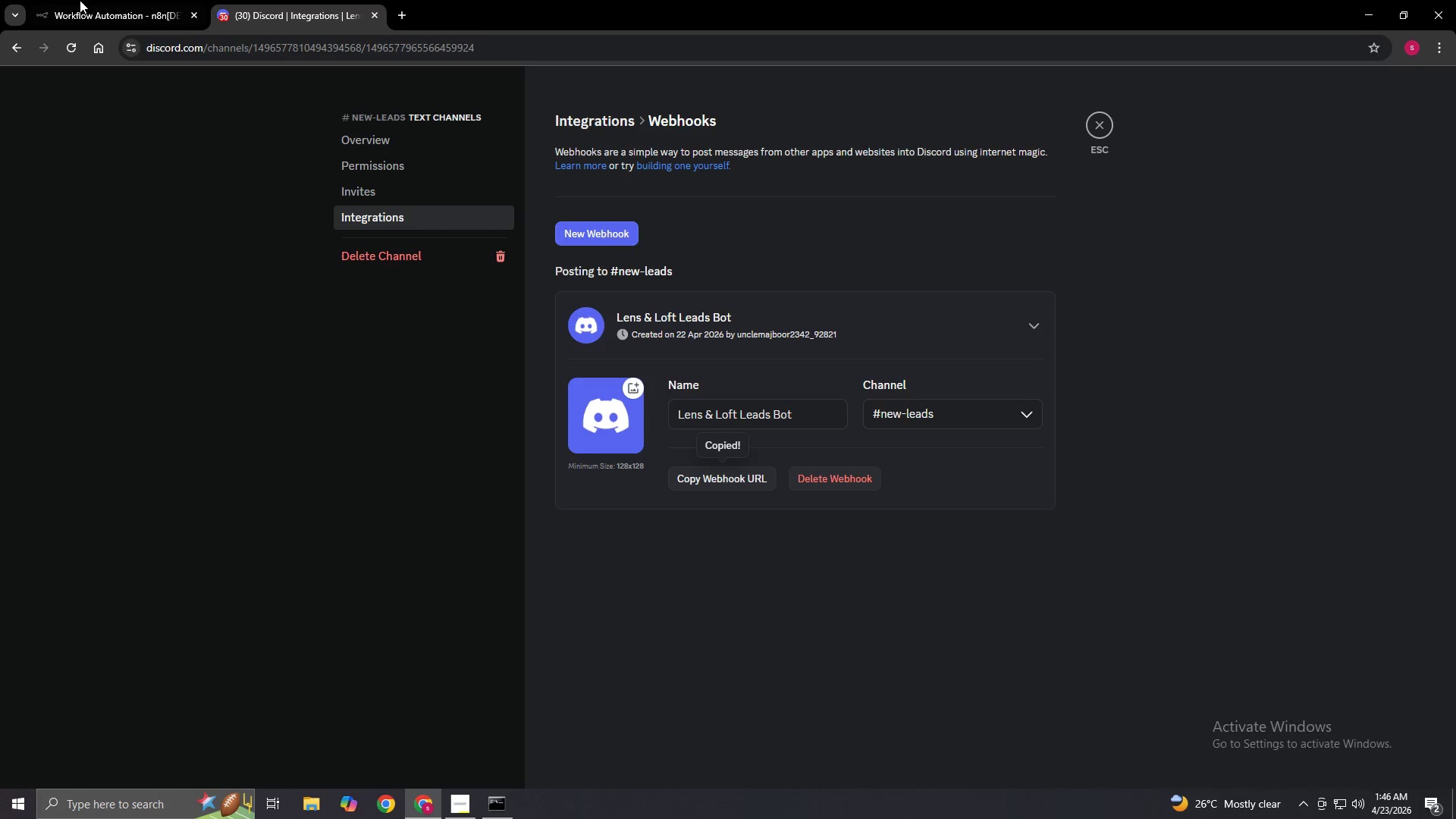 
left_click([76, 0])
 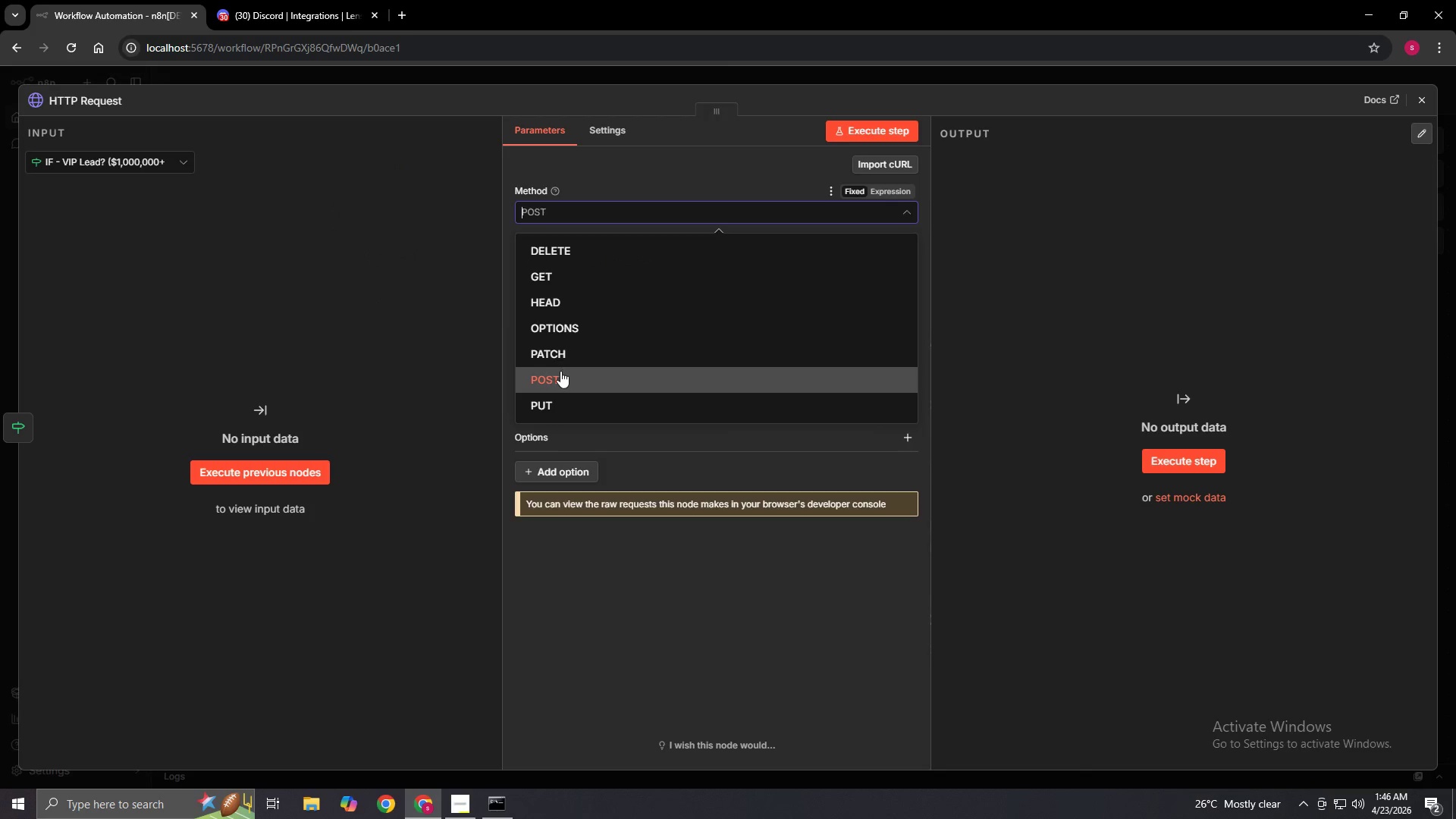 
left_click([560, 371])
 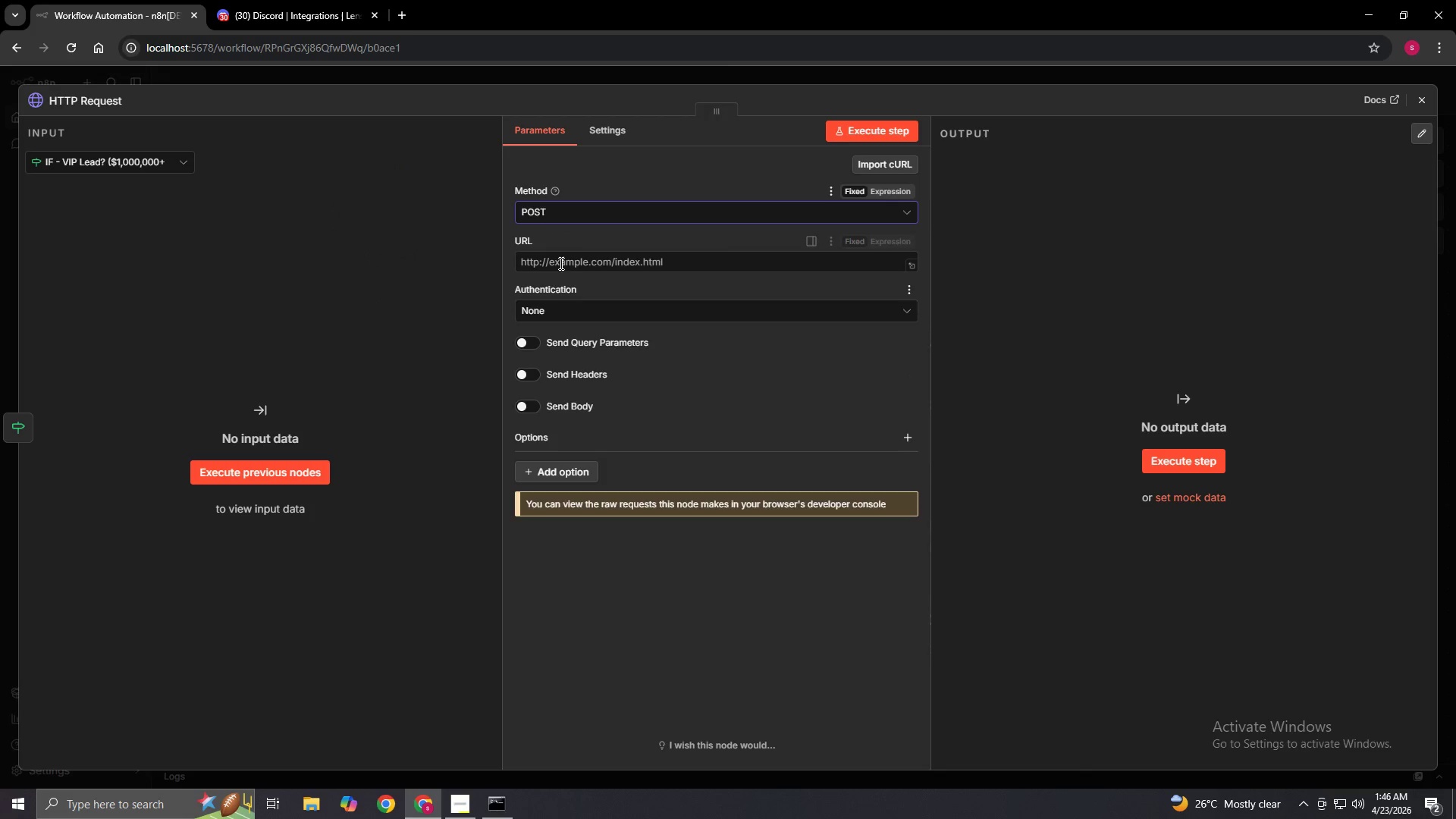 
left_click([560, 262])
 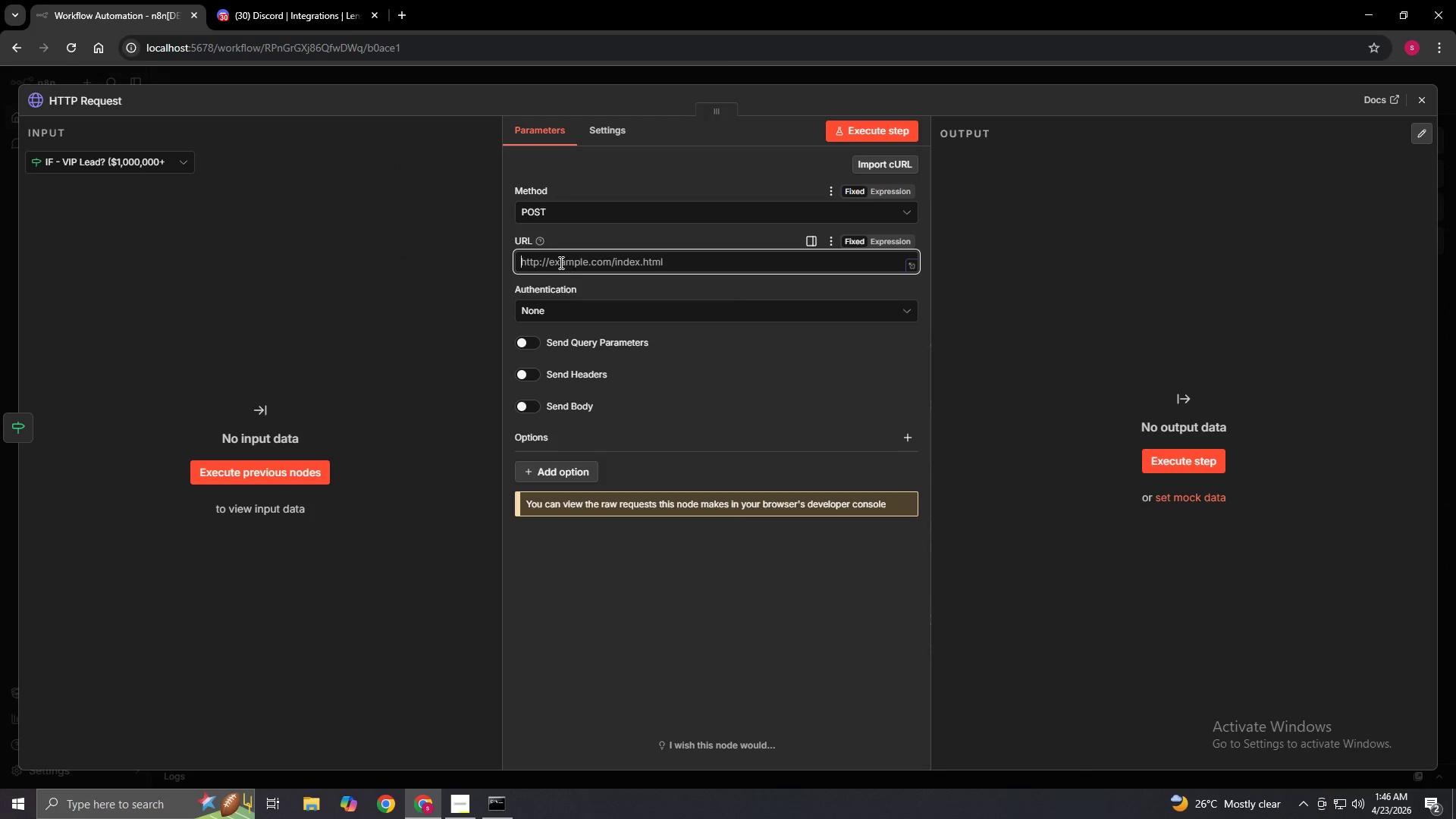 
right_click([560, 262])
 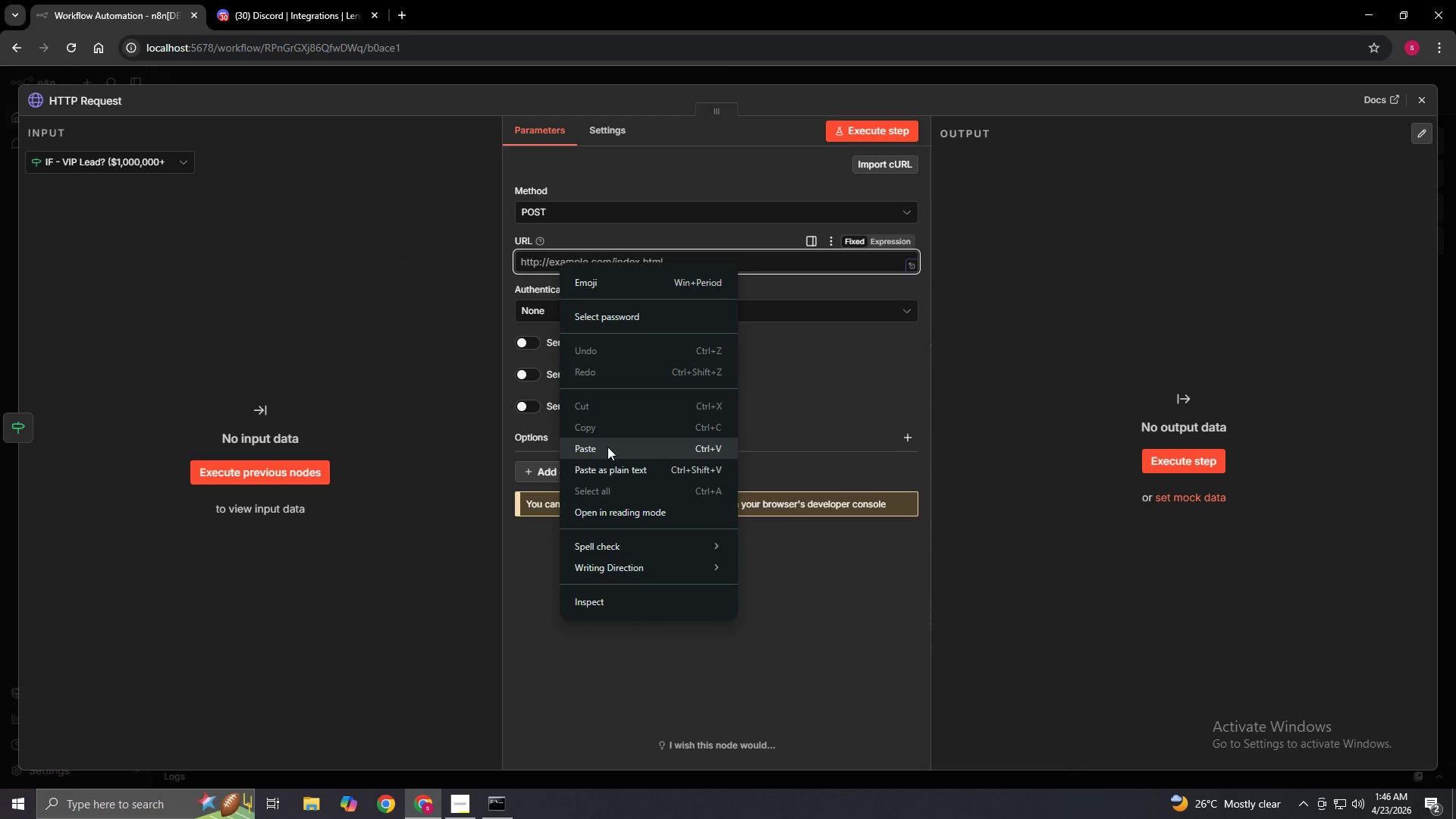 
left_click([607, 447])
 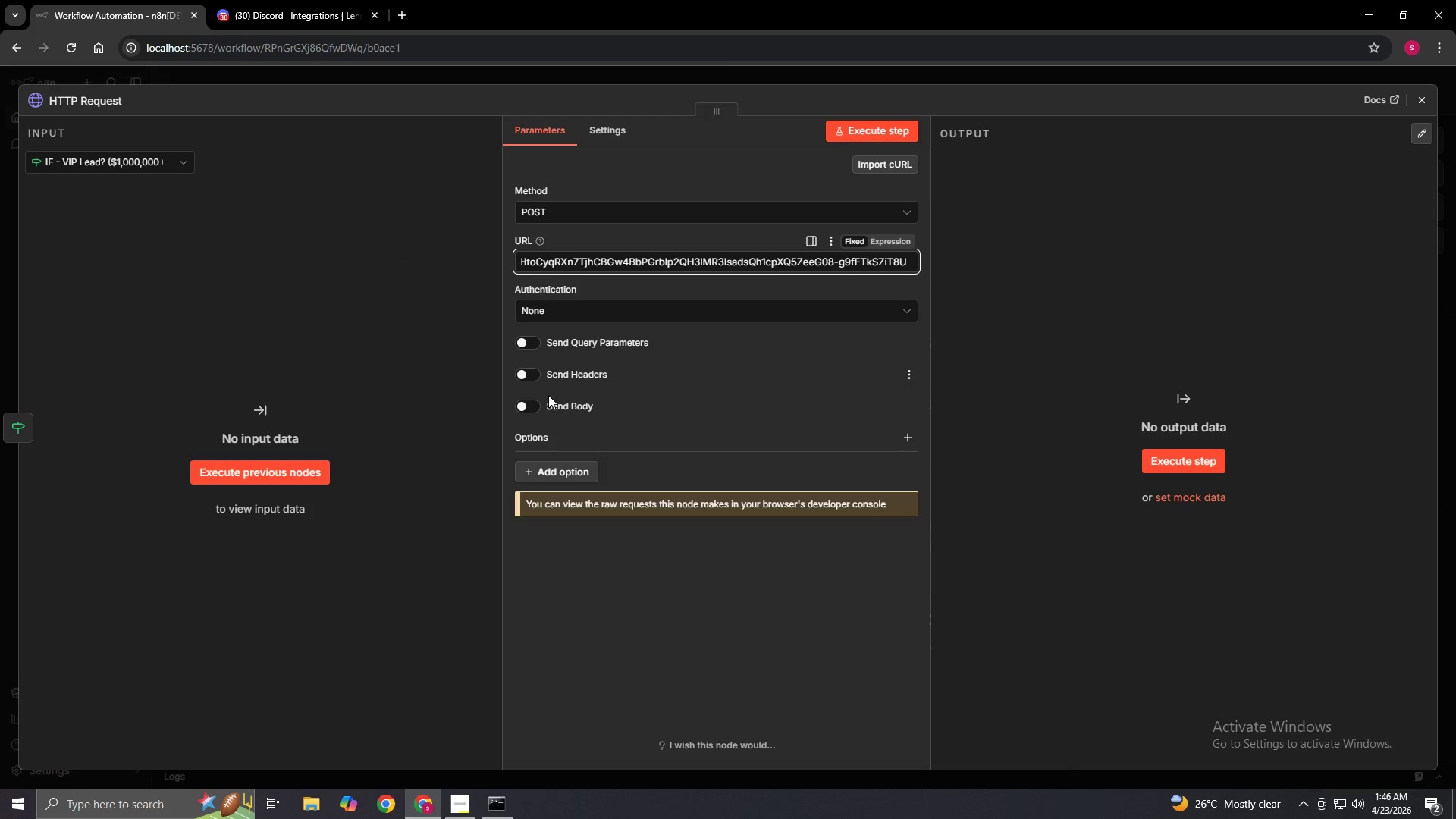 
left_click([535, 405])
 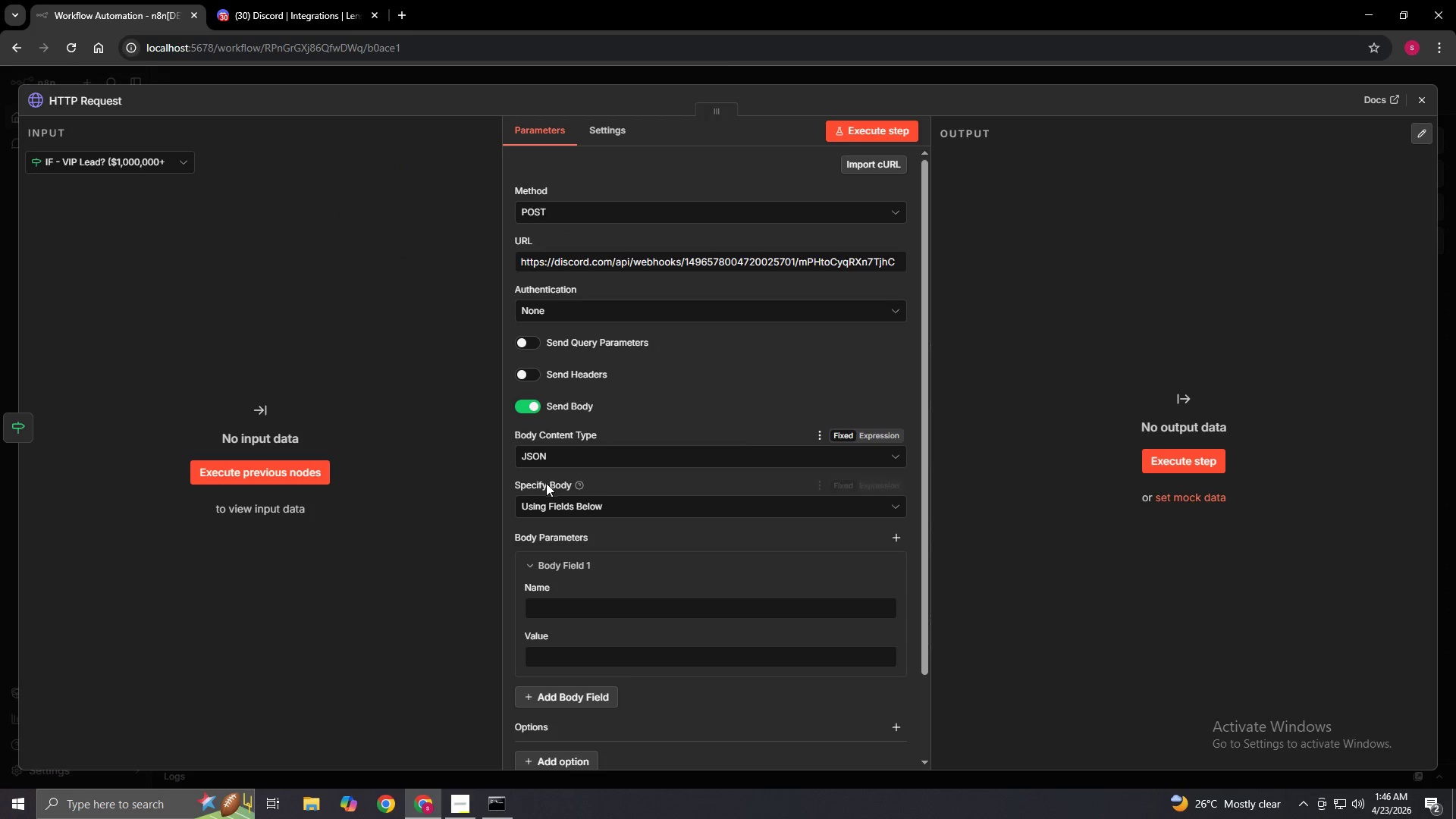 
left_click([546, 500])
 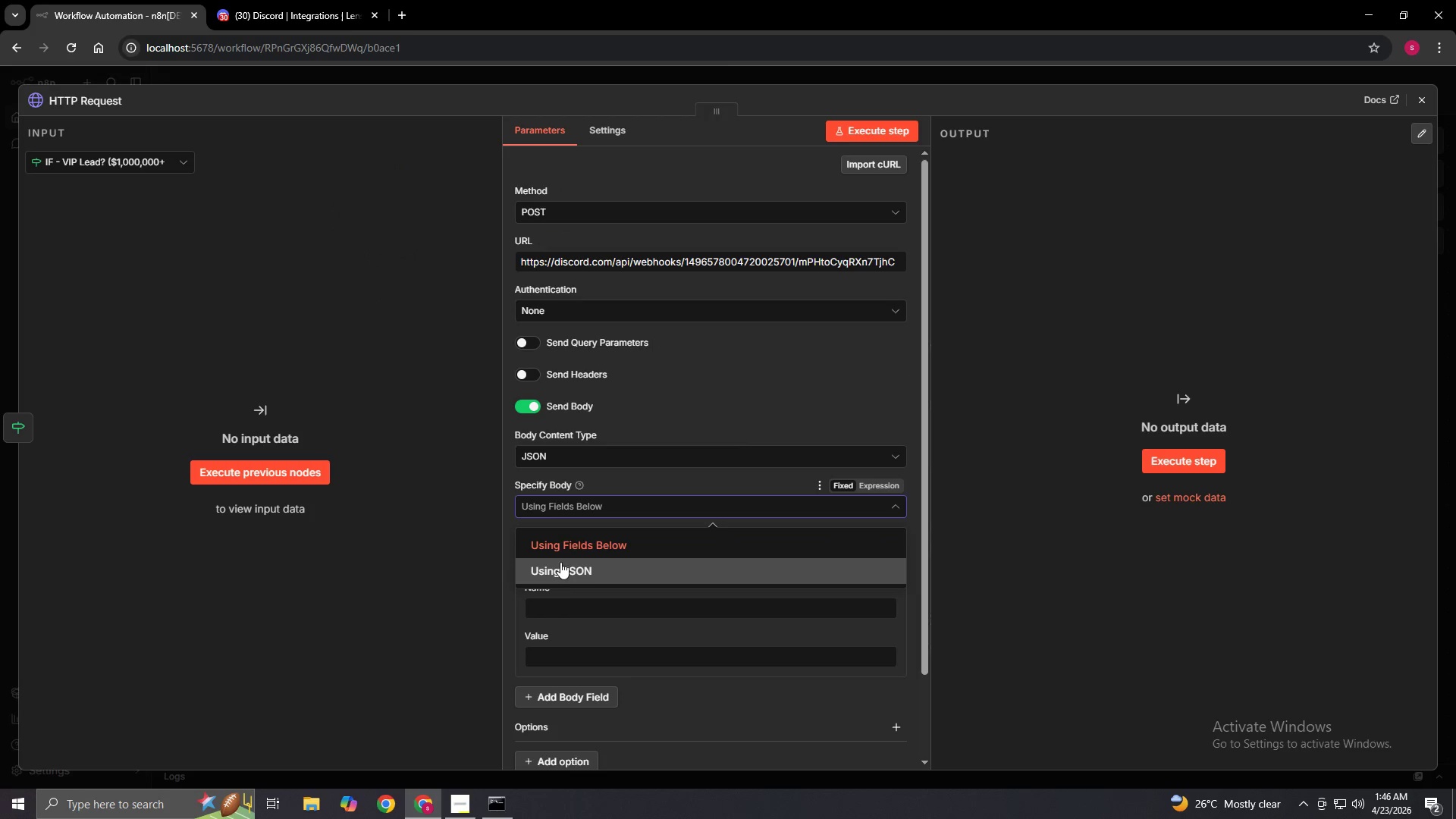 
left_click([560, 565])
 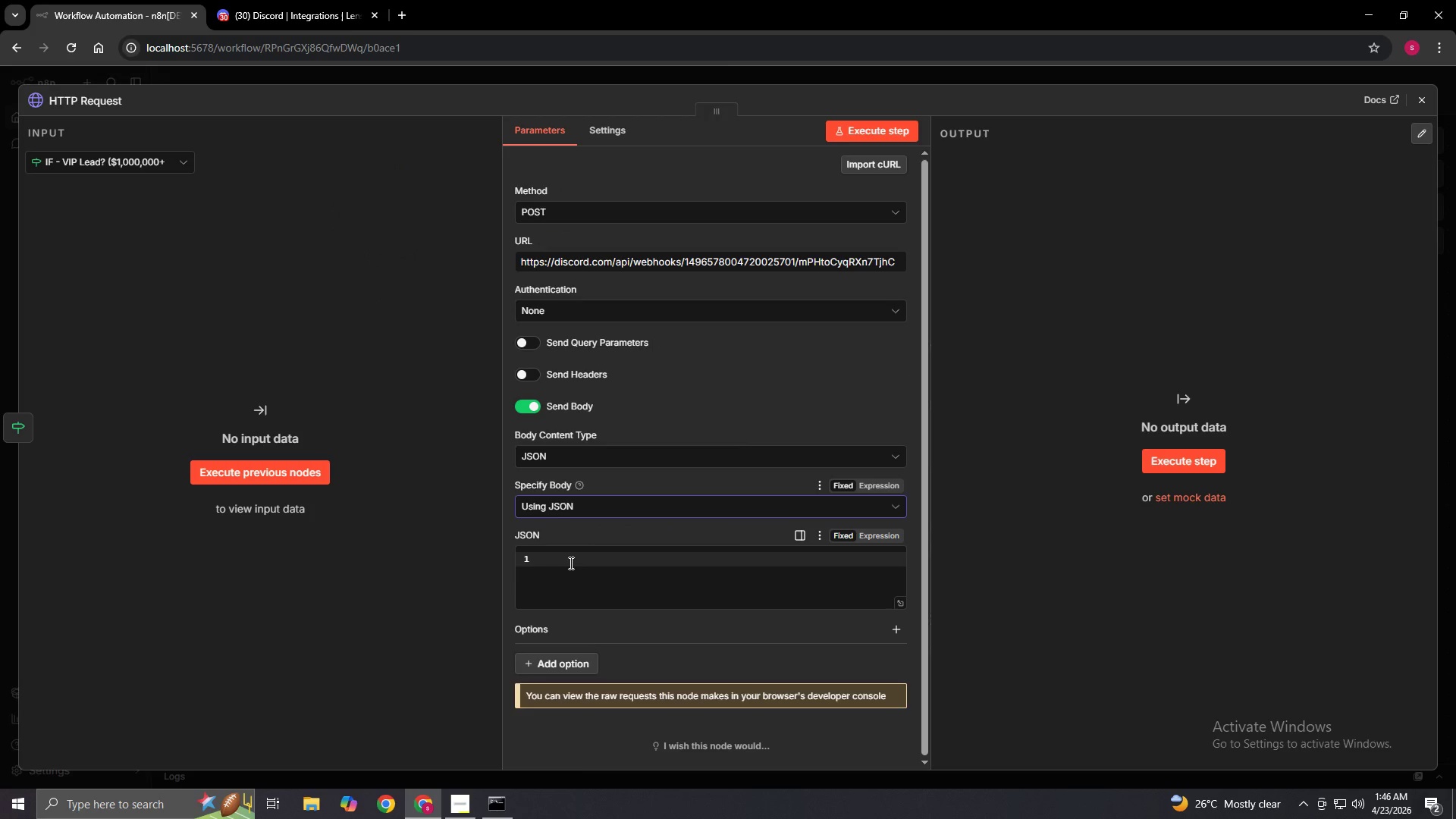 
scroll: coordinate [577, 563], scroll_direction: down, amount: 2.0
 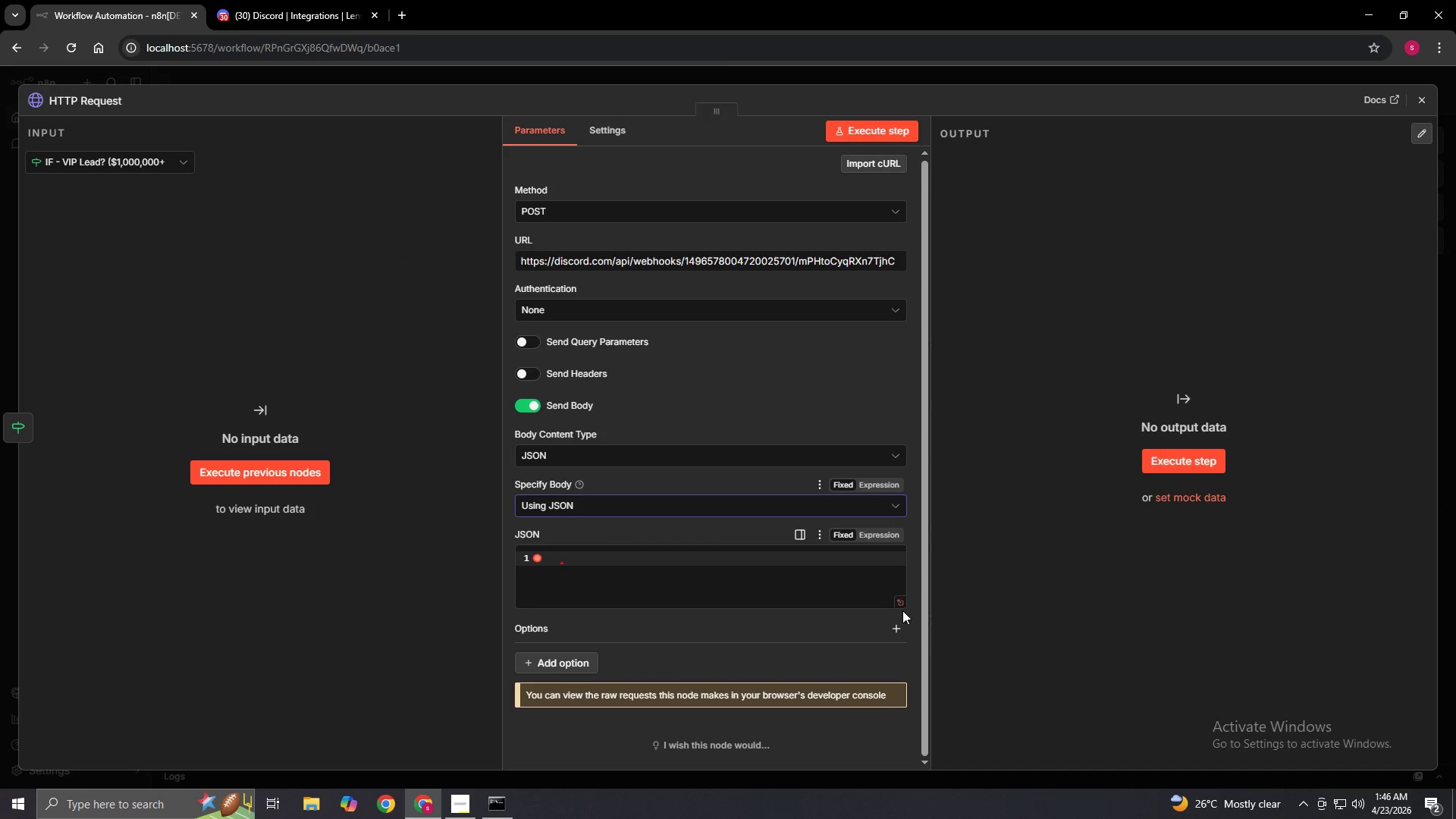 
left_click([894, 600])
 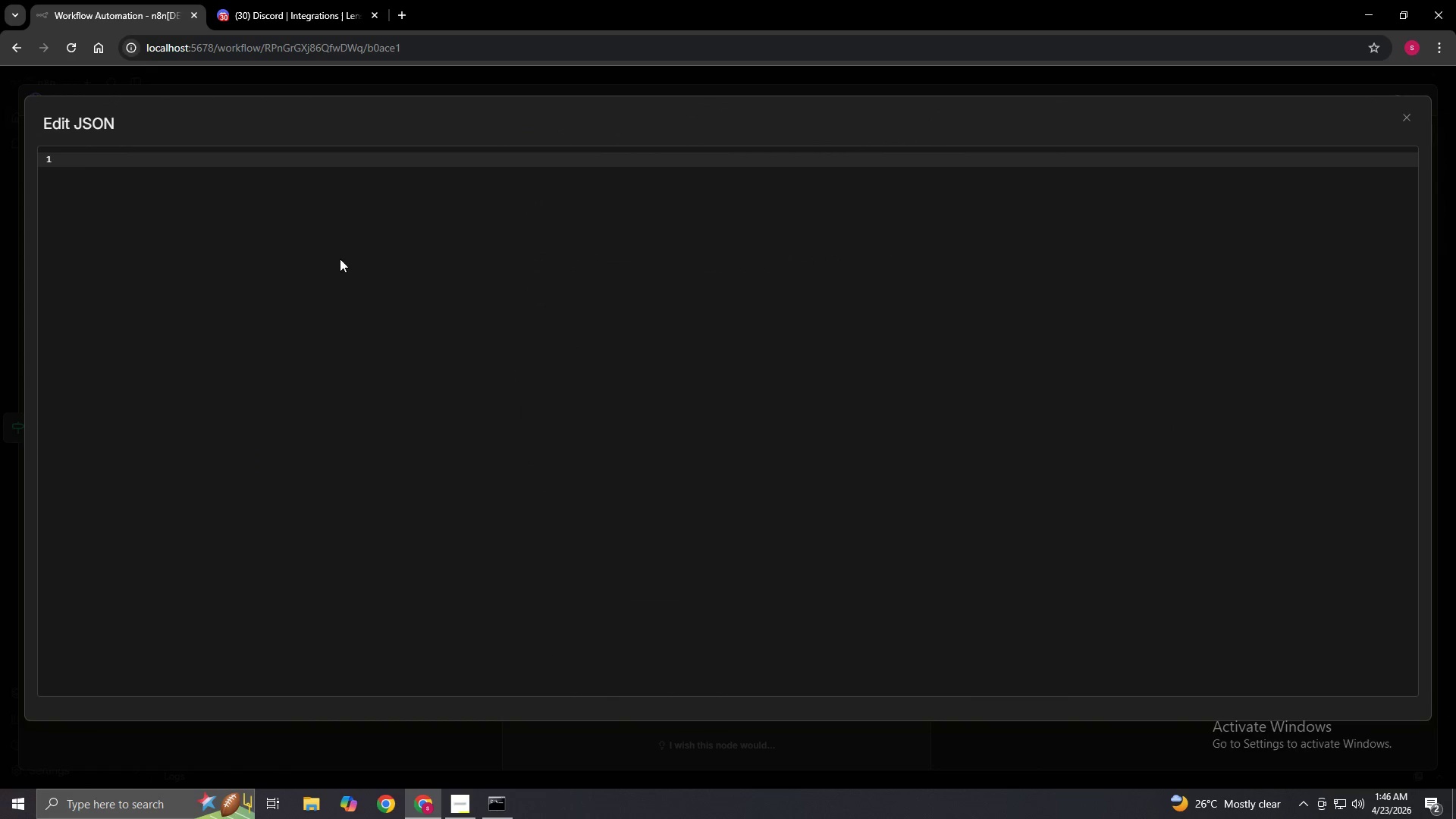 
left_click([322, 250])
 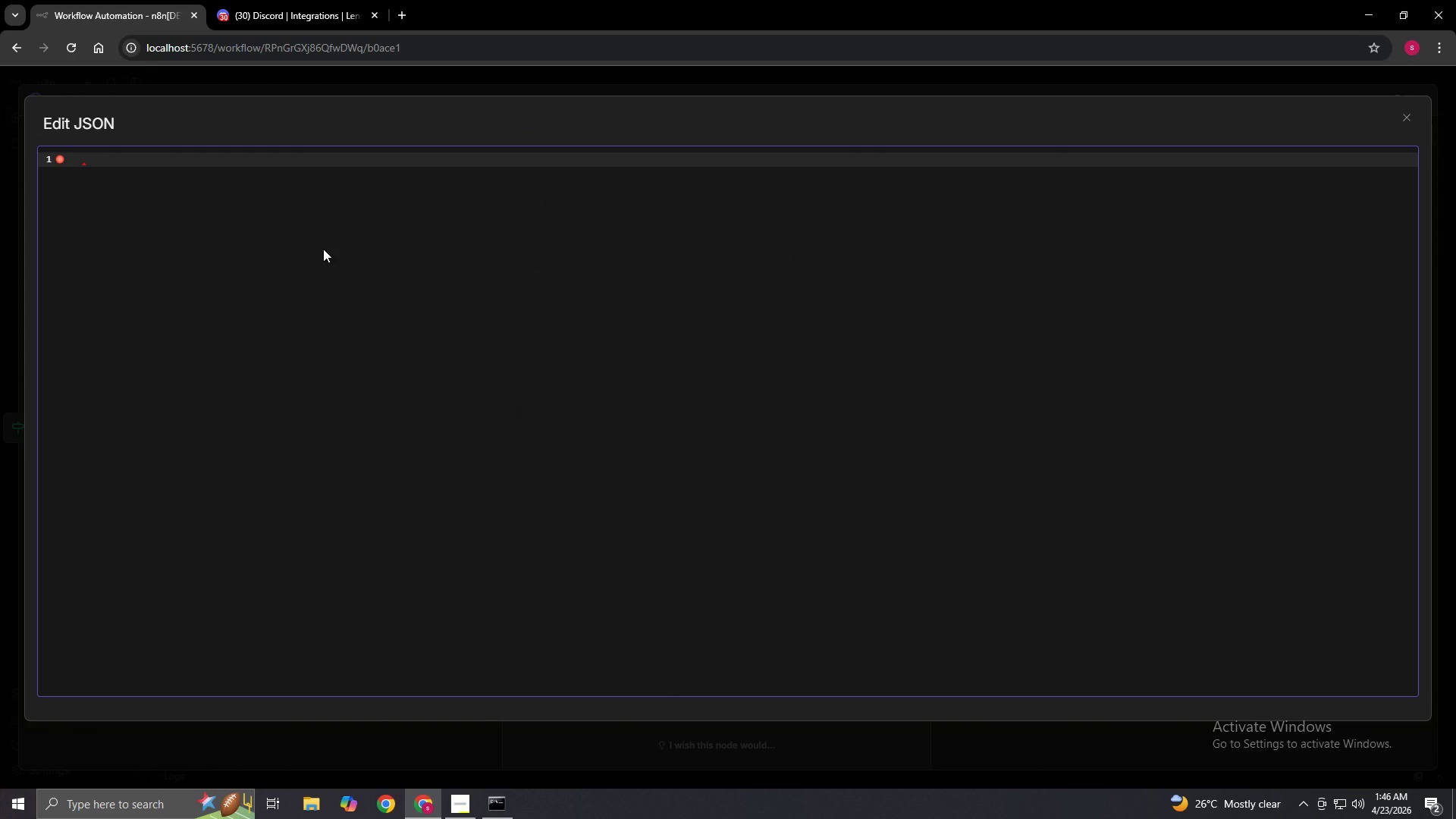 
wait(8.62)
 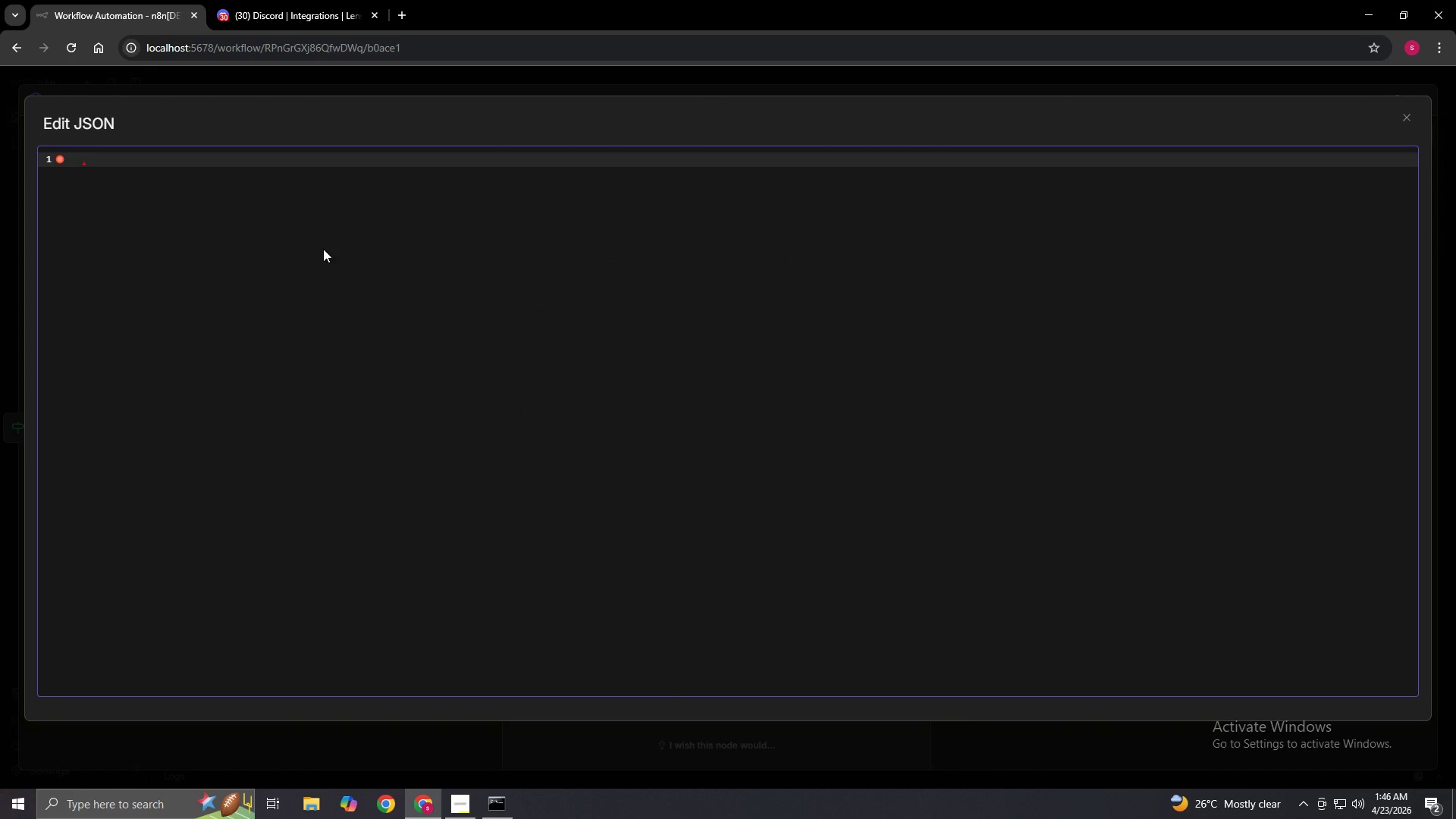 
key(Shift+BracketLeft)
 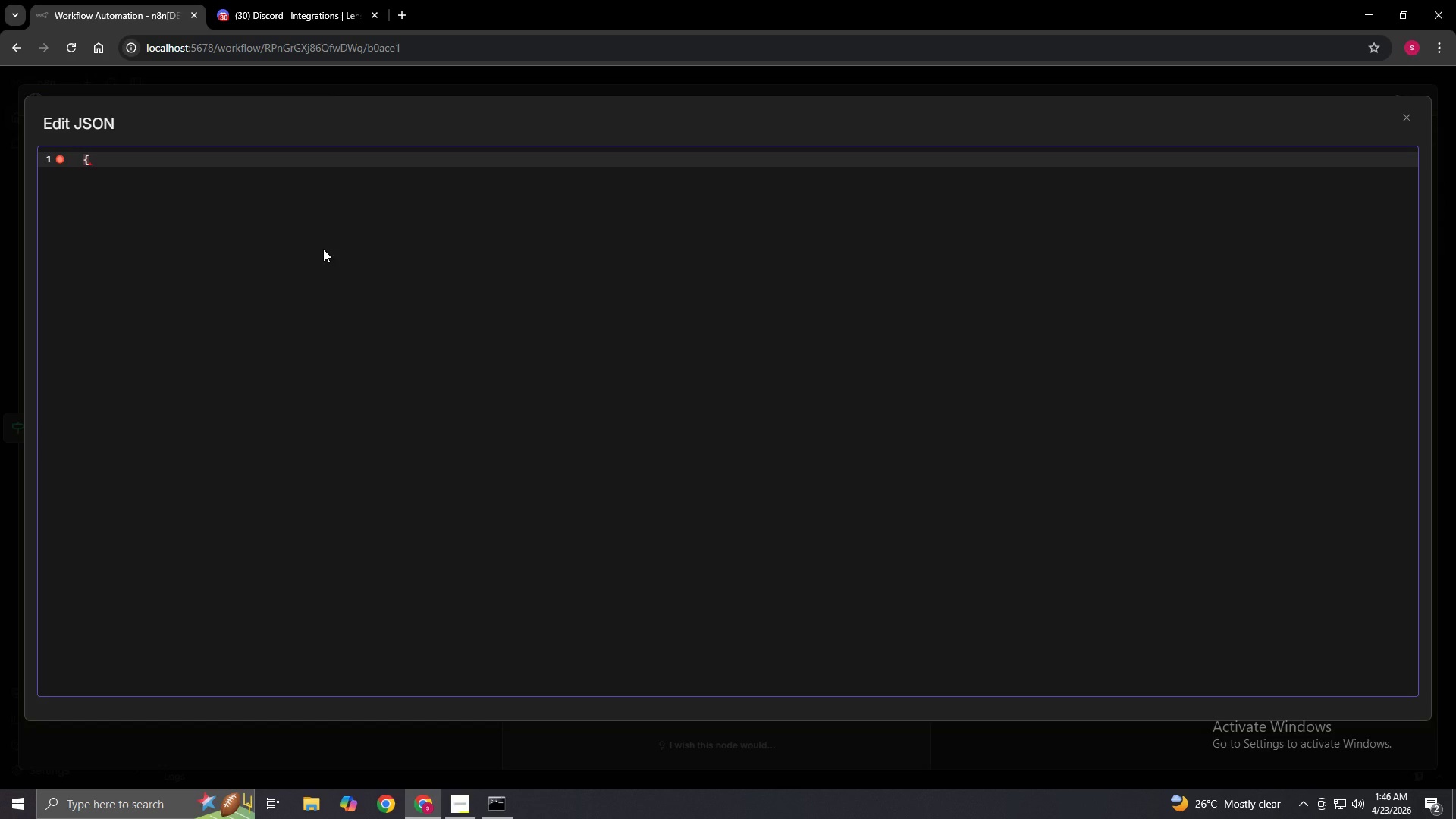 
key(Space)
 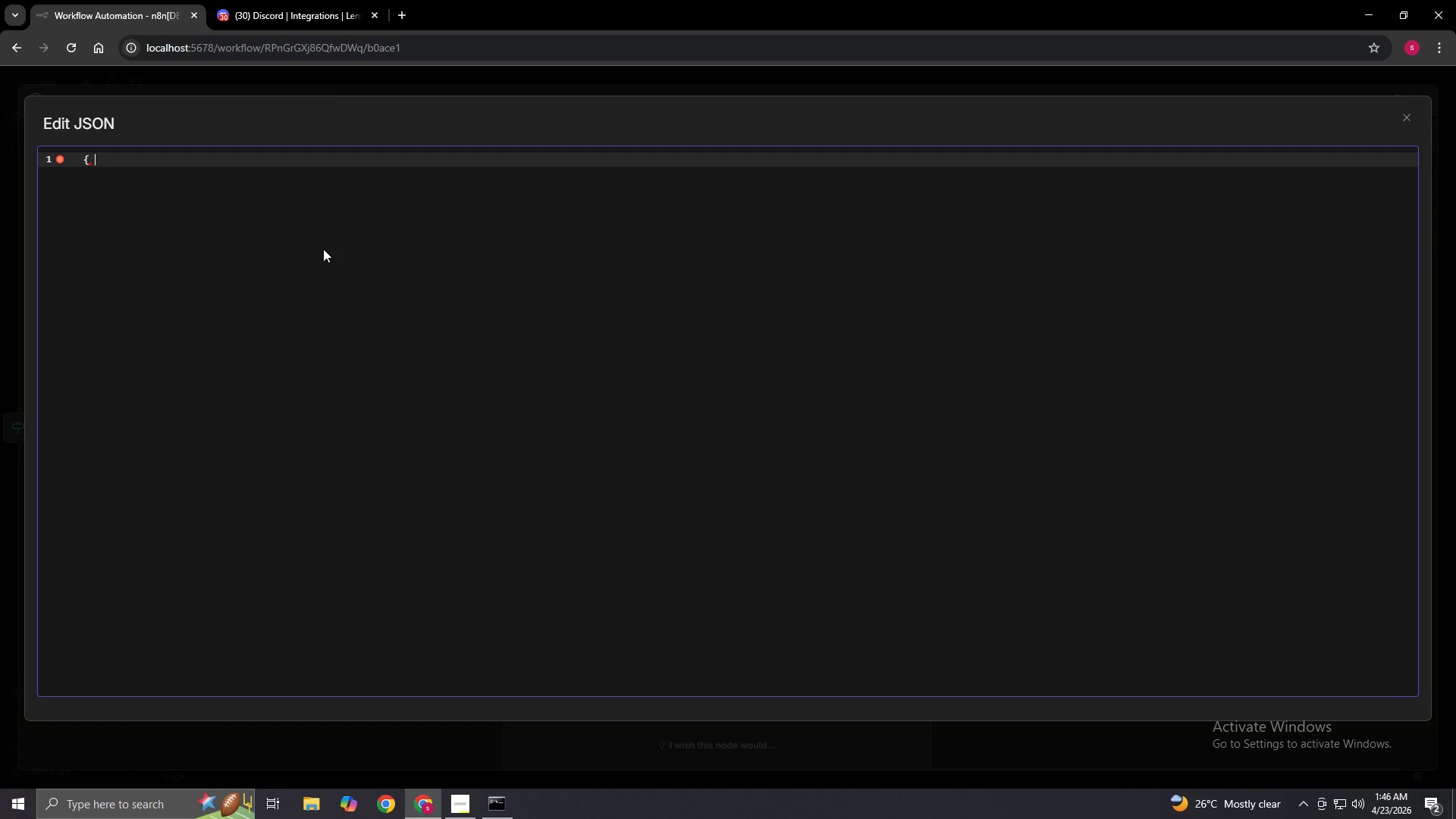 
key(Enter)
 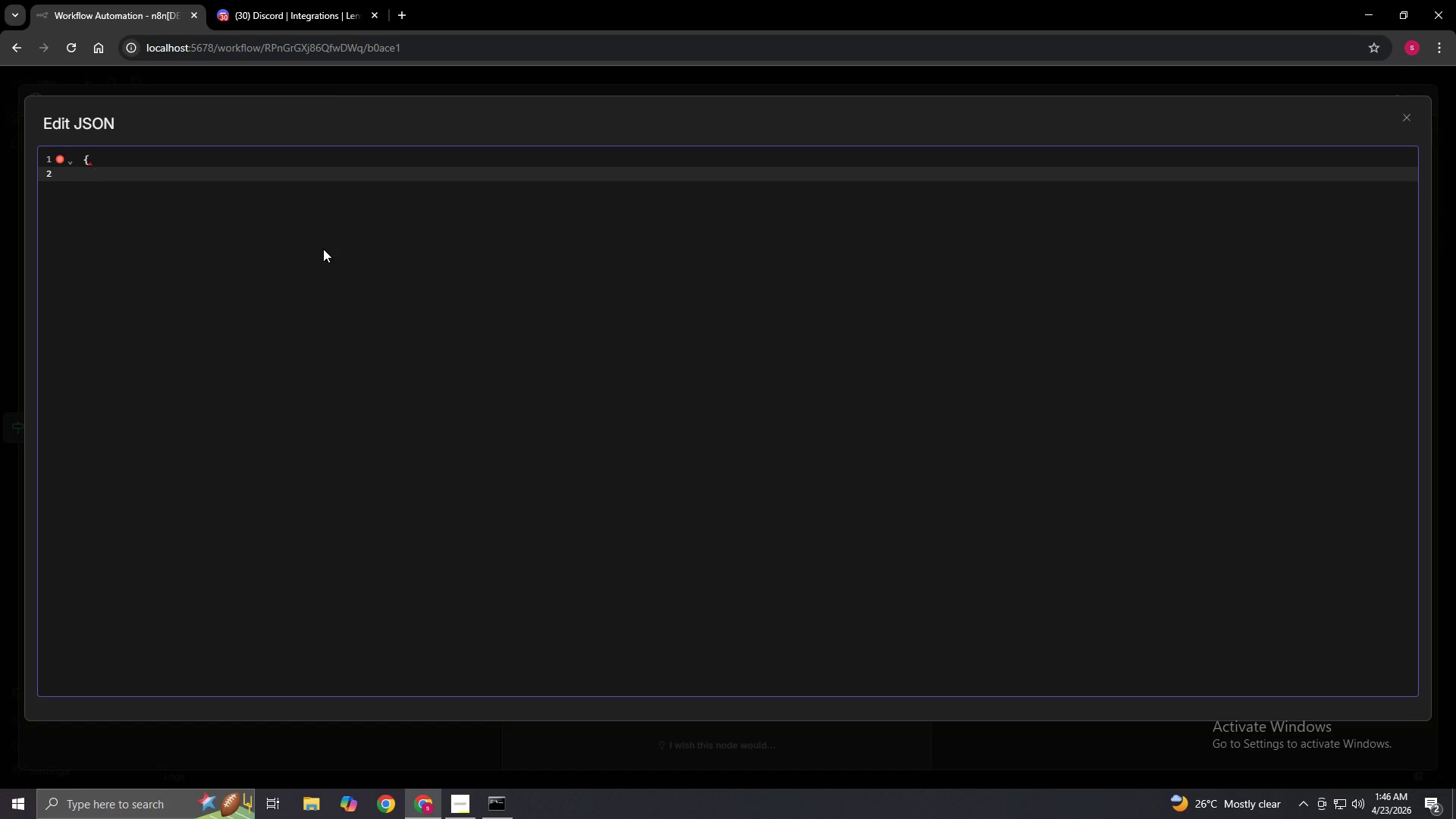 
type("embeds": [)
 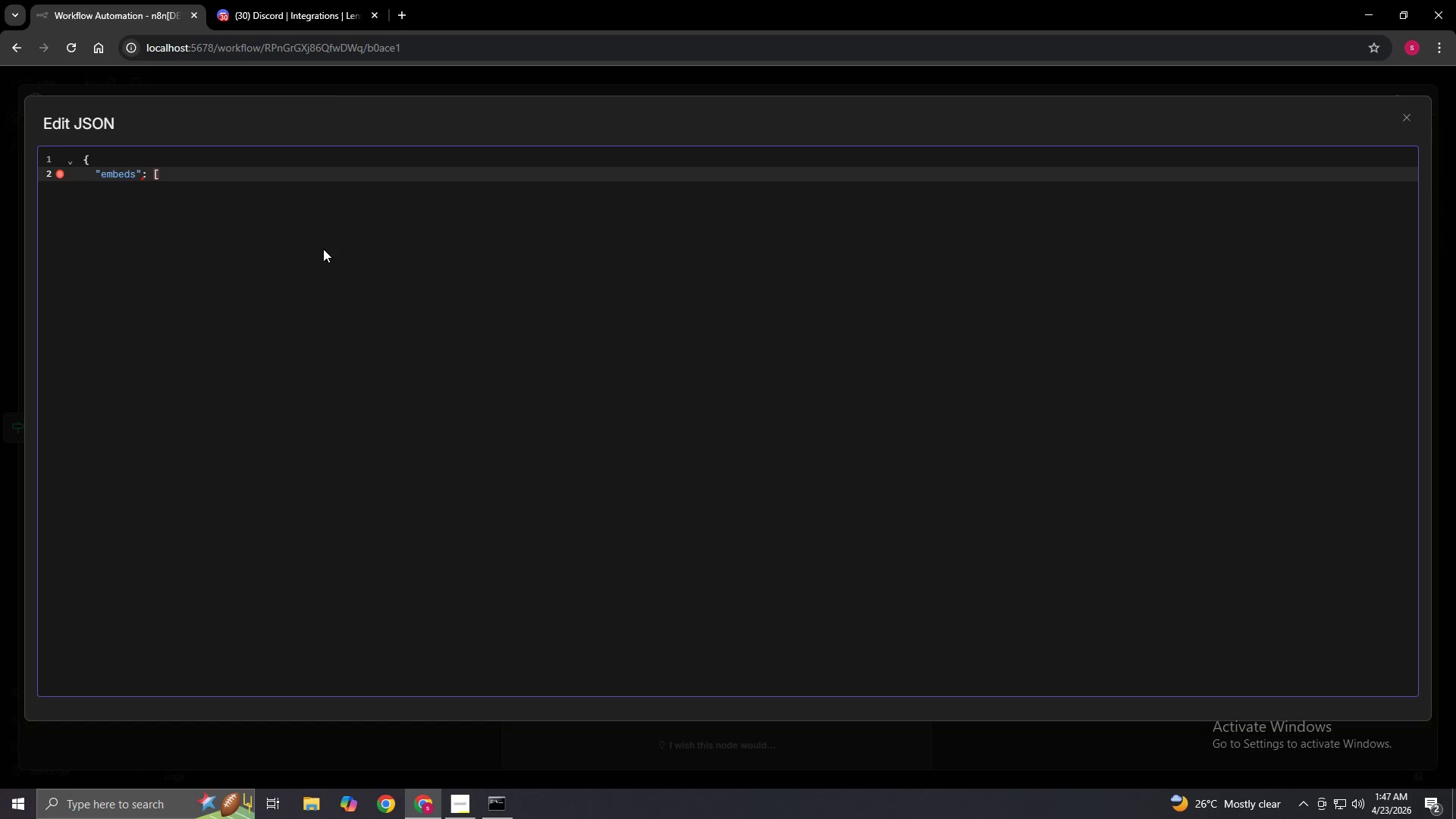 
key(Enter)
 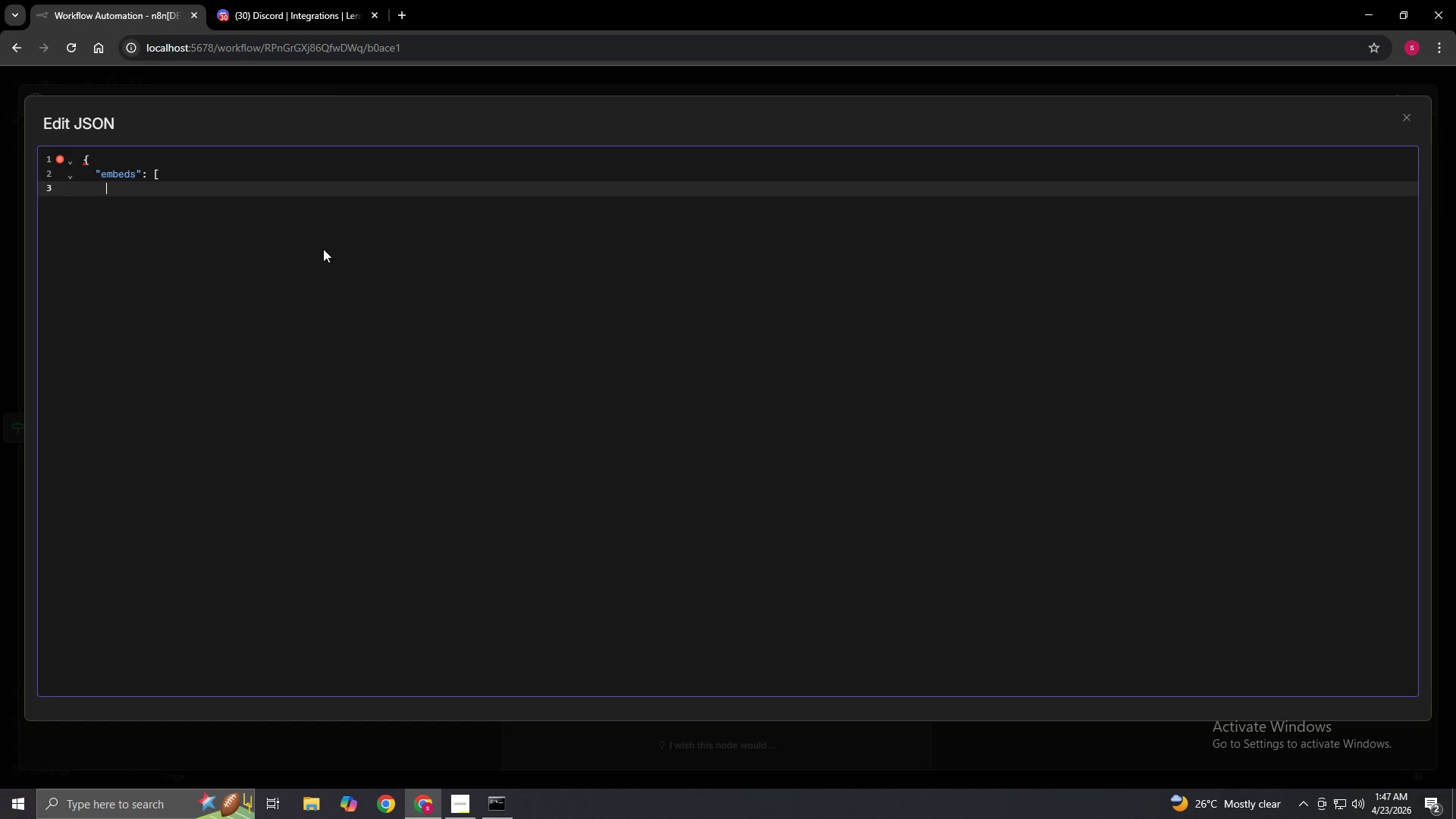 
key(Shift+BracketLeft)
 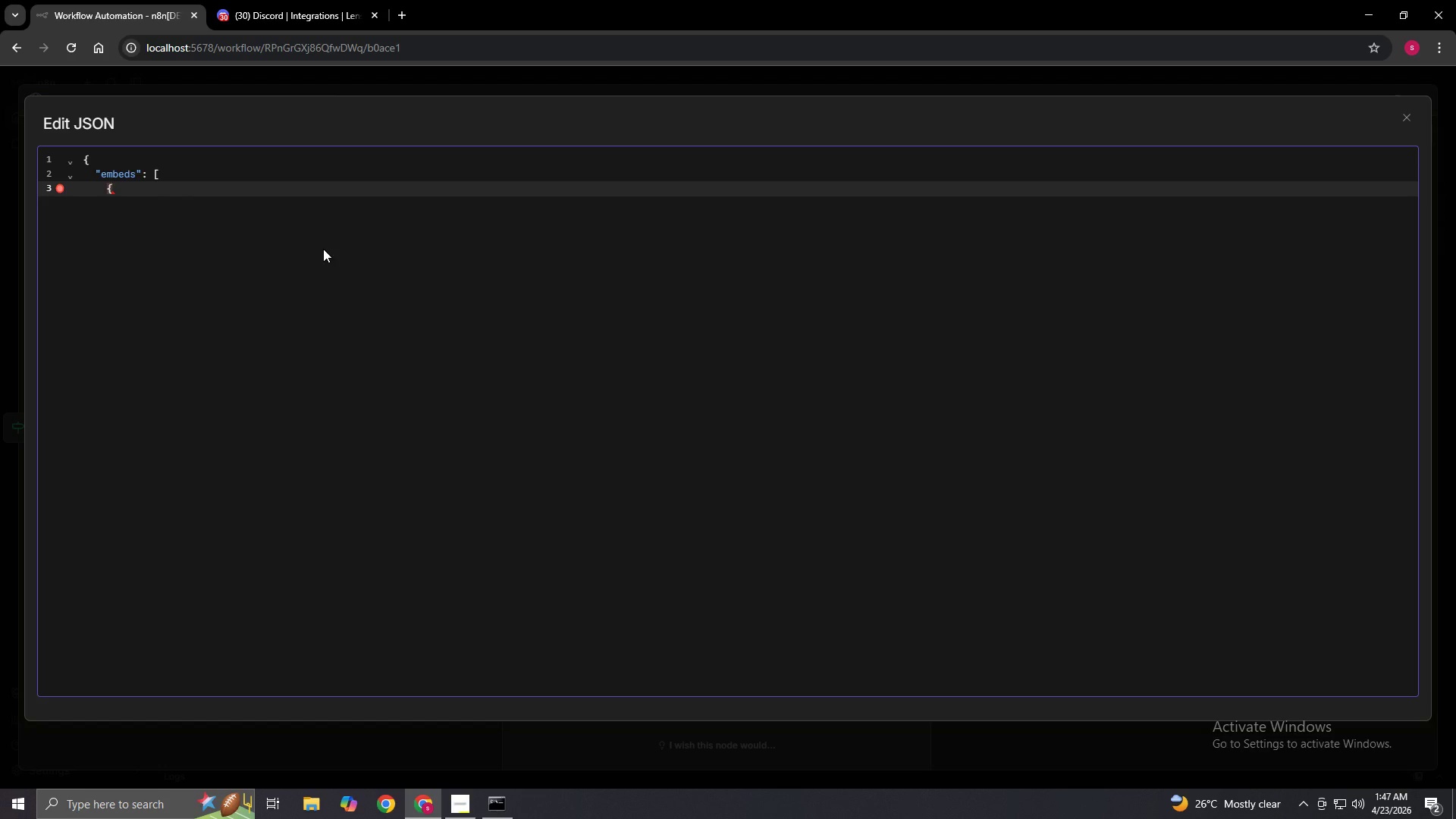 
key(Space)
 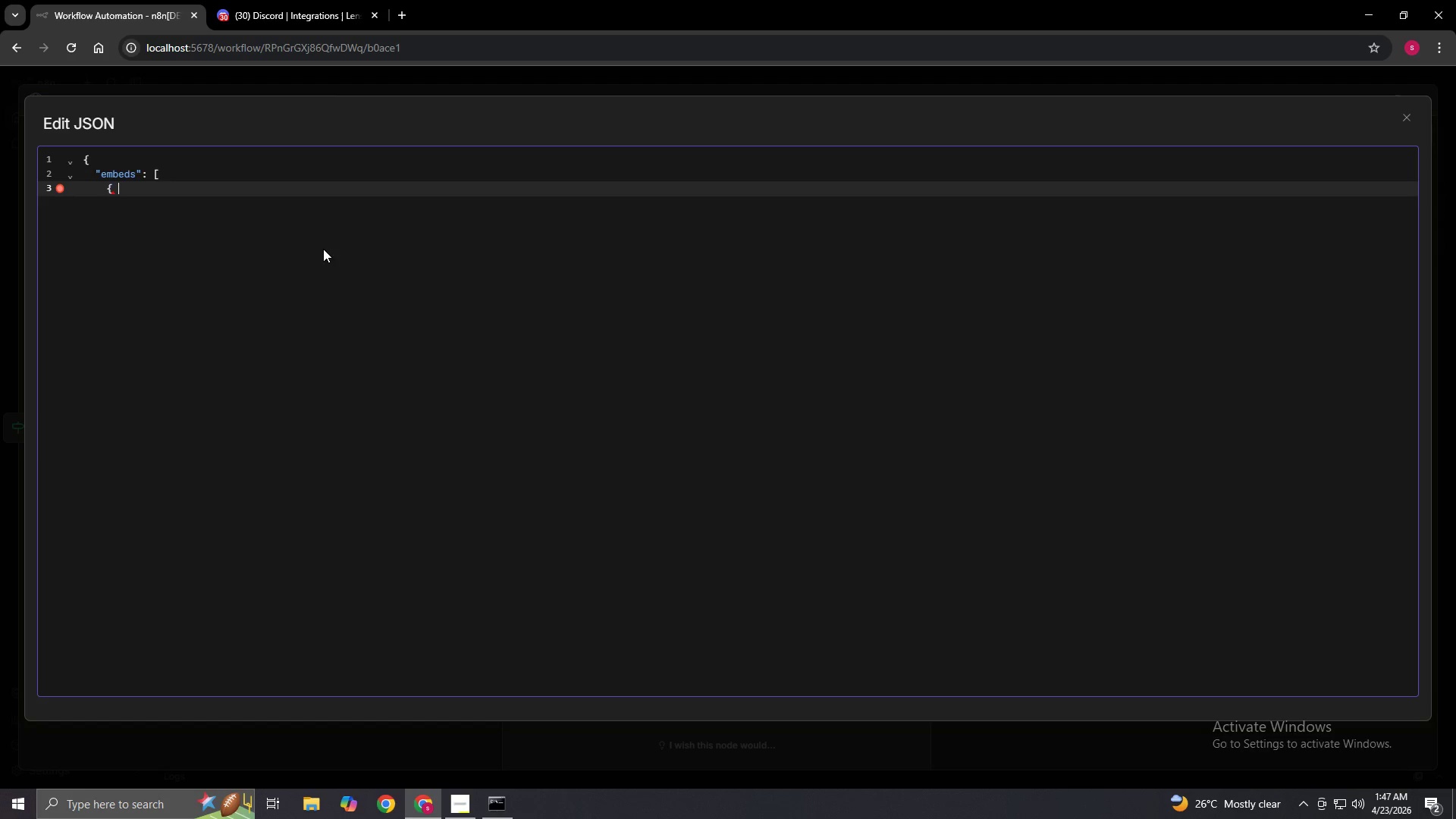 
key(Enter)
 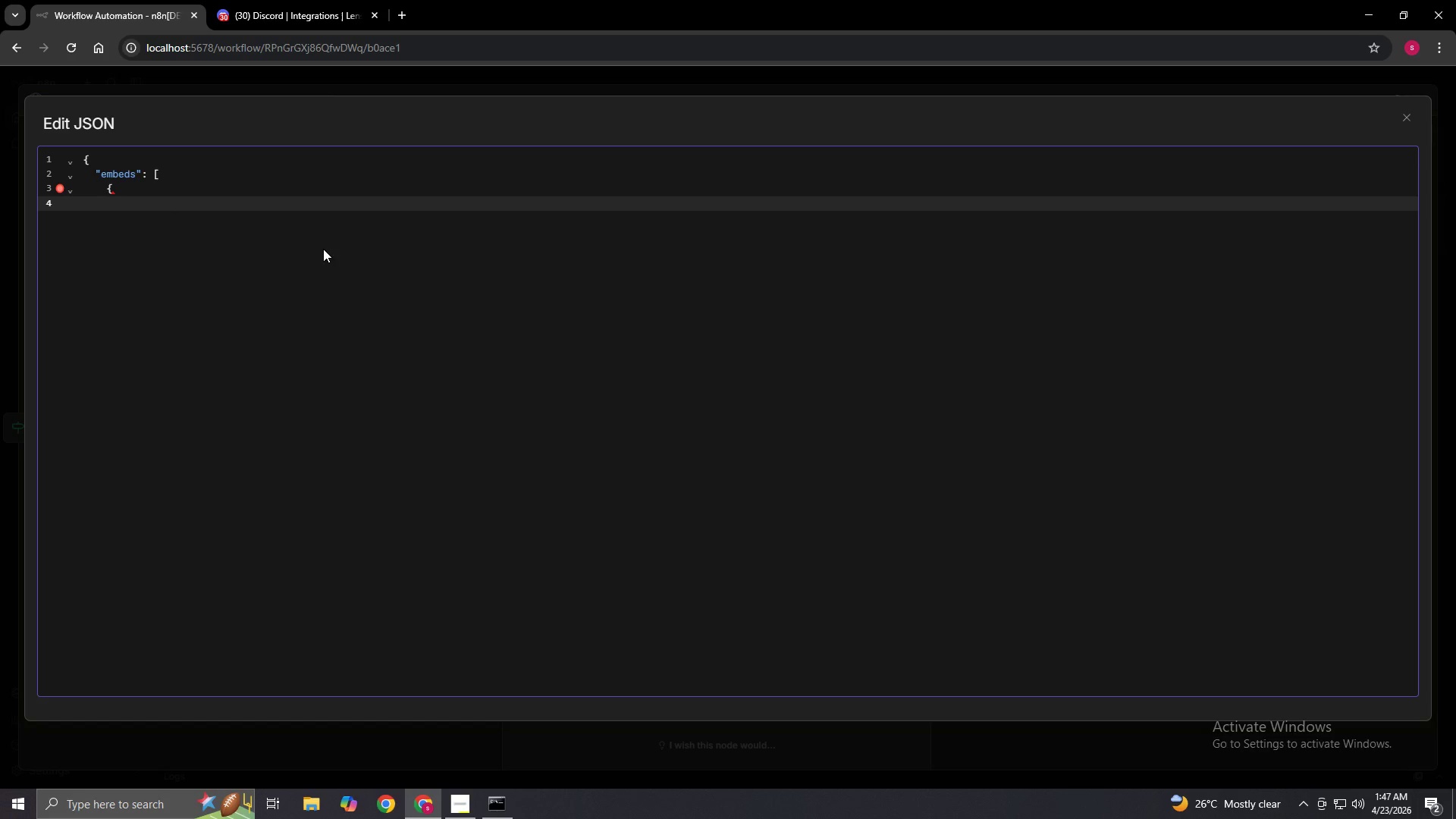 
type("title": "New Lead - Standard Property",)
 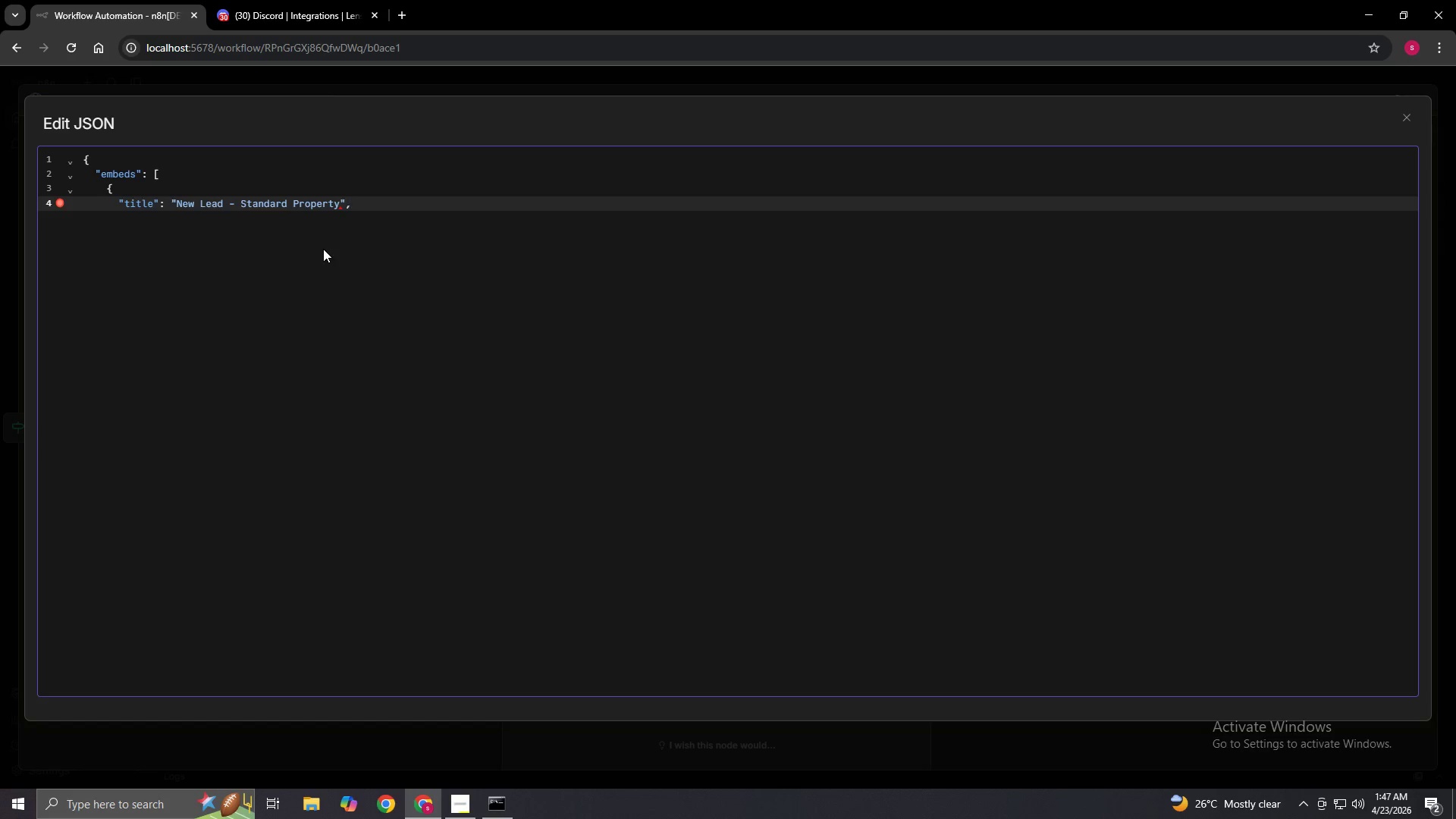 
left_click([175, 205])
 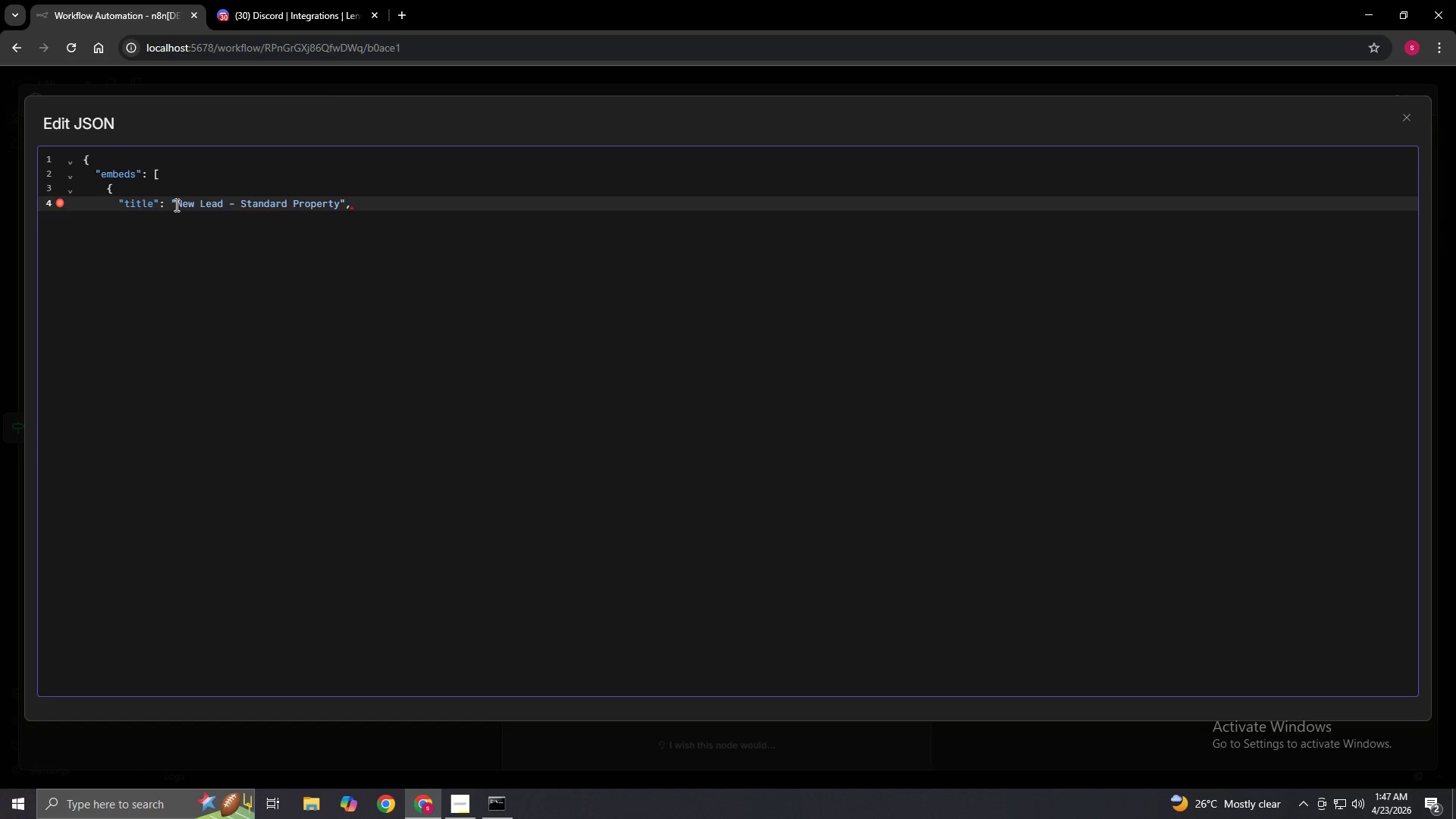 
right_click([175, 205])
 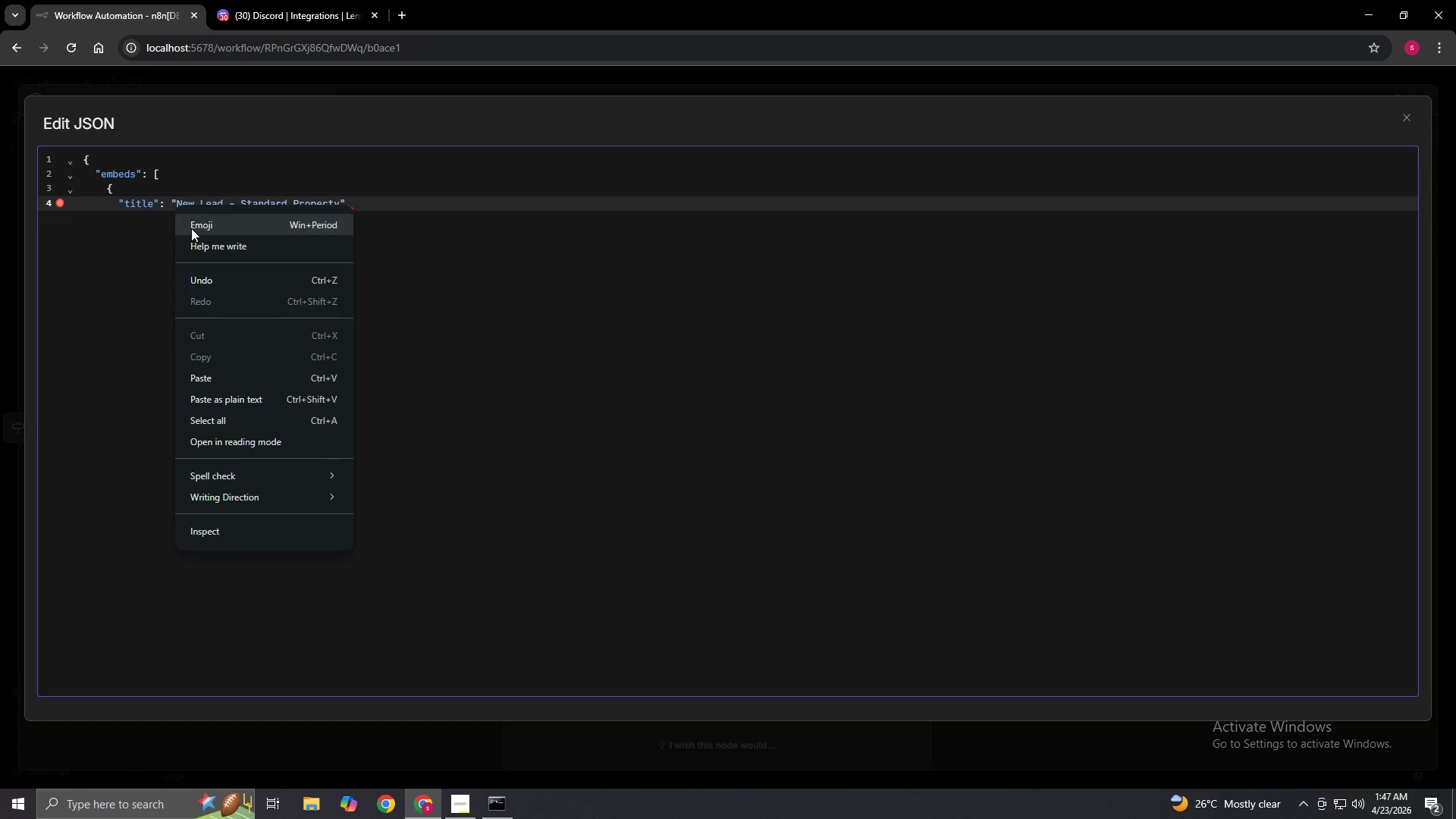 
left_click([191, 228])
 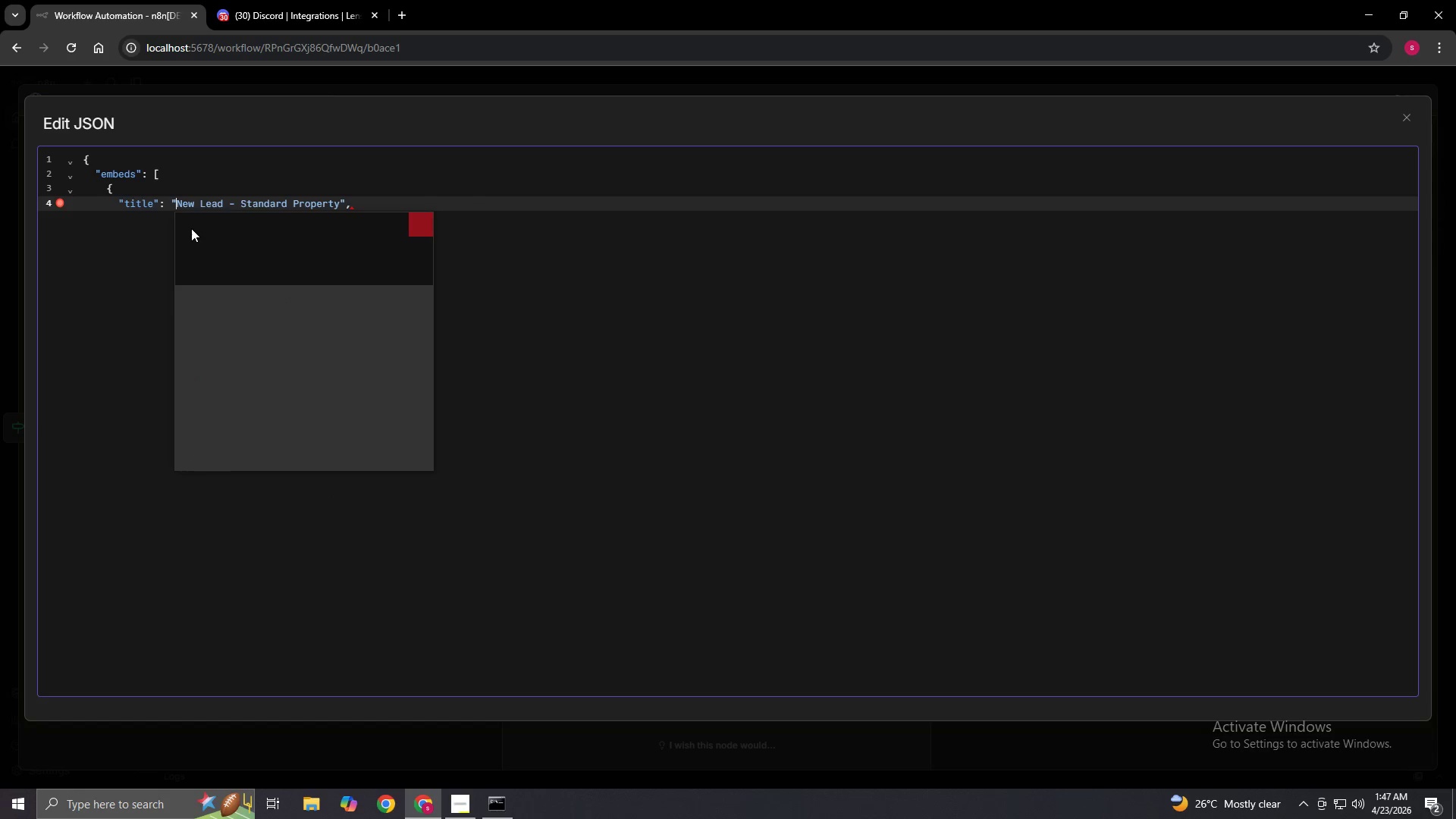 
left_click([289, 305])
 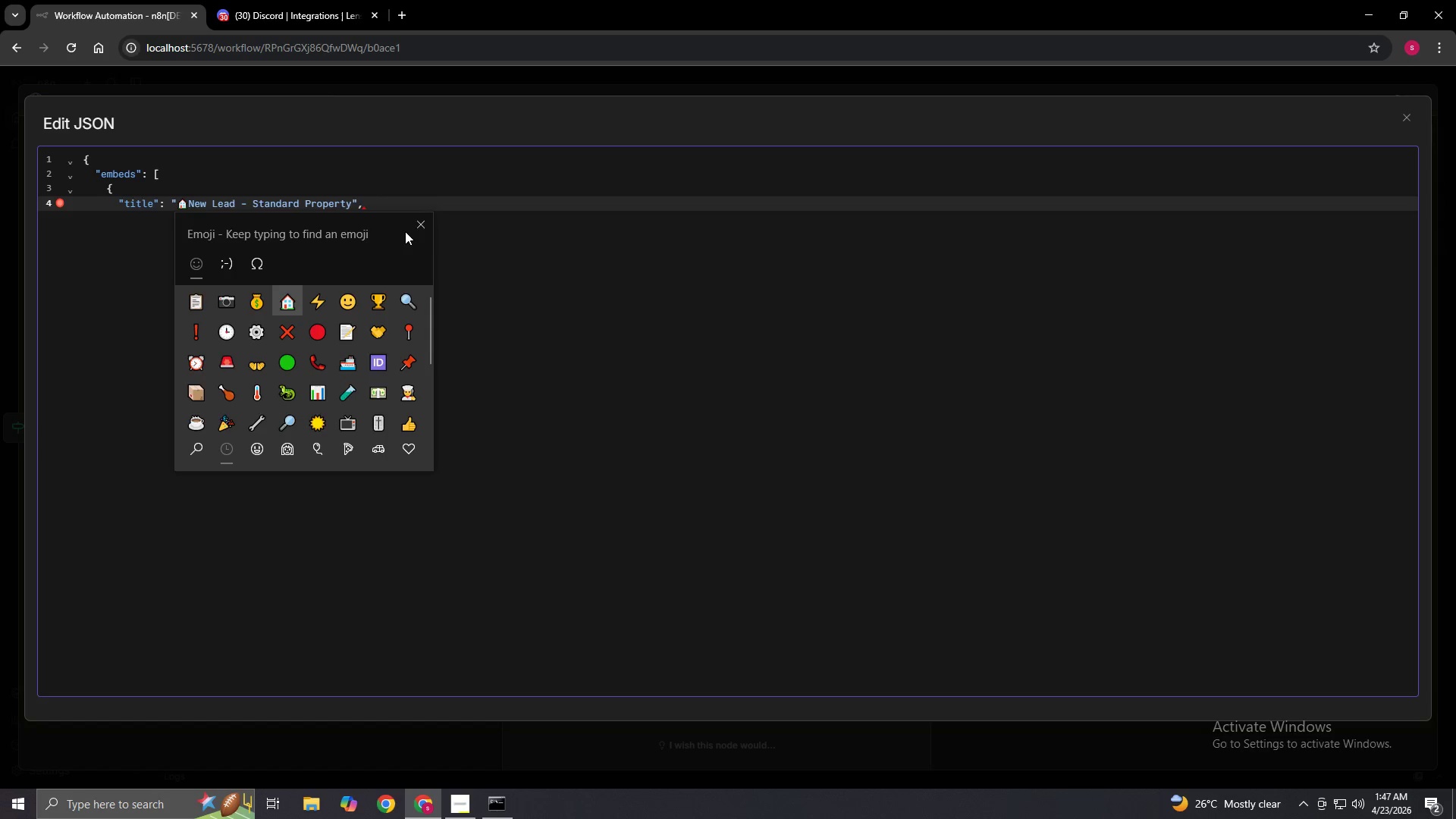 
left_click([413, 224])
 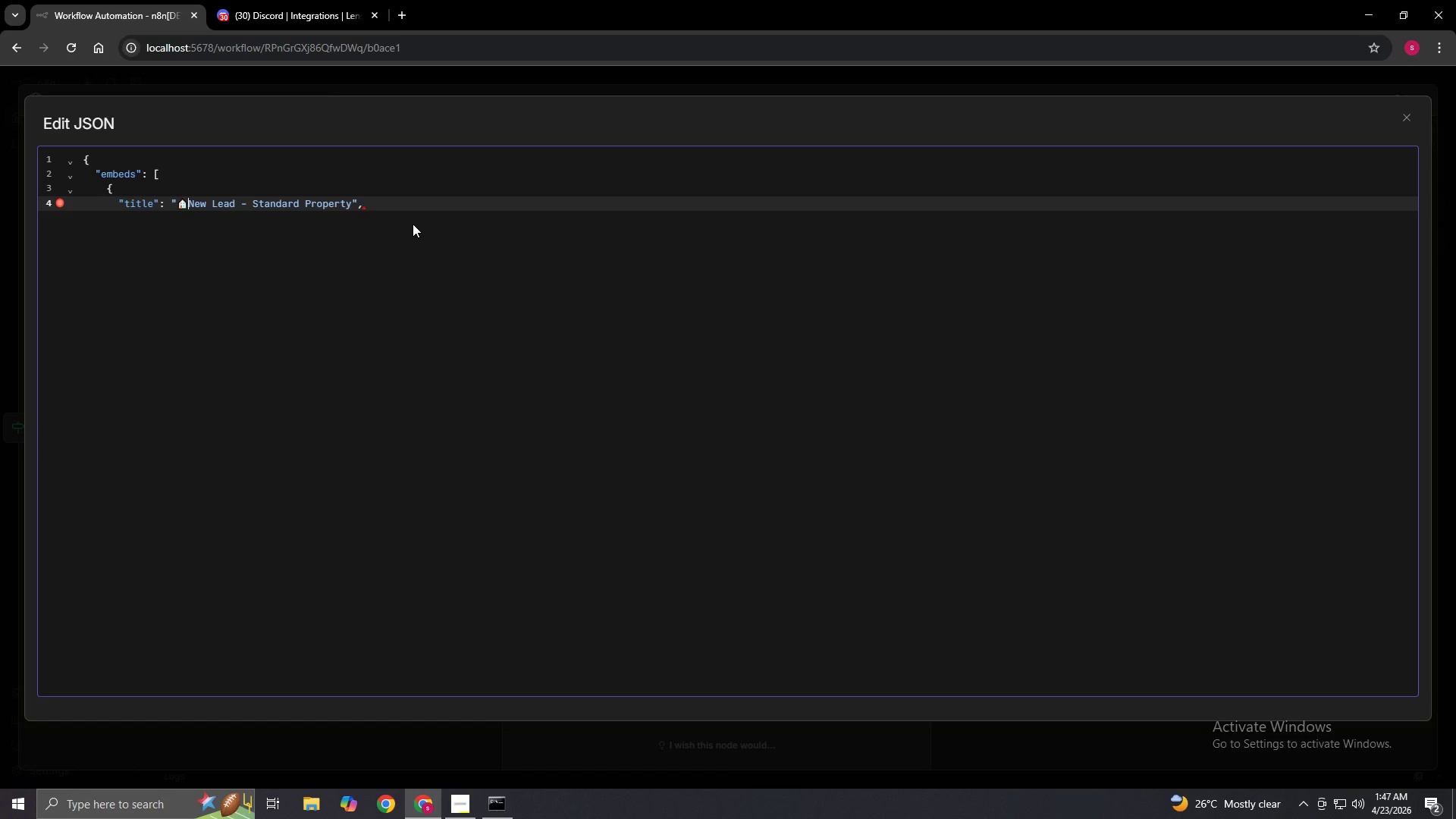 
key(Space)
 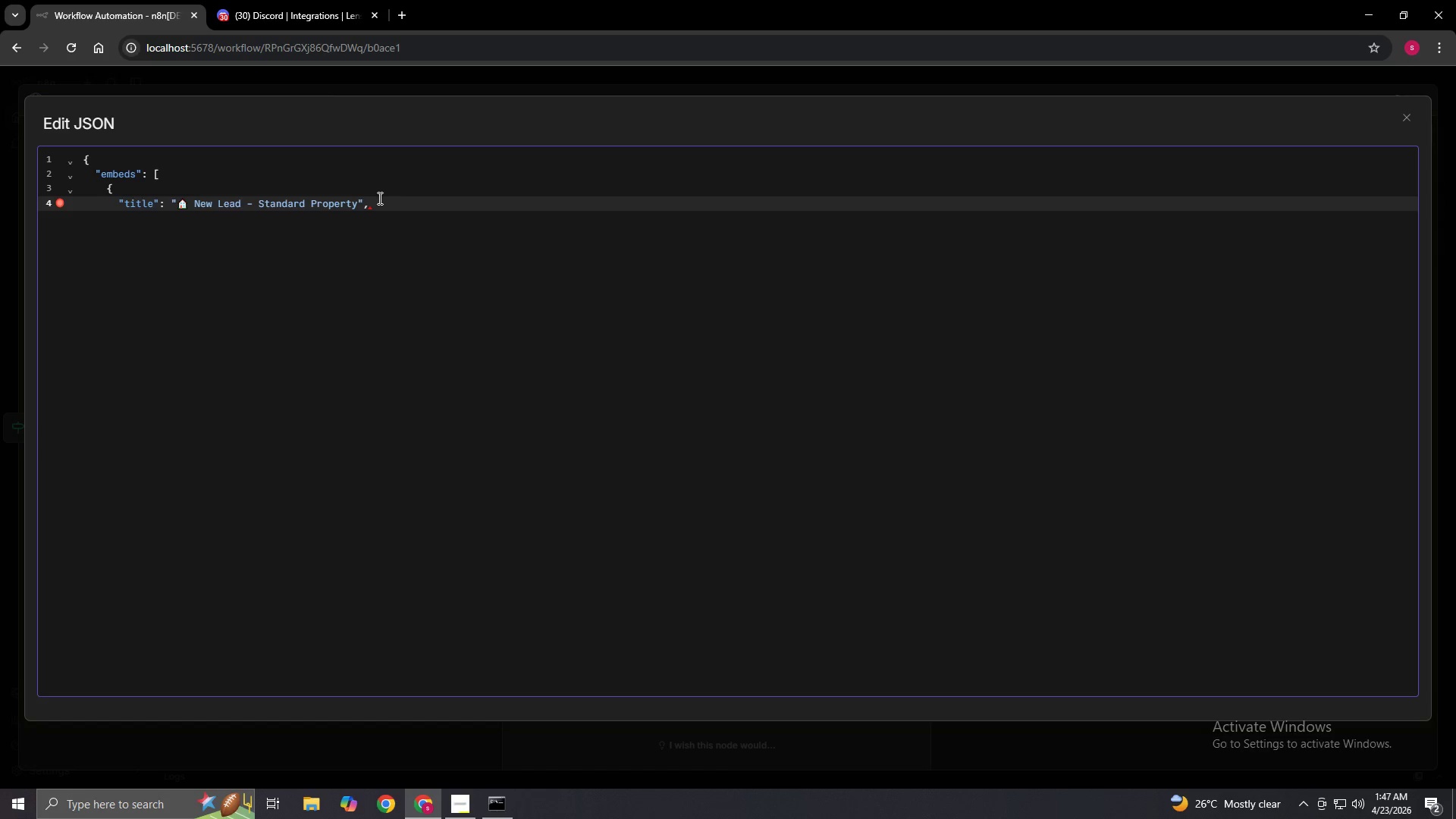 
left_click([378, 199])
 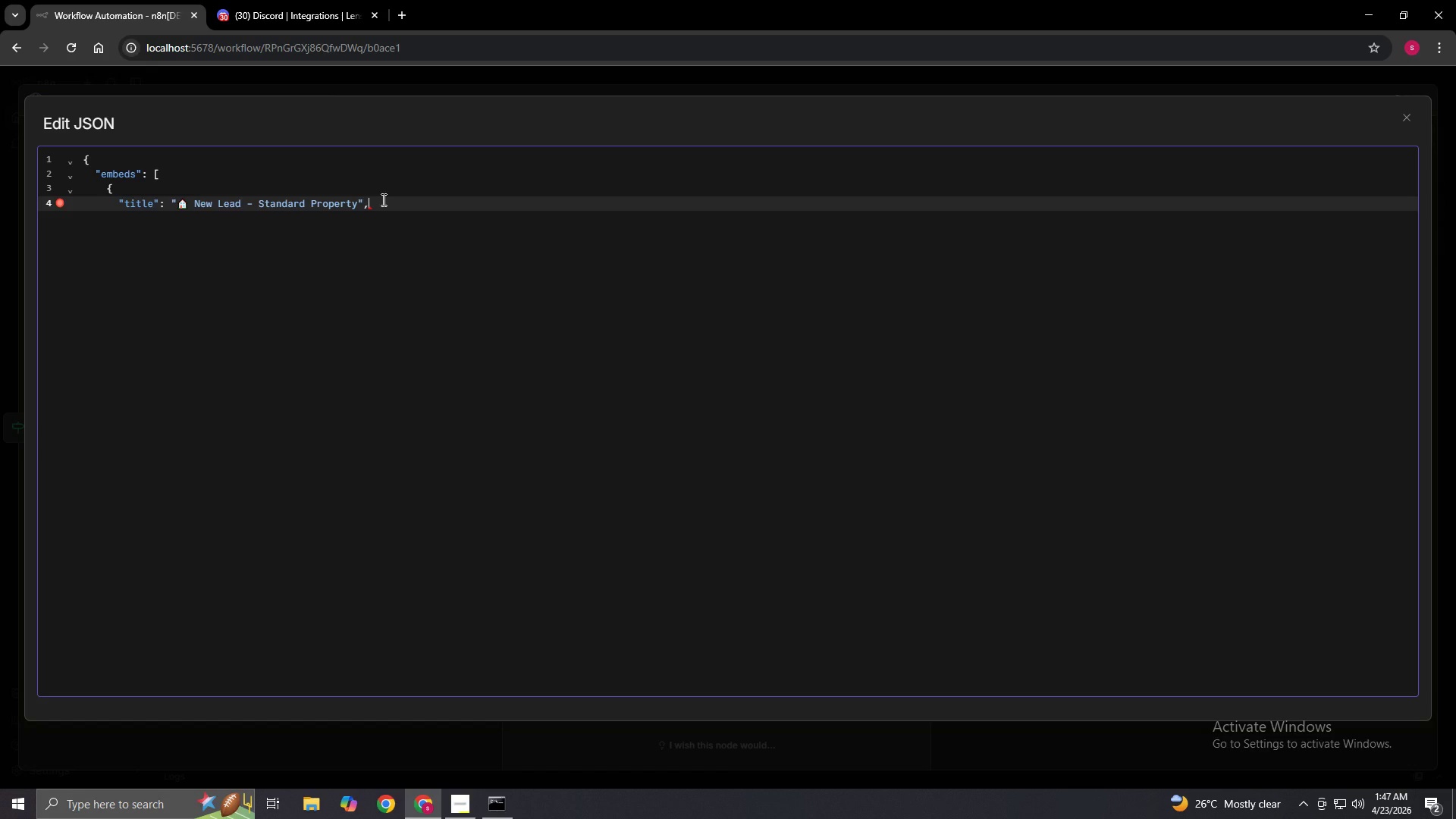 
key(Enter)
 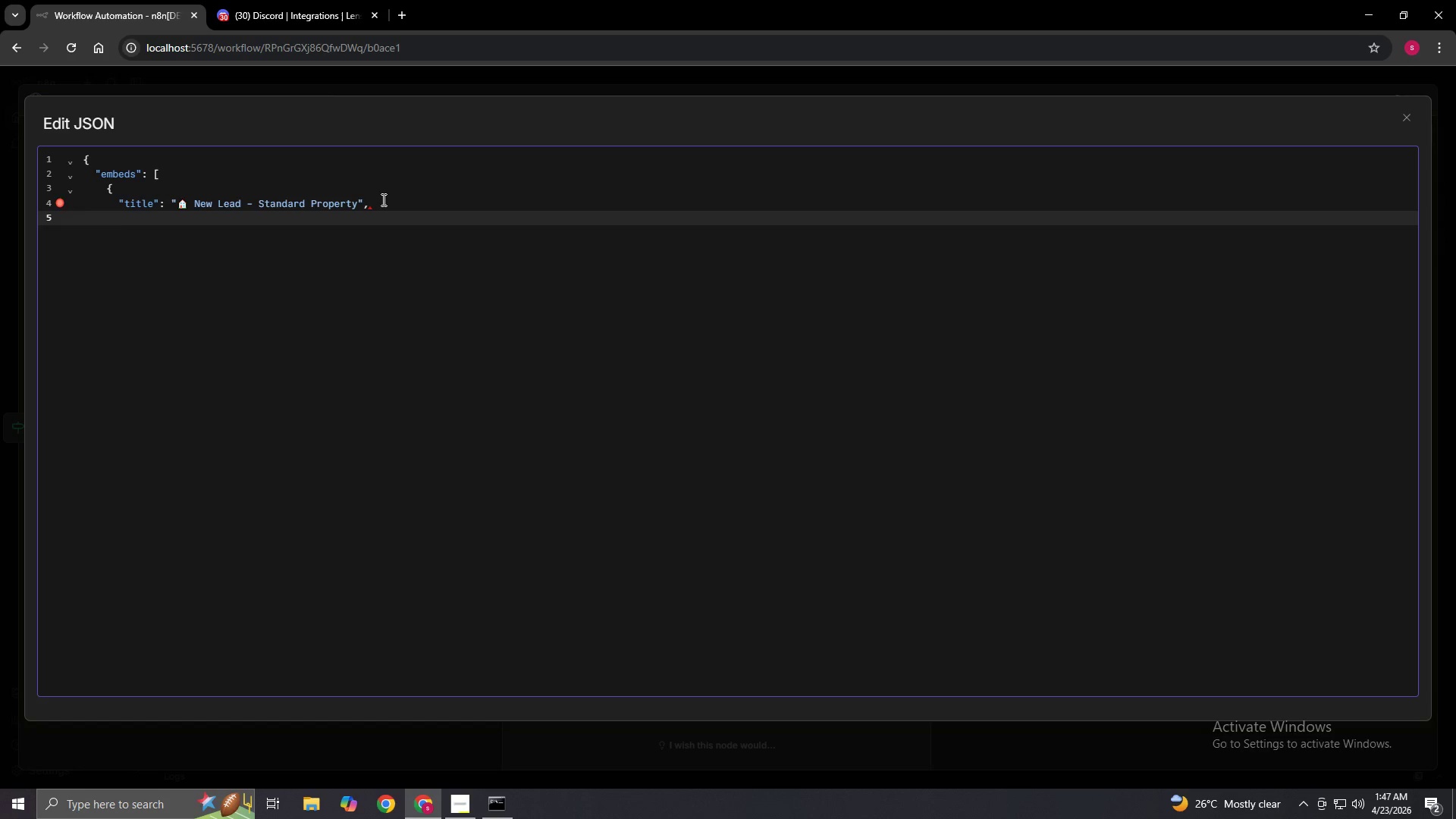 
type("color": 3447003,)
 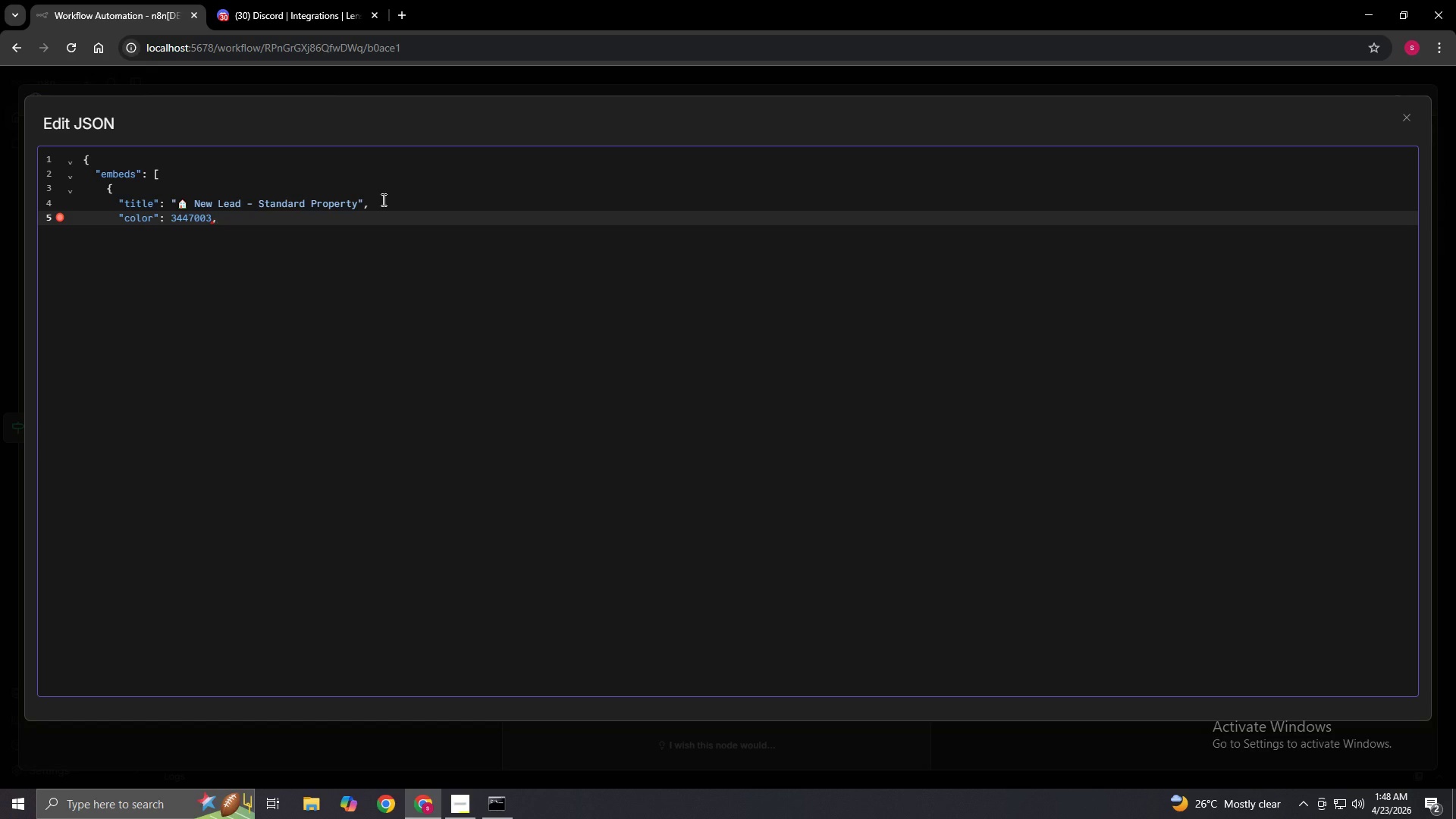 
key(Enter)
 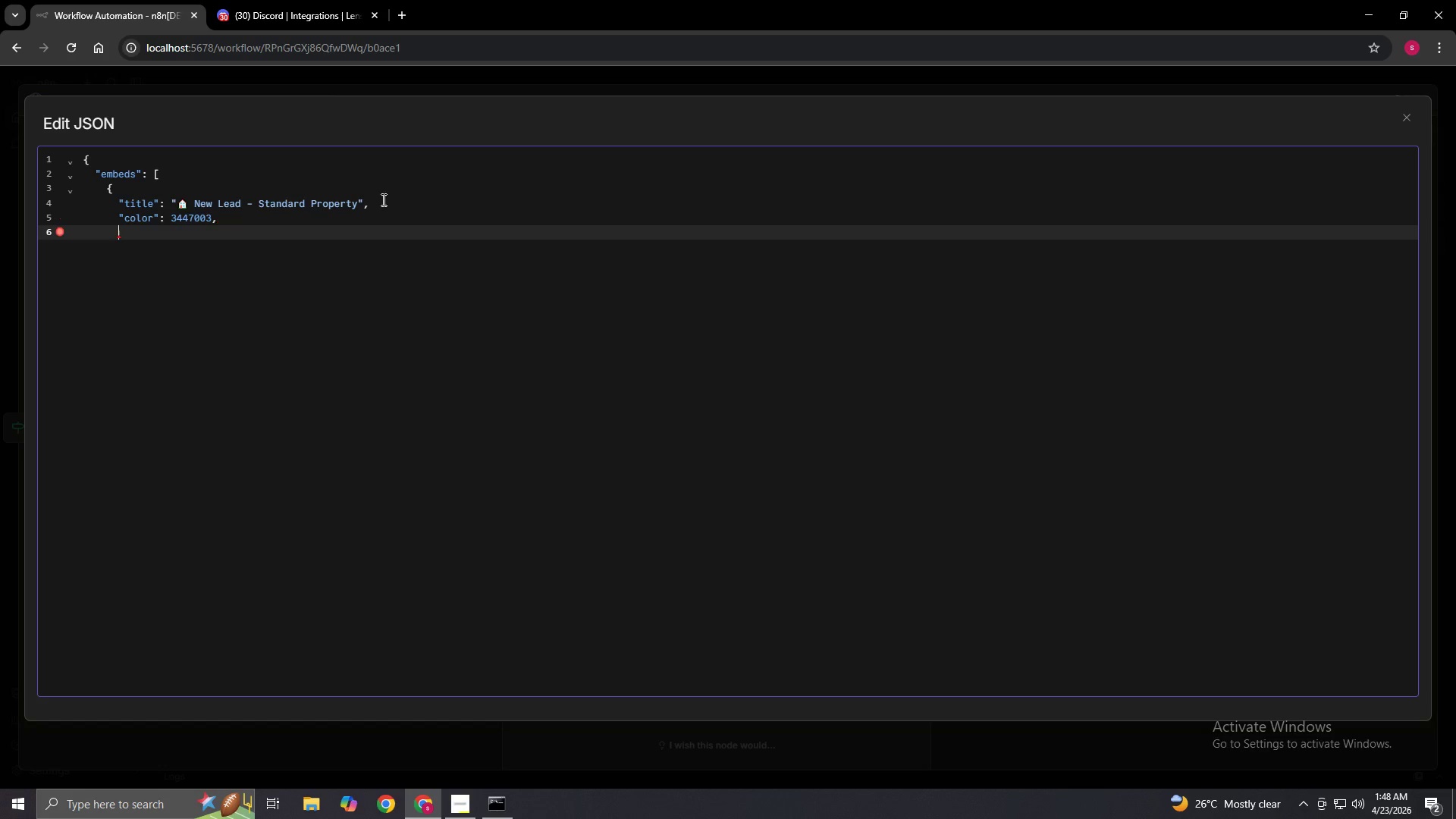 
type("fields": [)
 